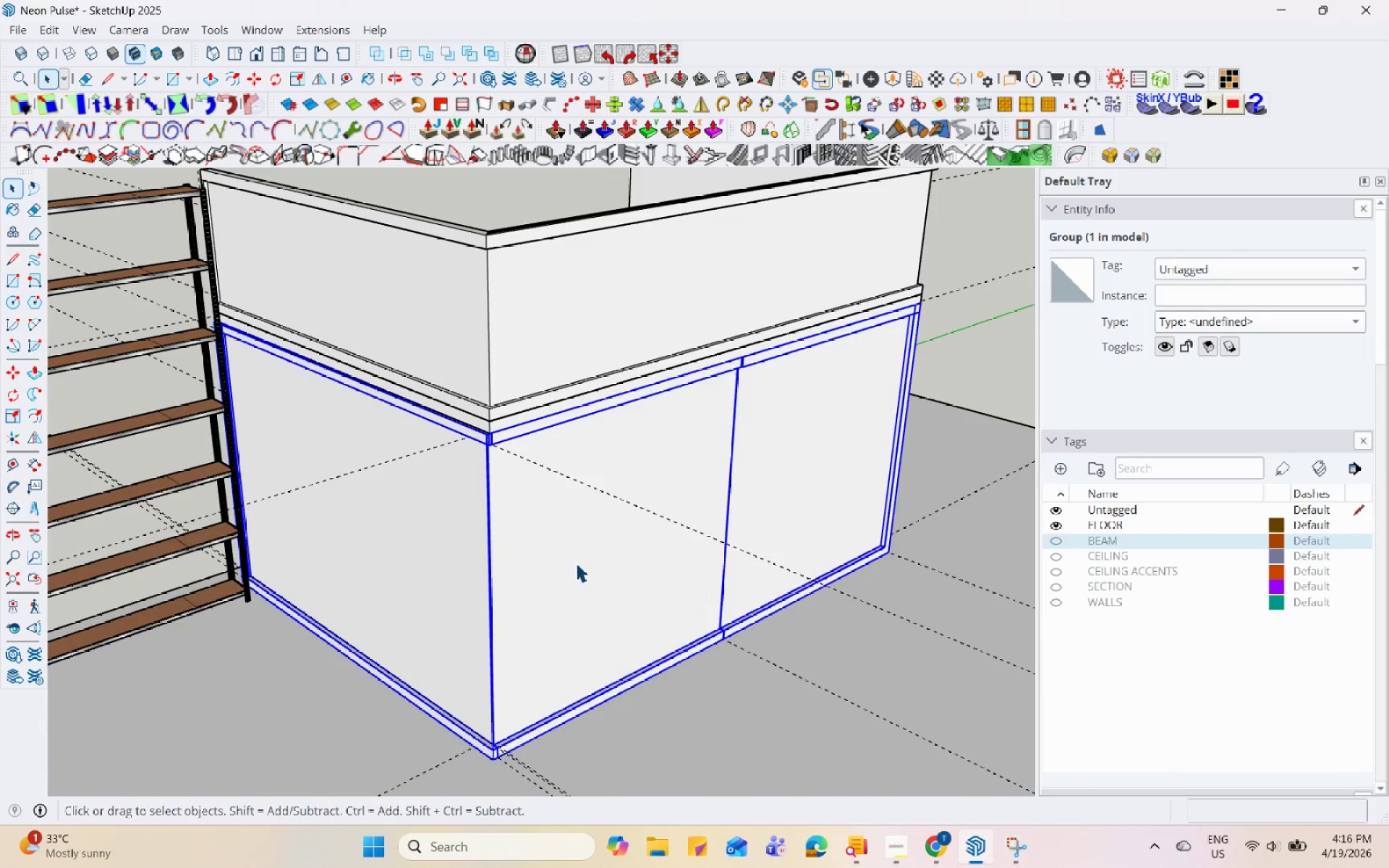 
triple_click([576, 563])
 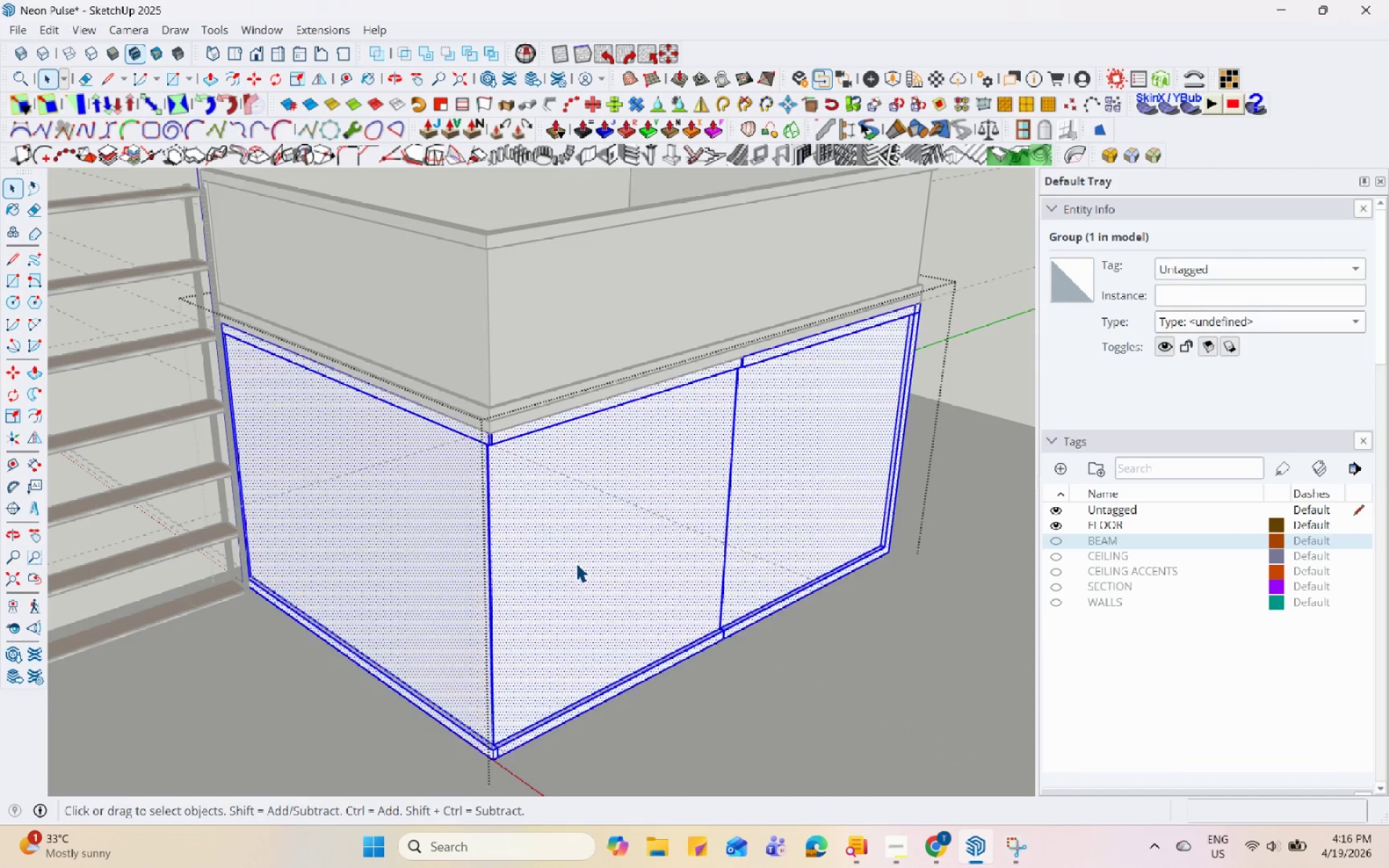 
triple_click([576, 563])
 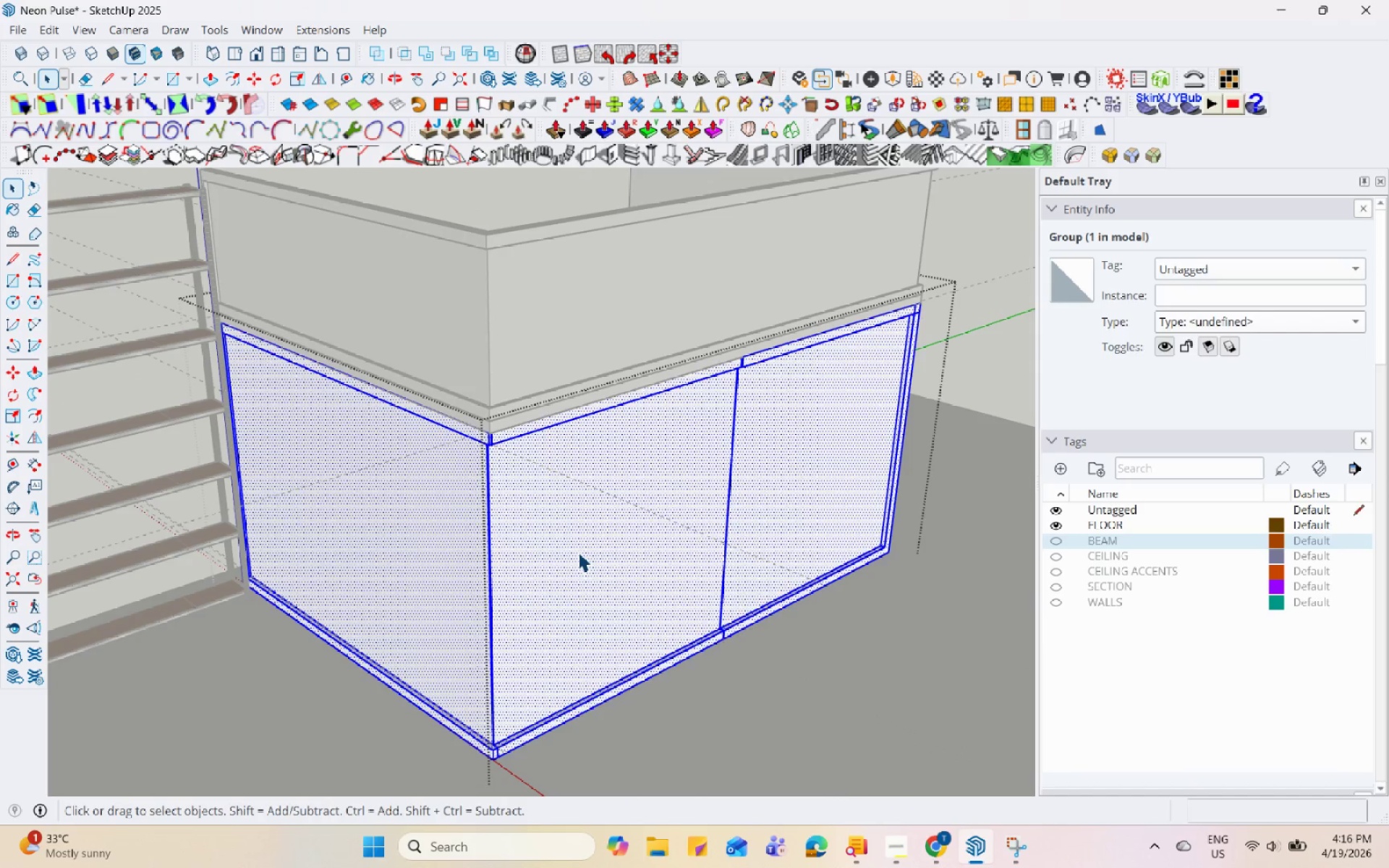 
triple_click([582, 541])
 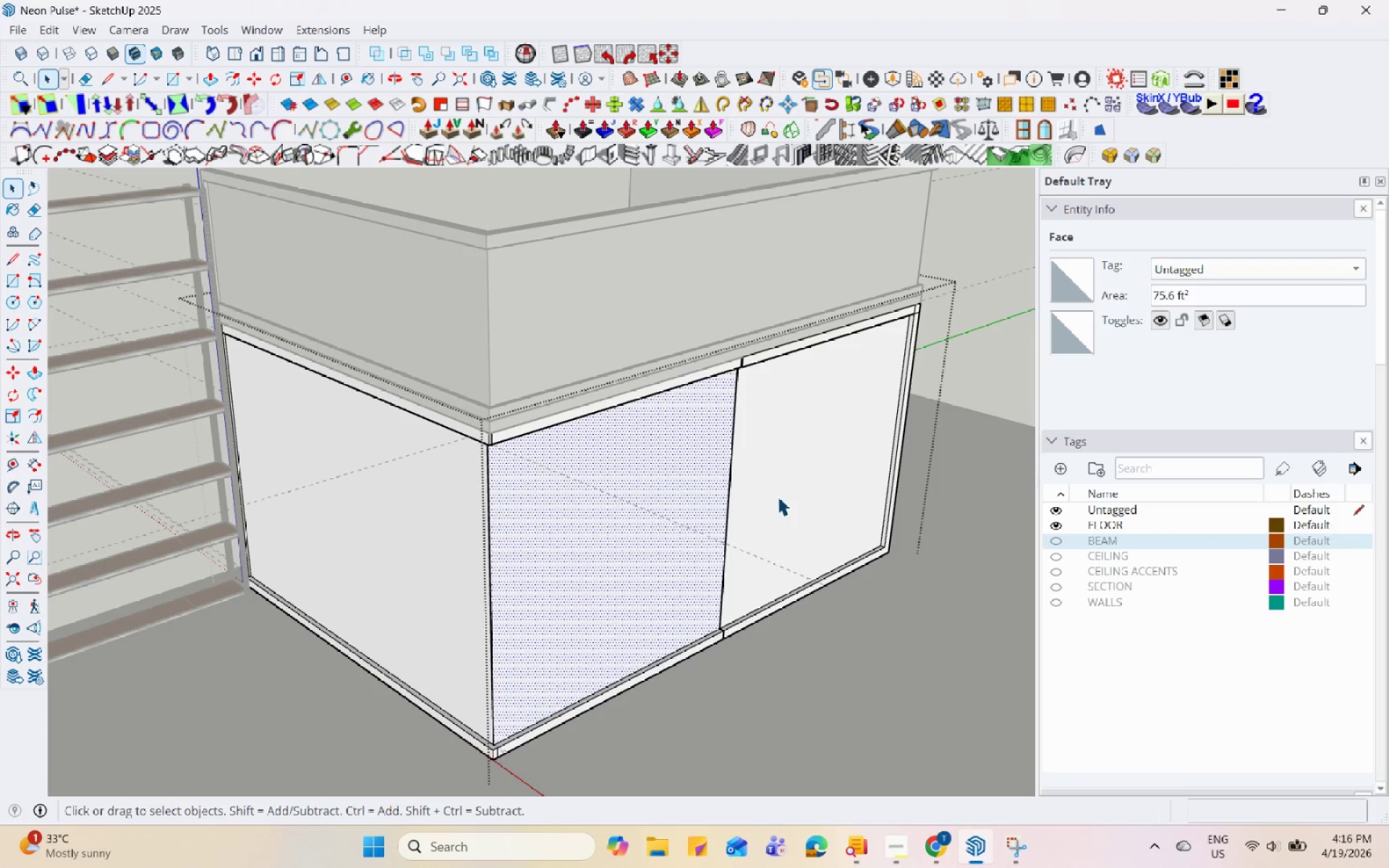 
scroll: coordinate [643, 498], scroll_direction: down, amount: 6.0
 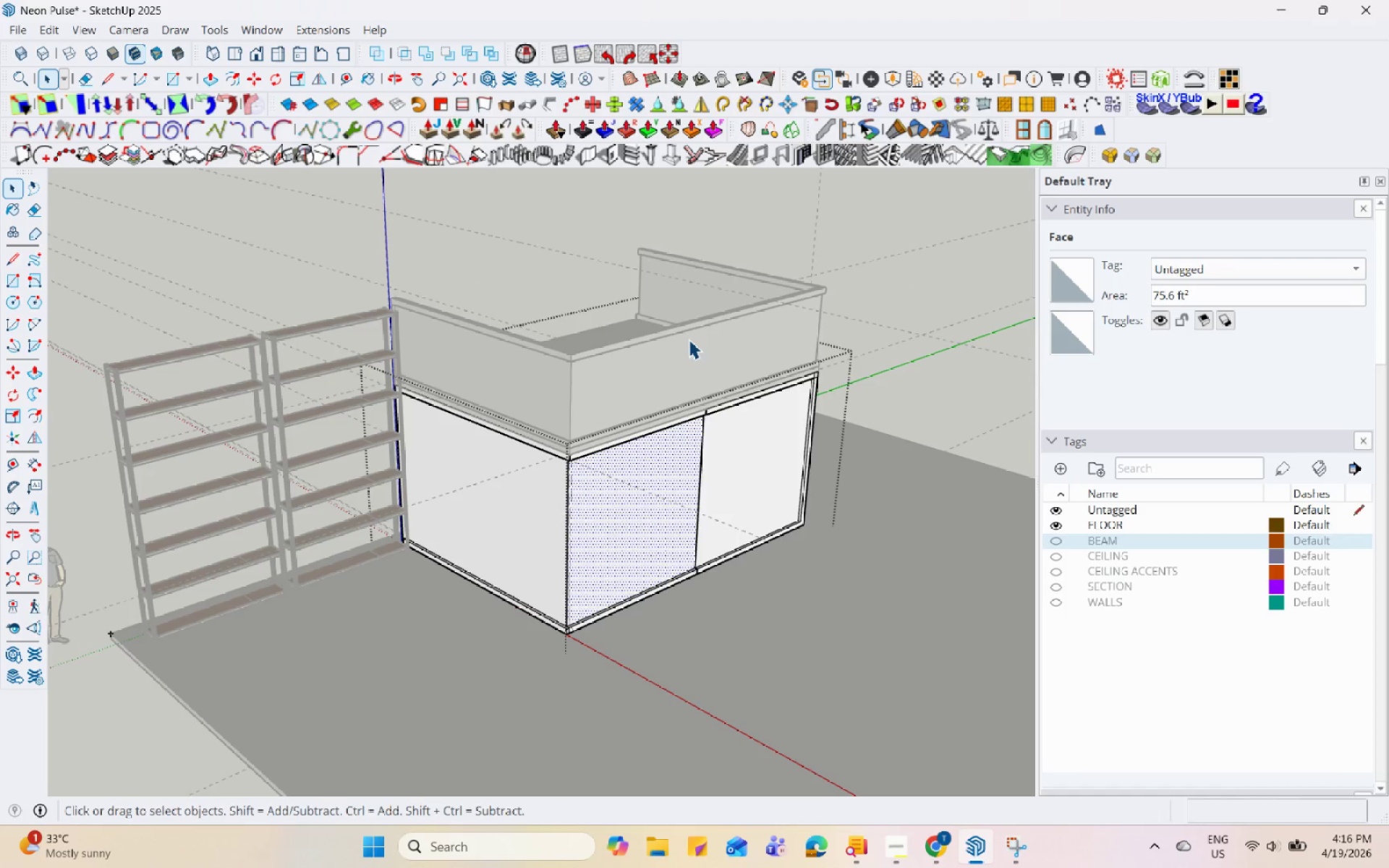 
key(Escape)
 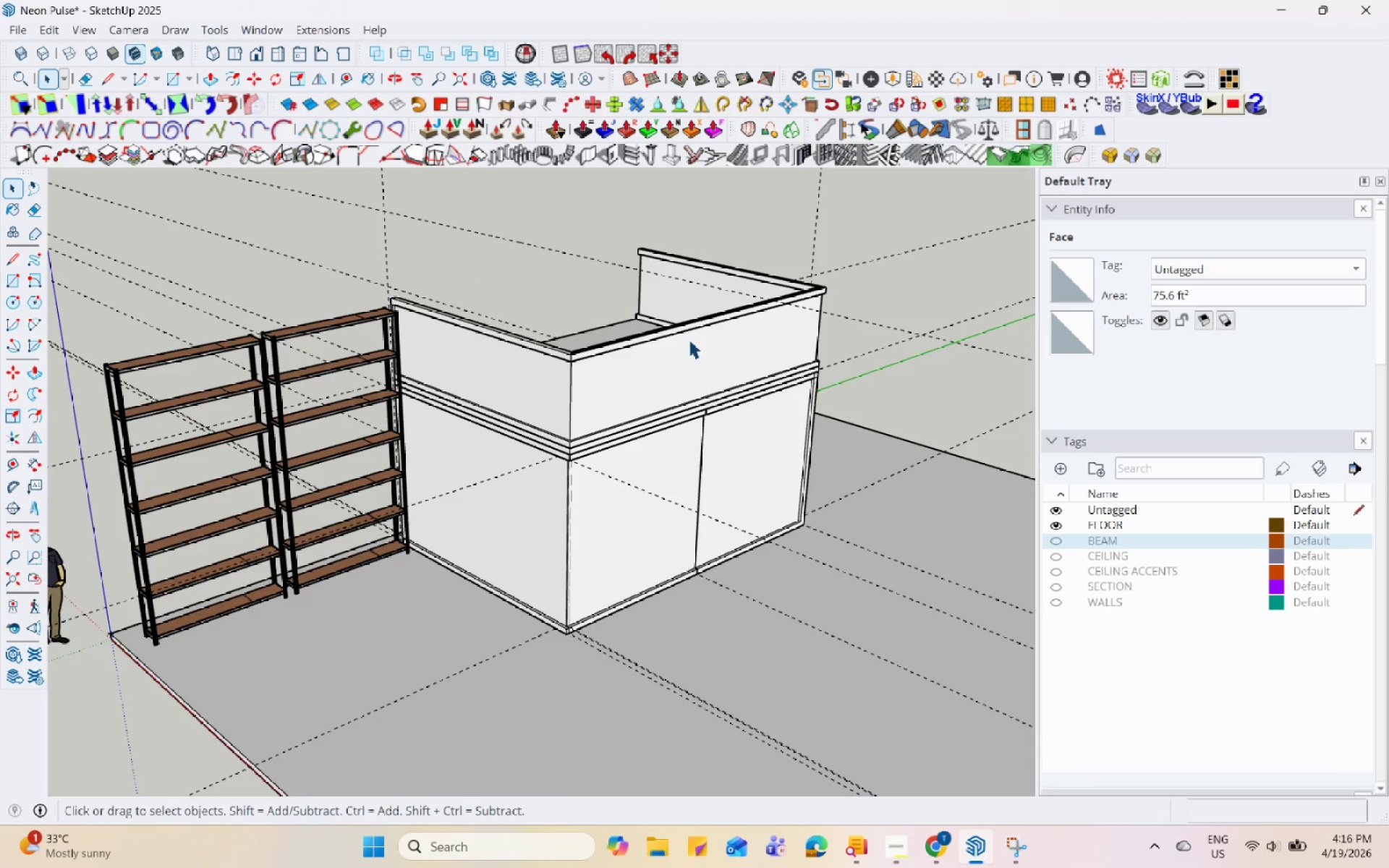 
left_click([689, 339])
 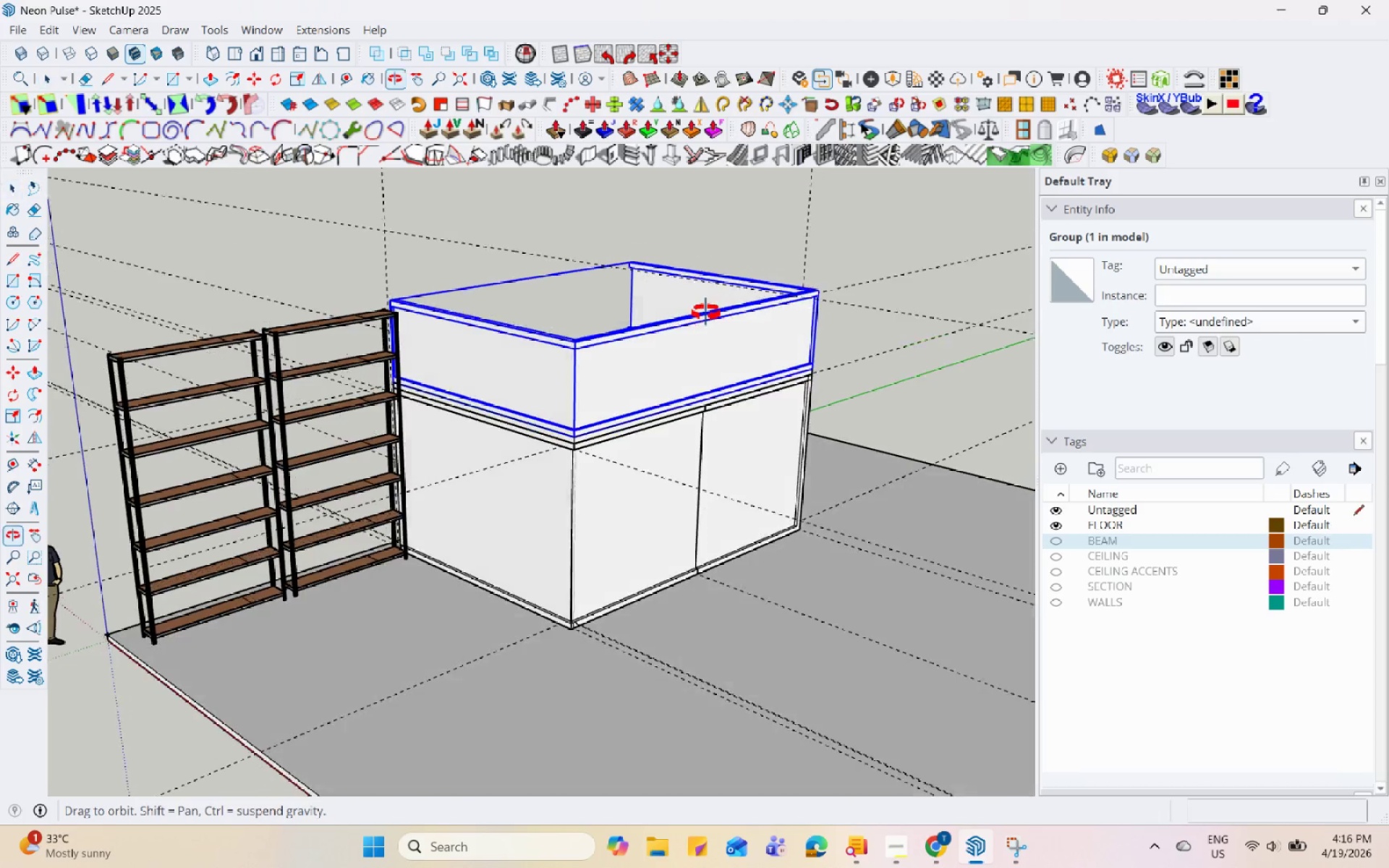 
scroll: coordinate [713, 313], scroll_direction: up, amount: 3.0
 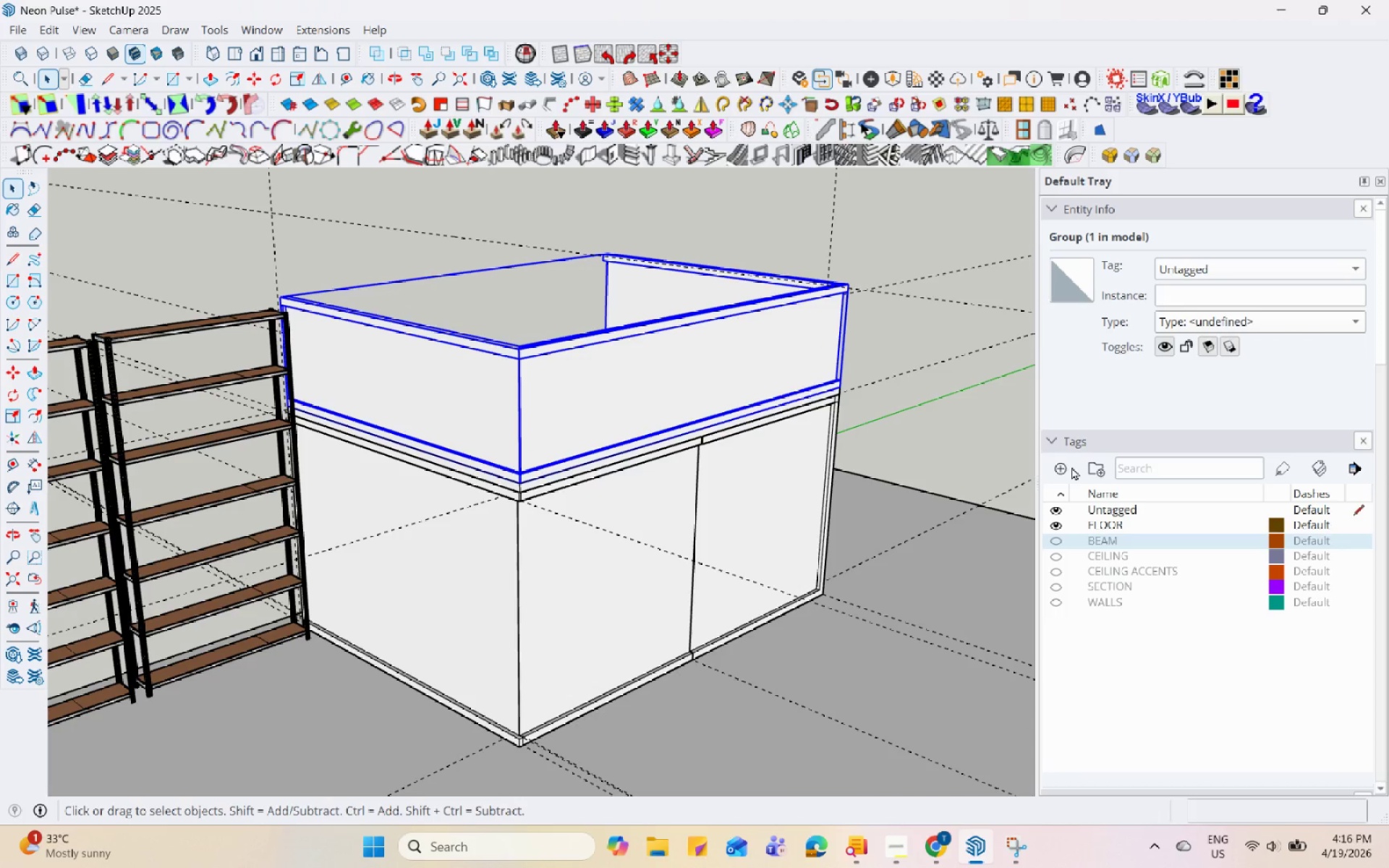 
type(TOP )
key(Backspace)
key(Backspace)
key(Backspace)
key(Backspace)
type(top signage)
 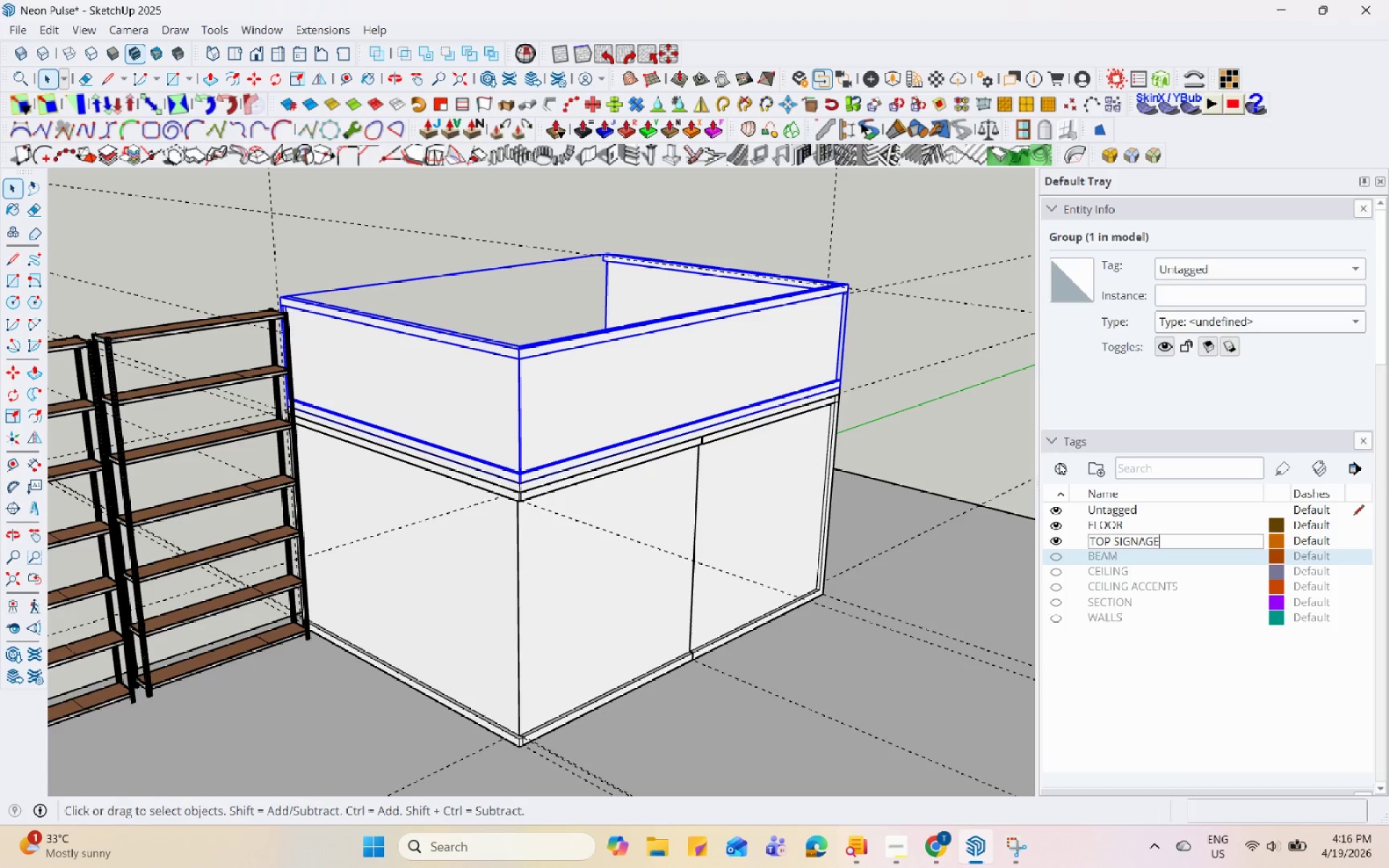 
key(Enter)
 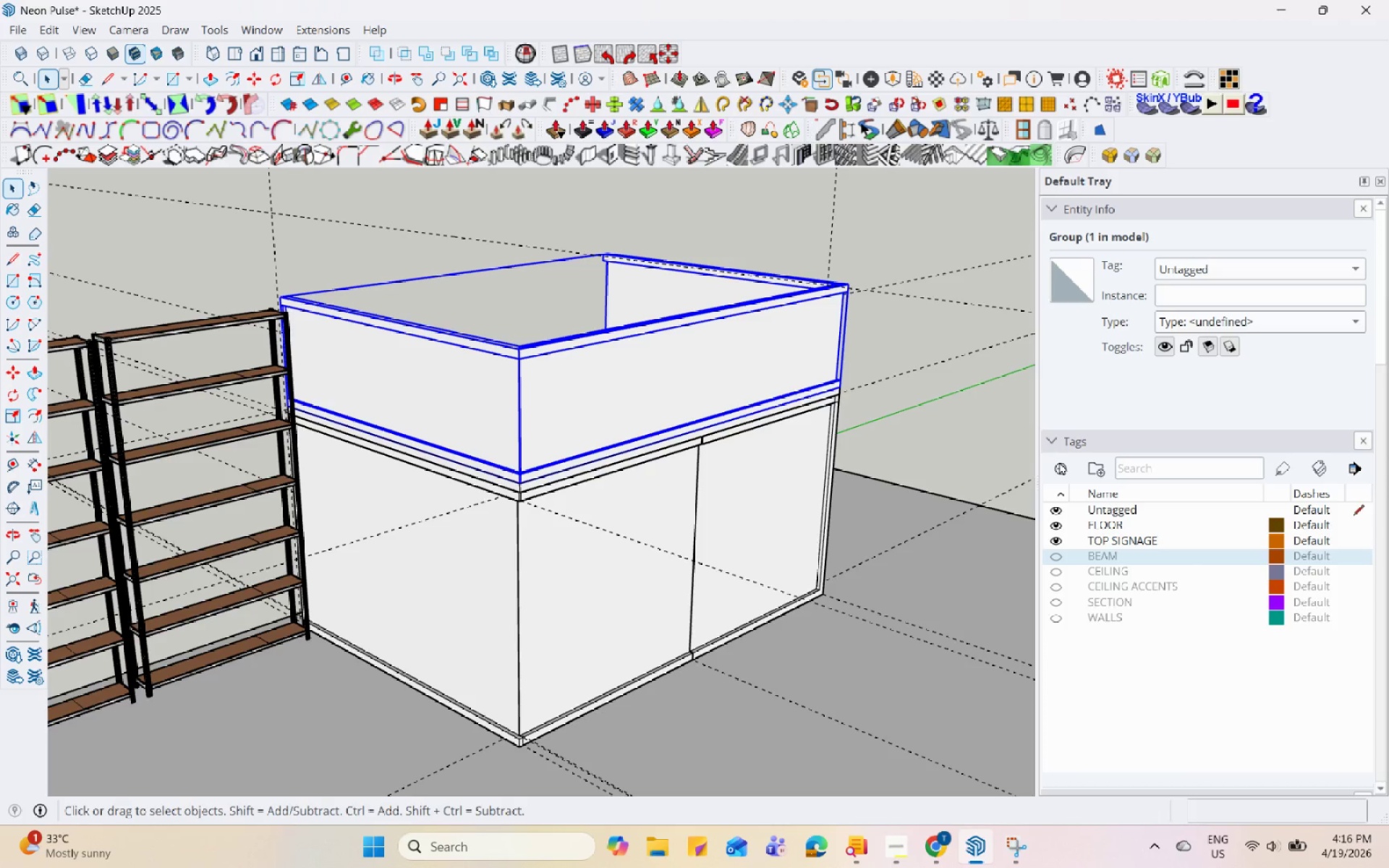 
left_click([1059, 461])
 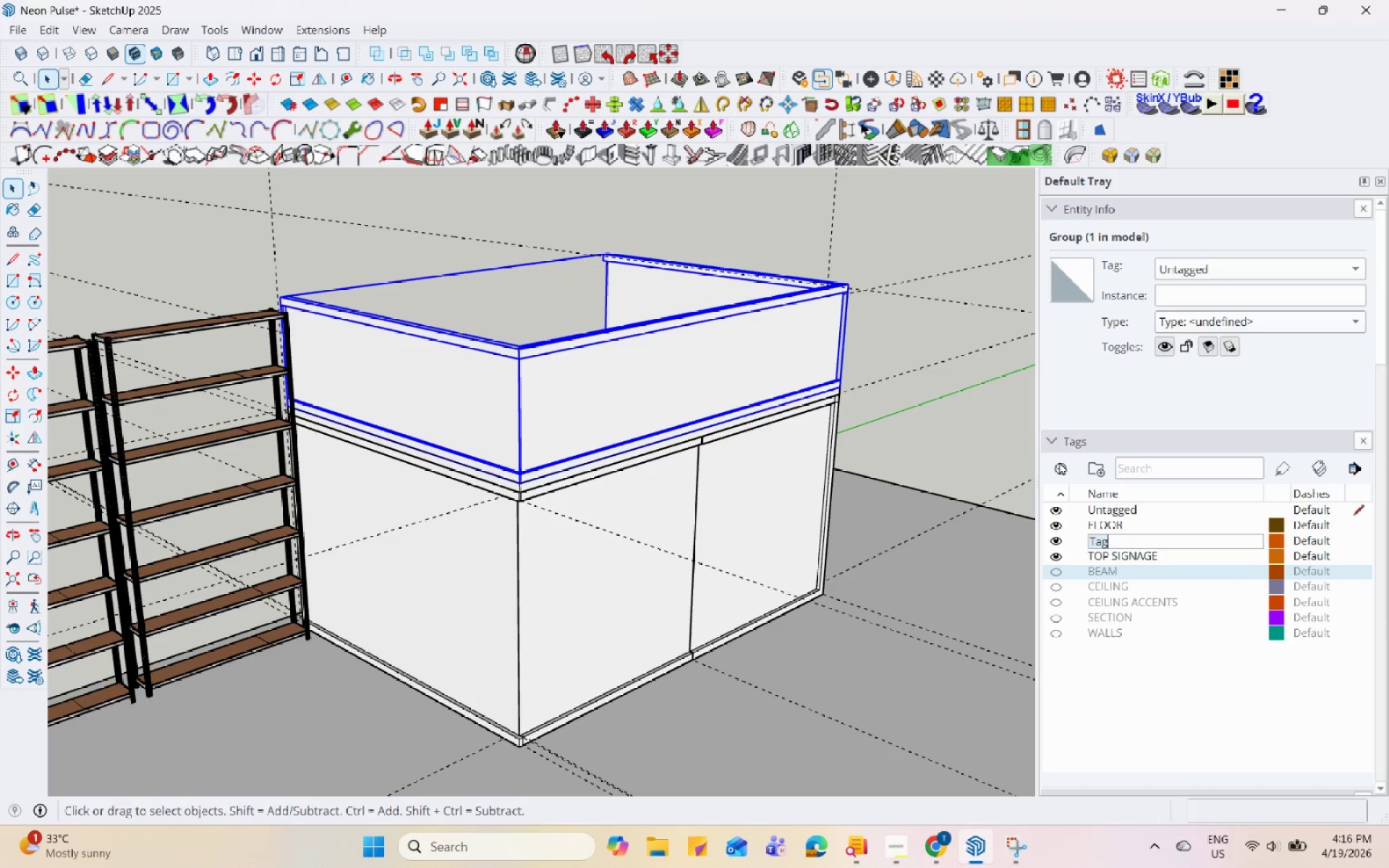 
type(glass boc)
key(Backspace)
type(x)
 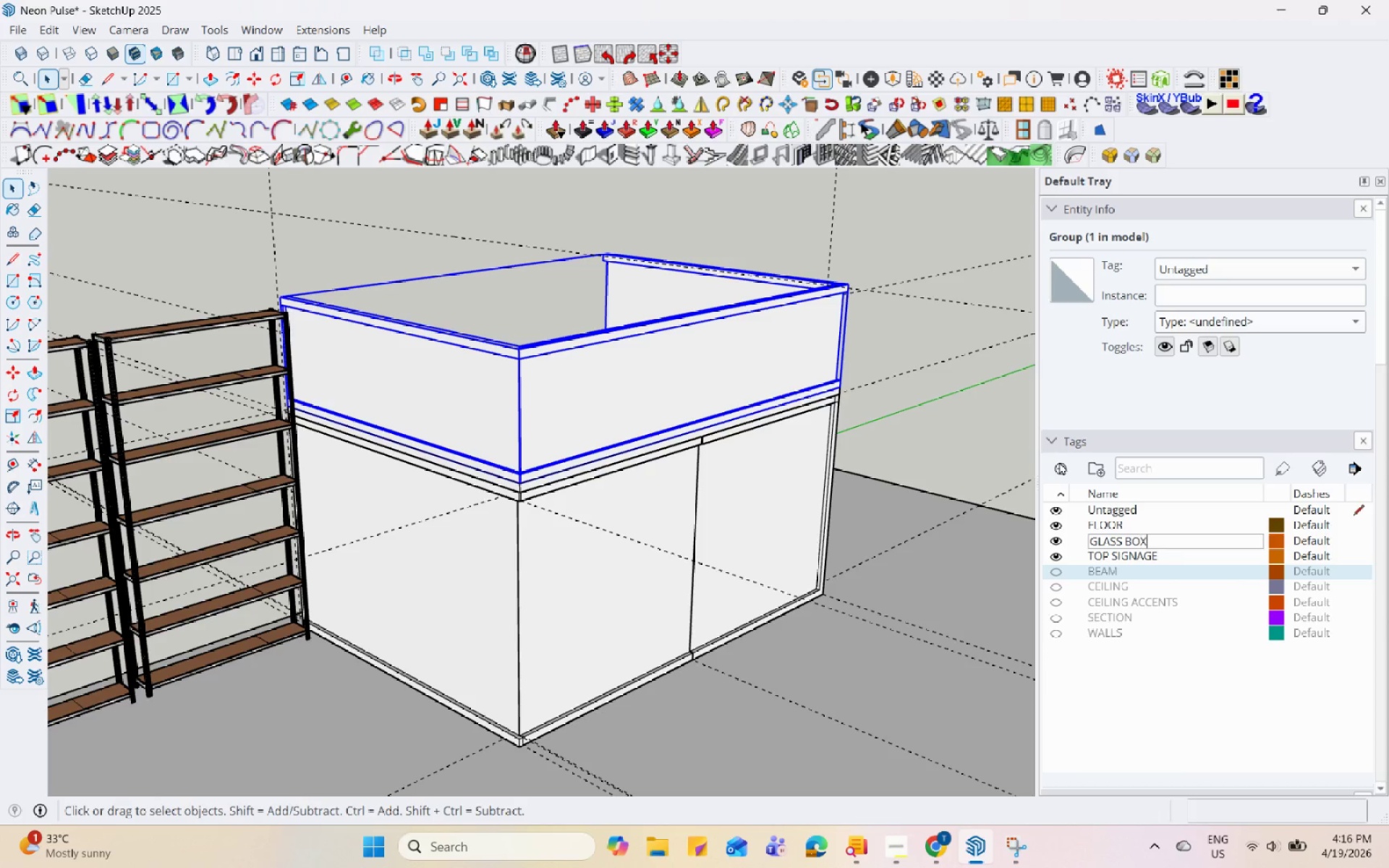 
key(Enter)
 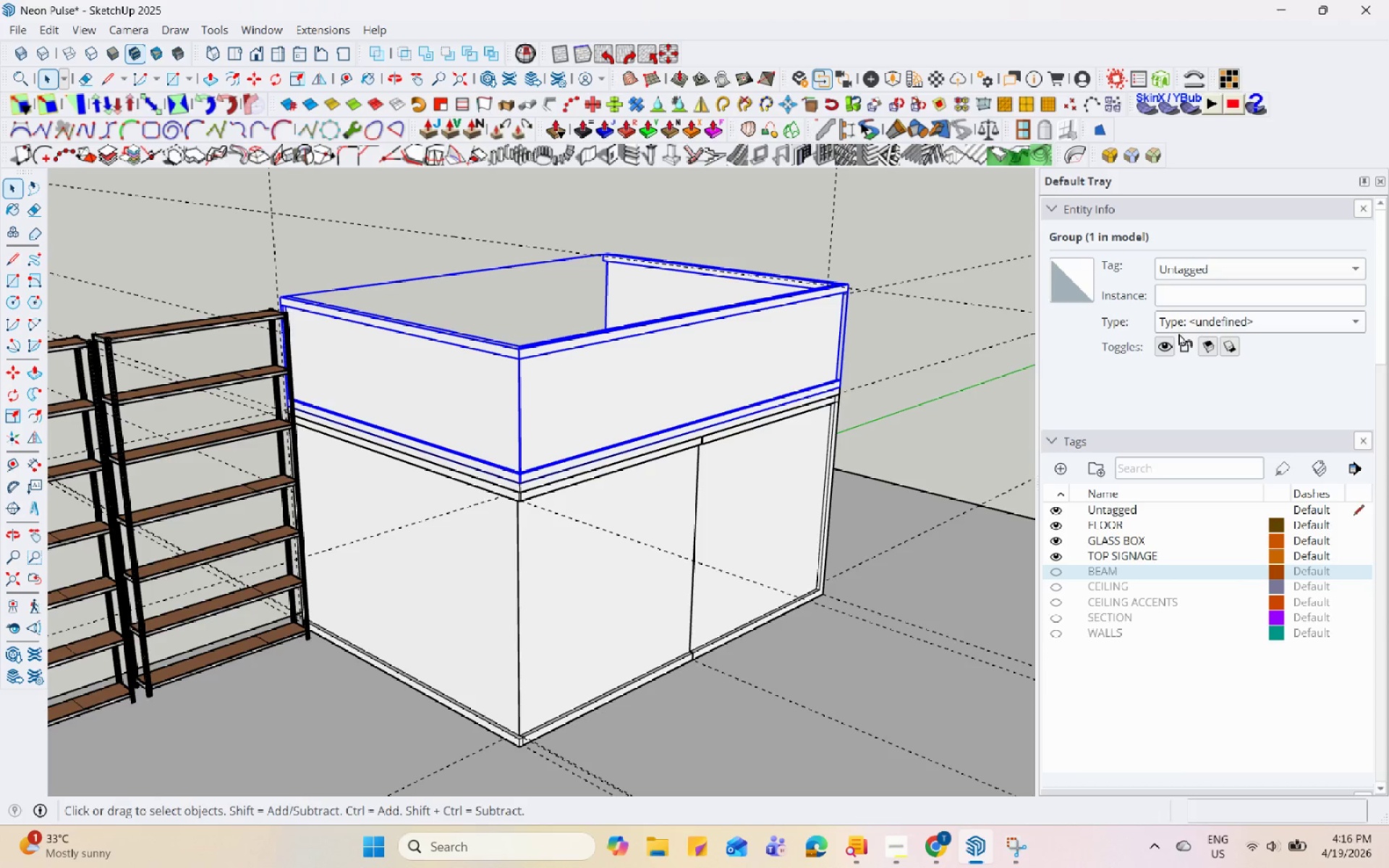 
left_click([1221, 268])
 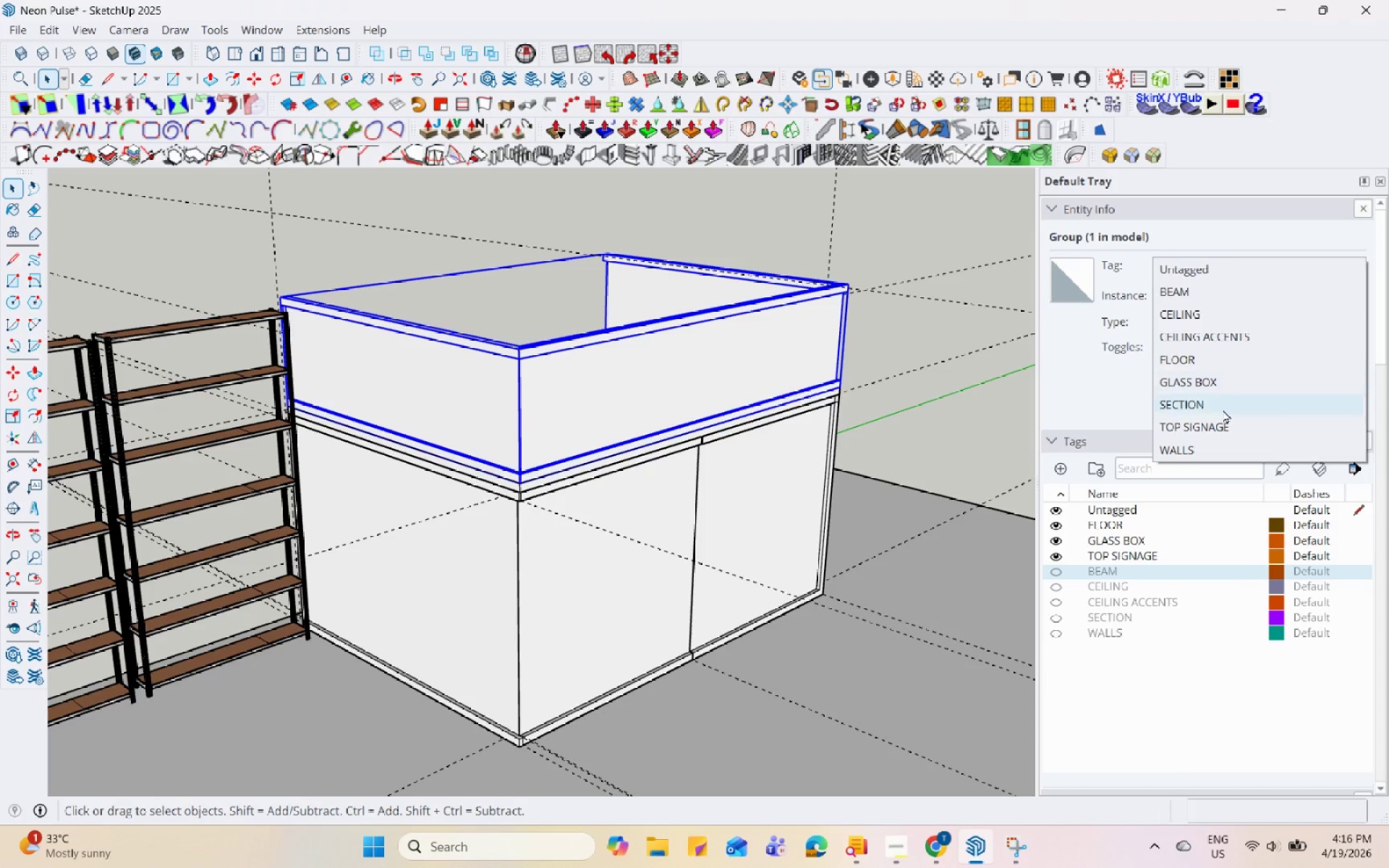 
left_click([1220, 421])
 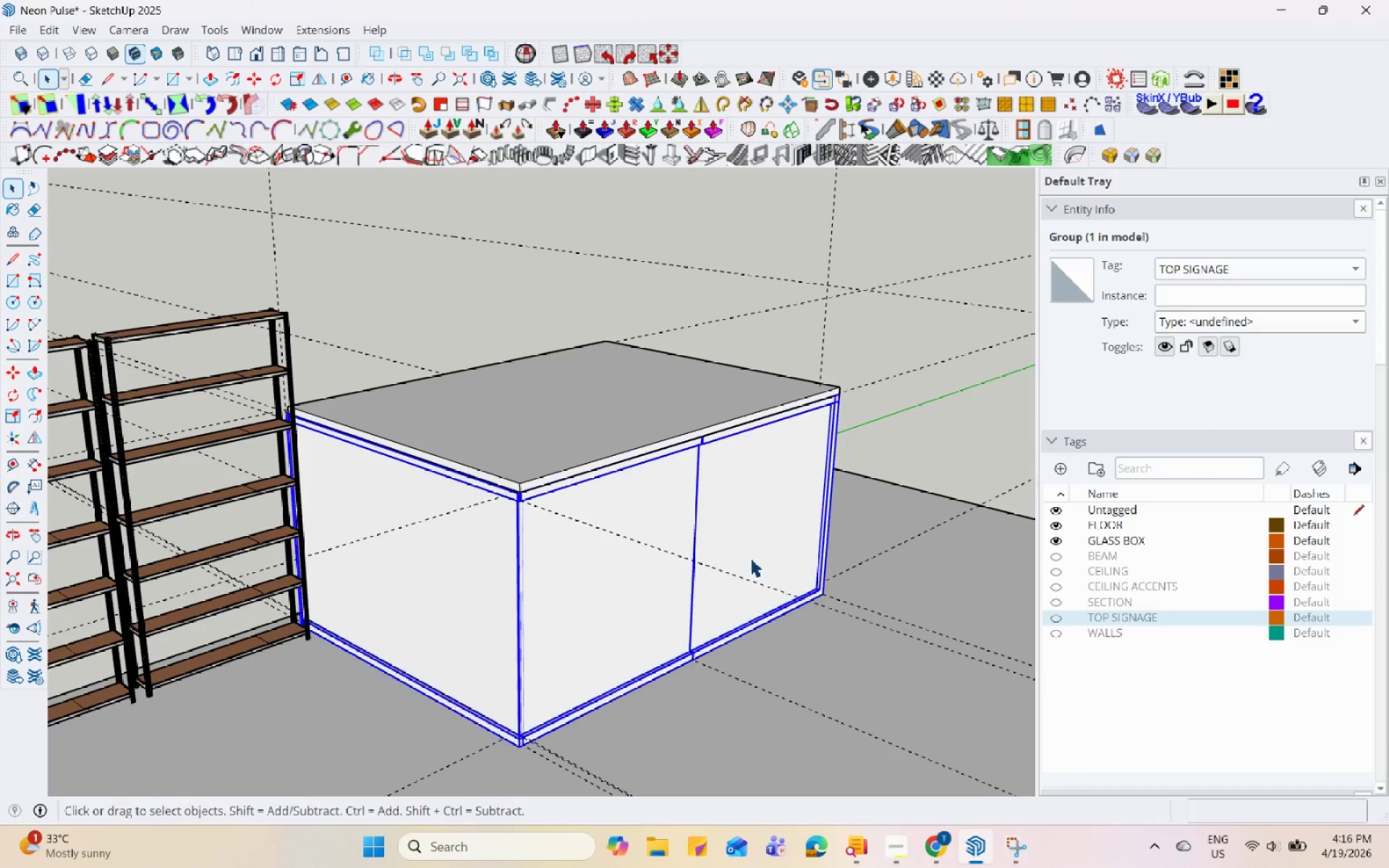 
left_click([670, 390])
 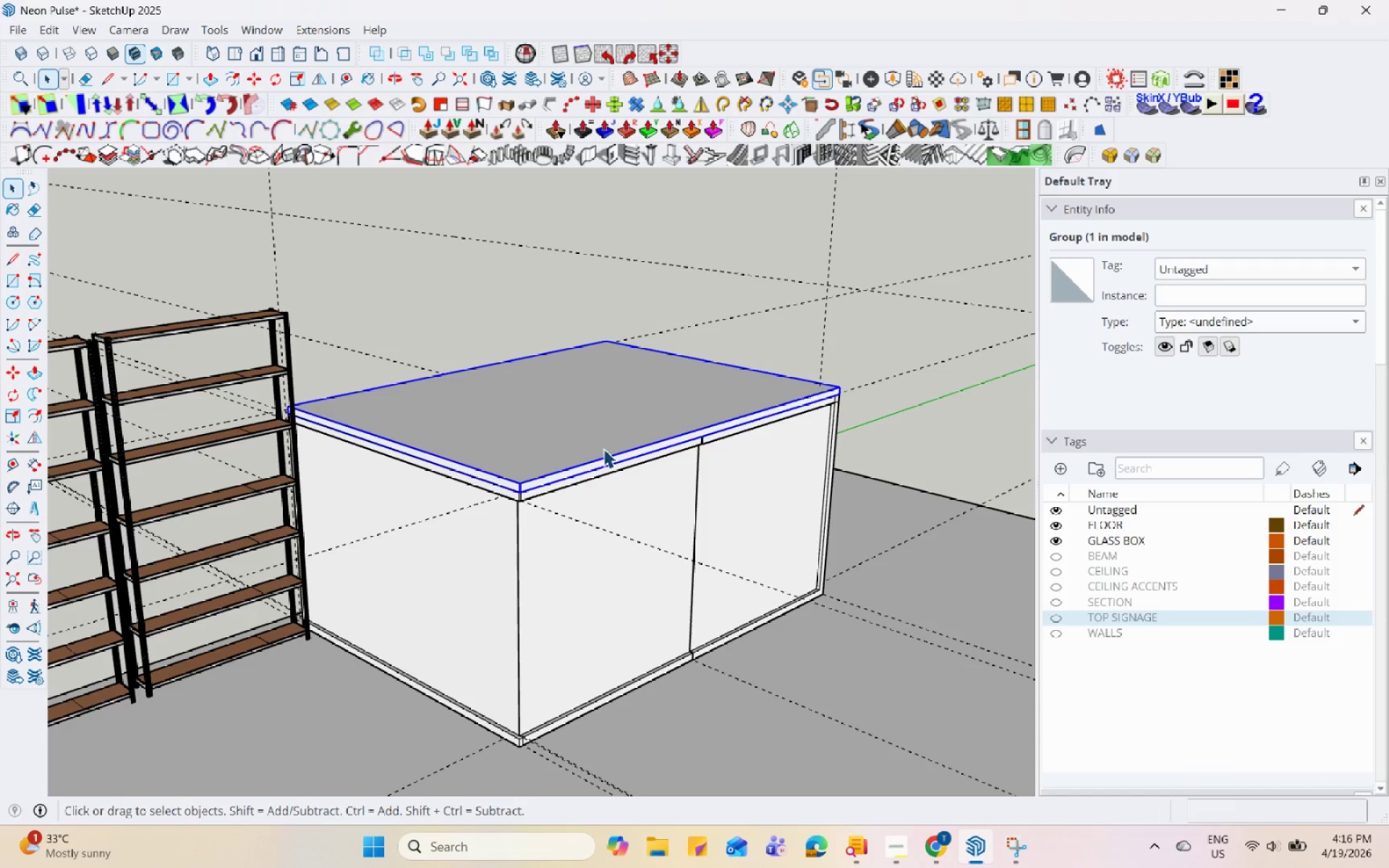 
left_click([533, 483])
 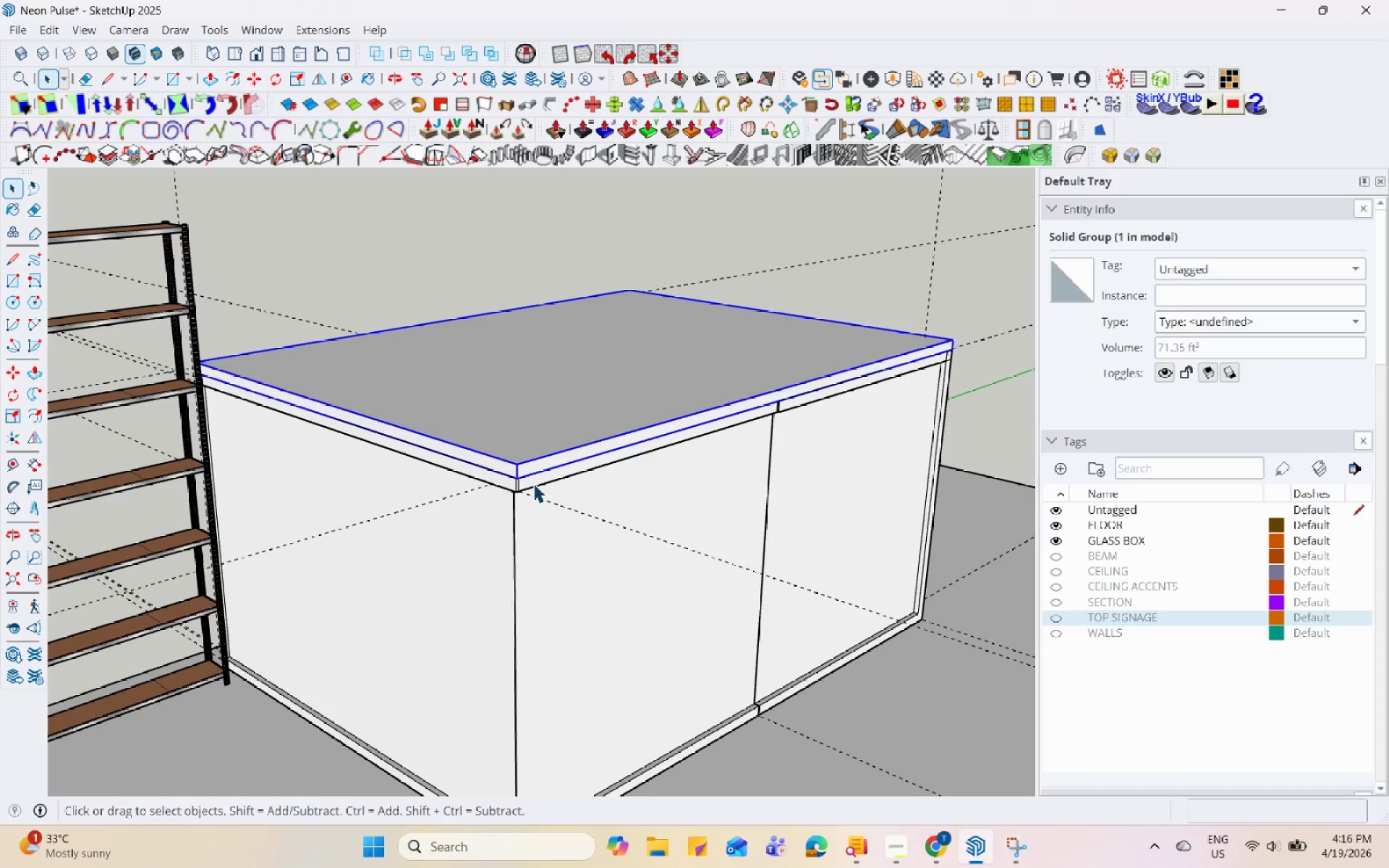 
scroll: coordinate [522, 510], scroll_direction: up, amount: 4.0
 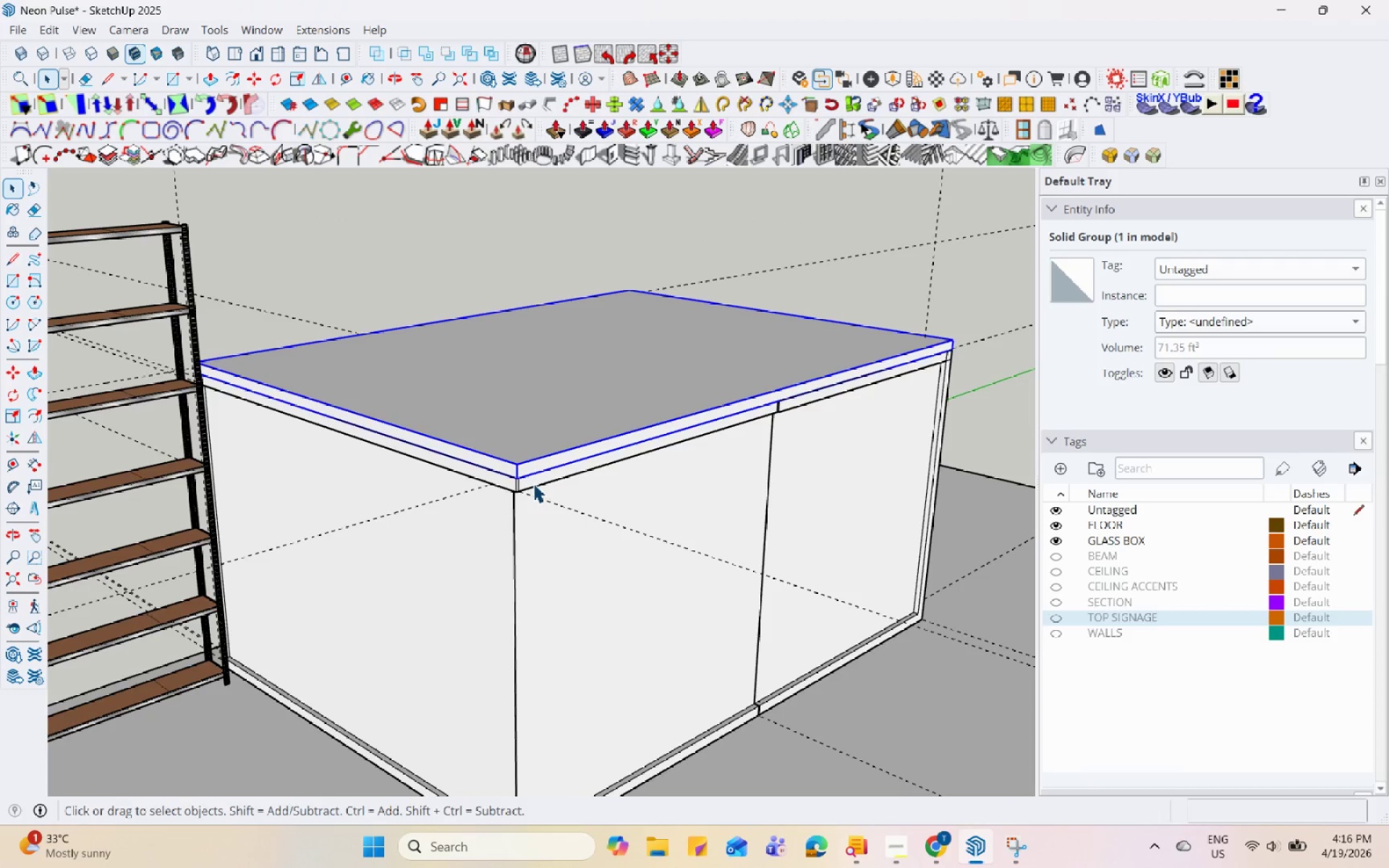 
double_click([533, 483])
 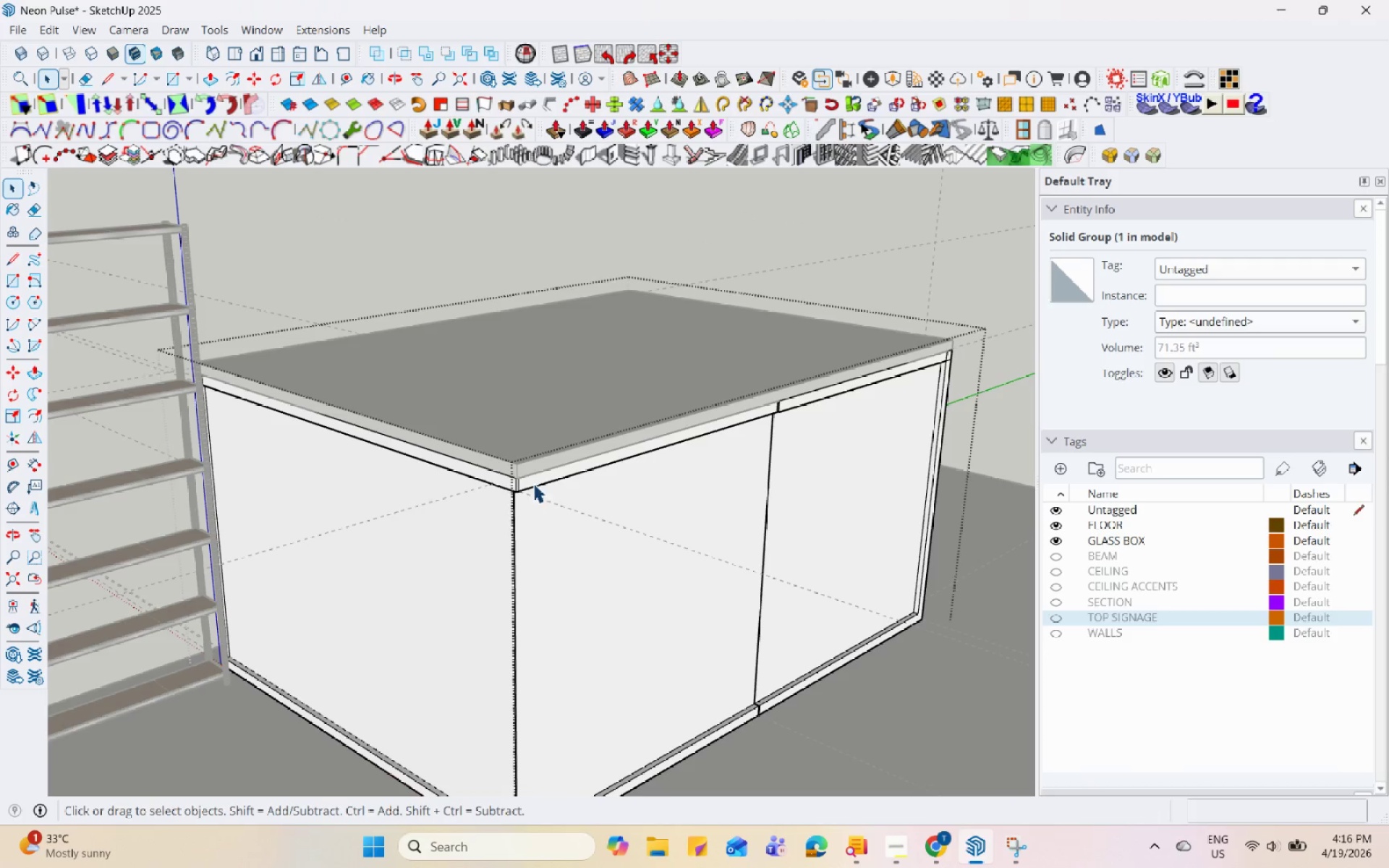 
triple_click([548, 519])
 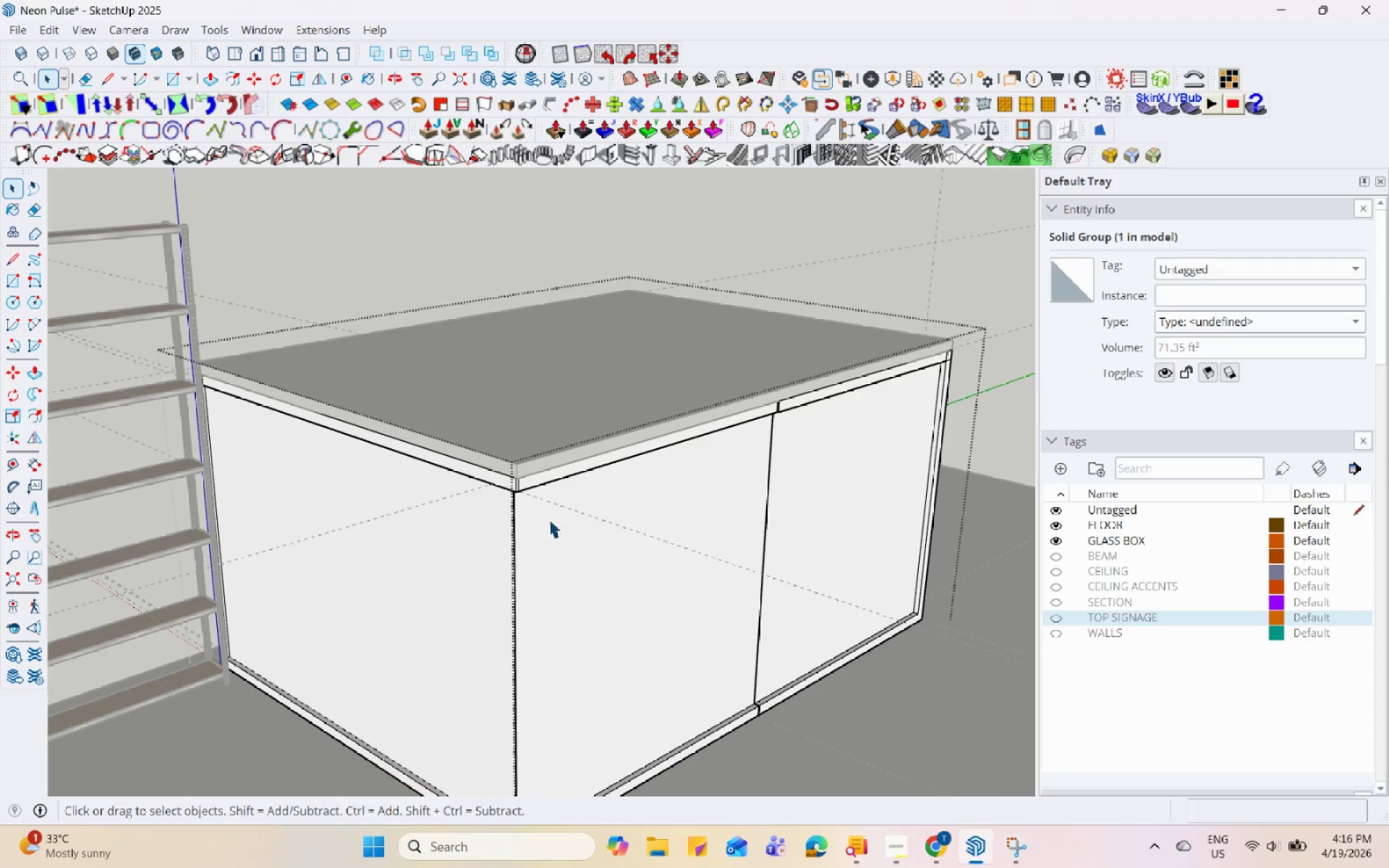 
triple_click([547, 518])
 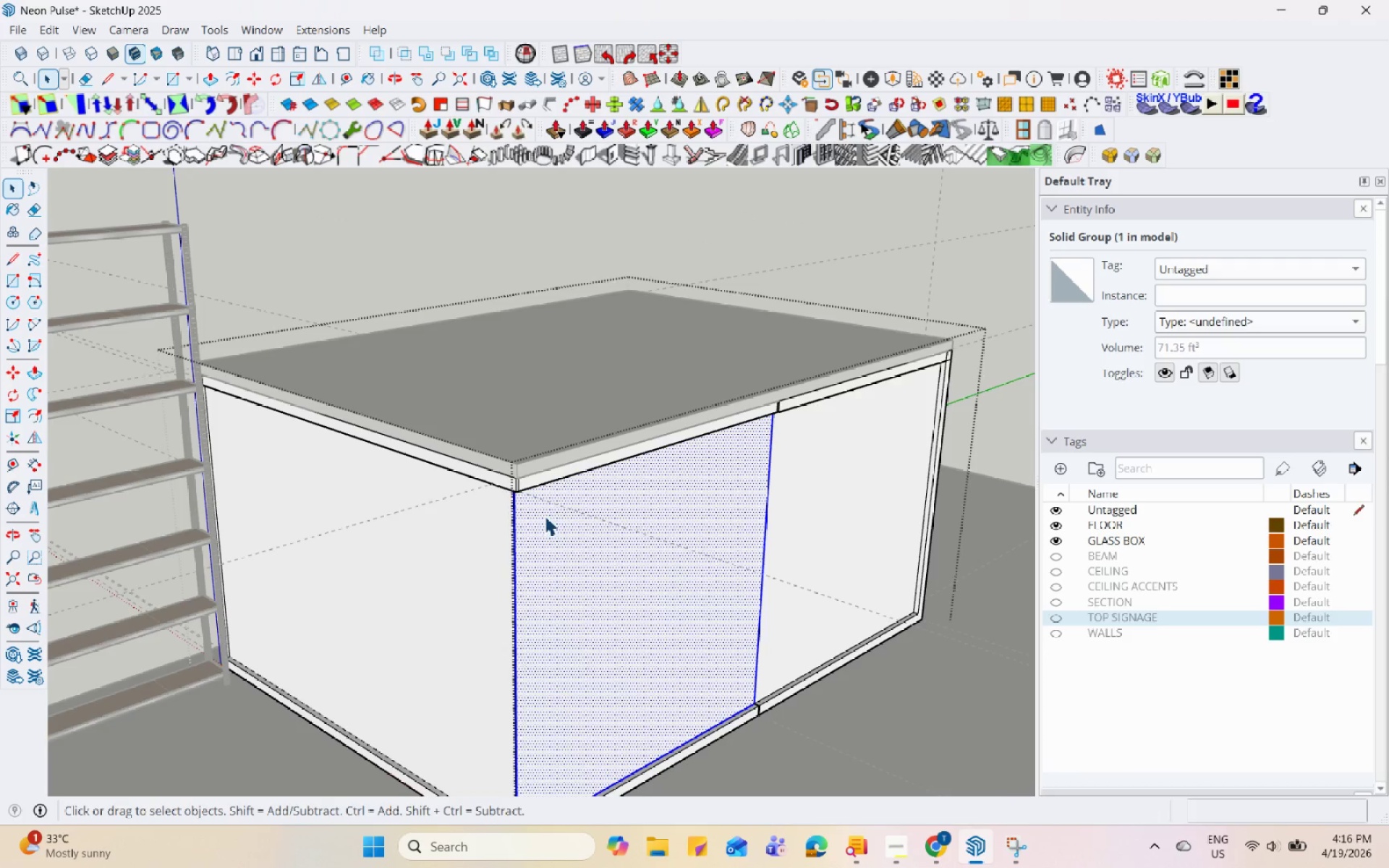 
triple_click([545, 514])
 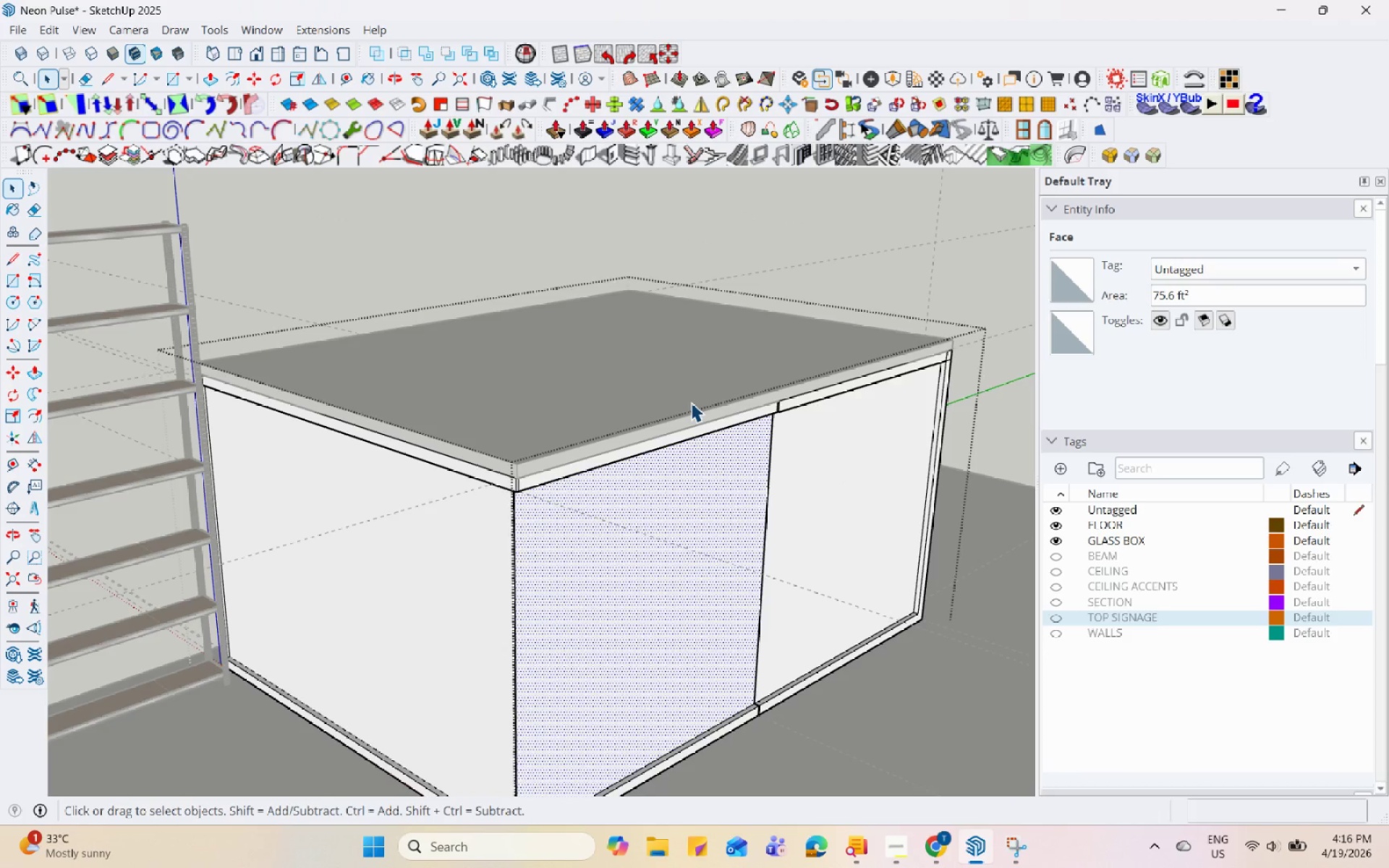 
key(Escape)
 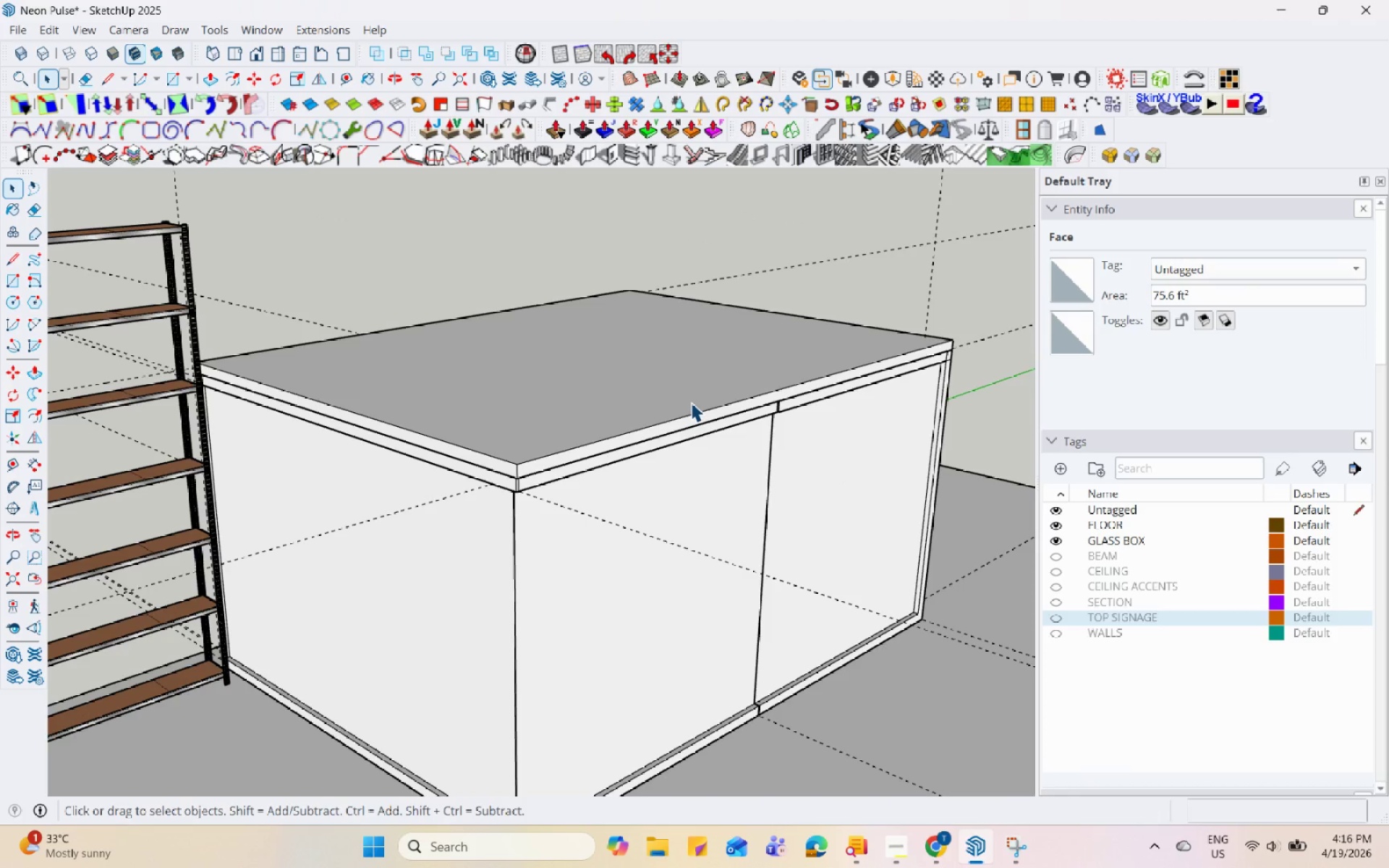 
left_click([691, 402])
 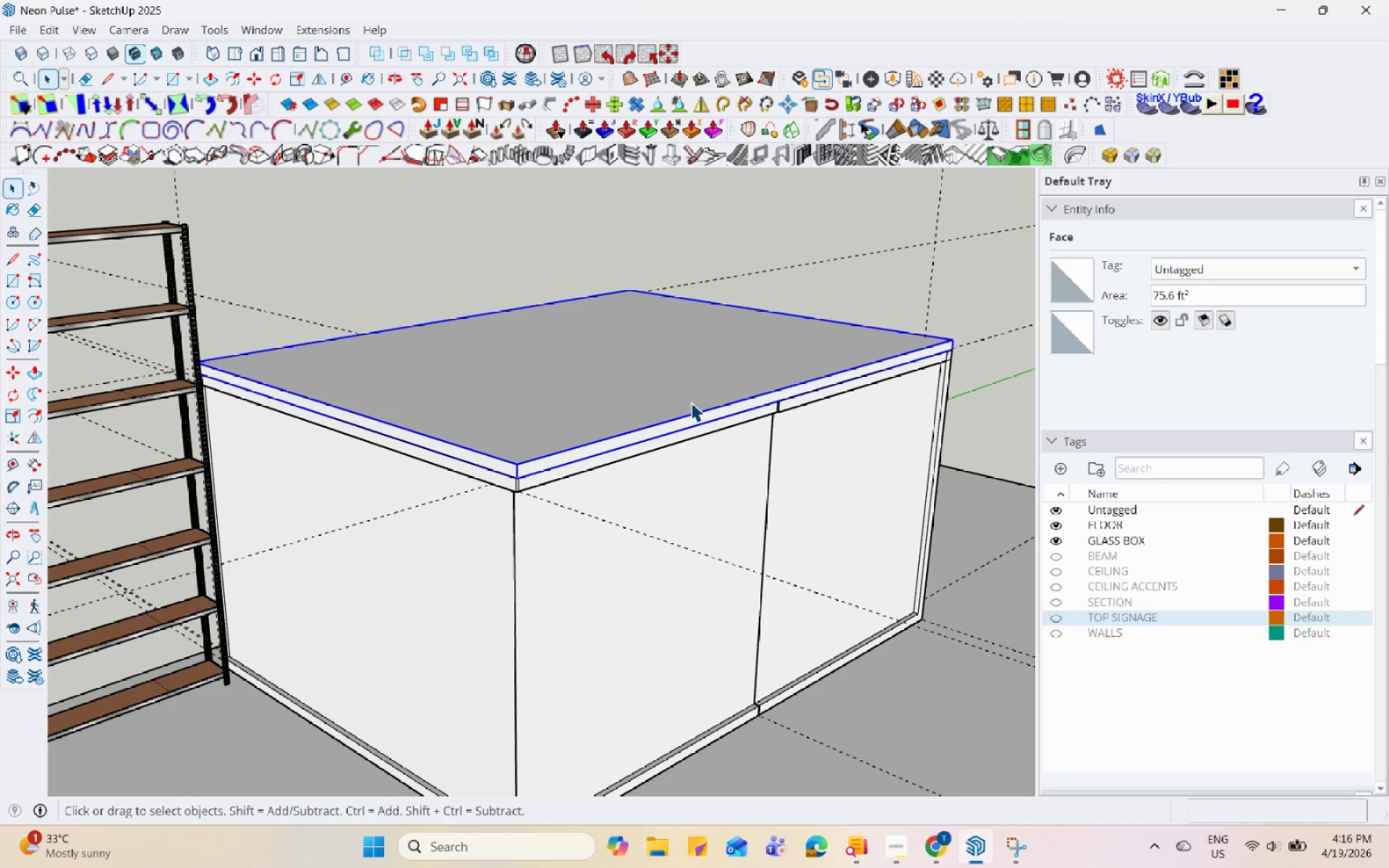 
right_click([691, 402])
 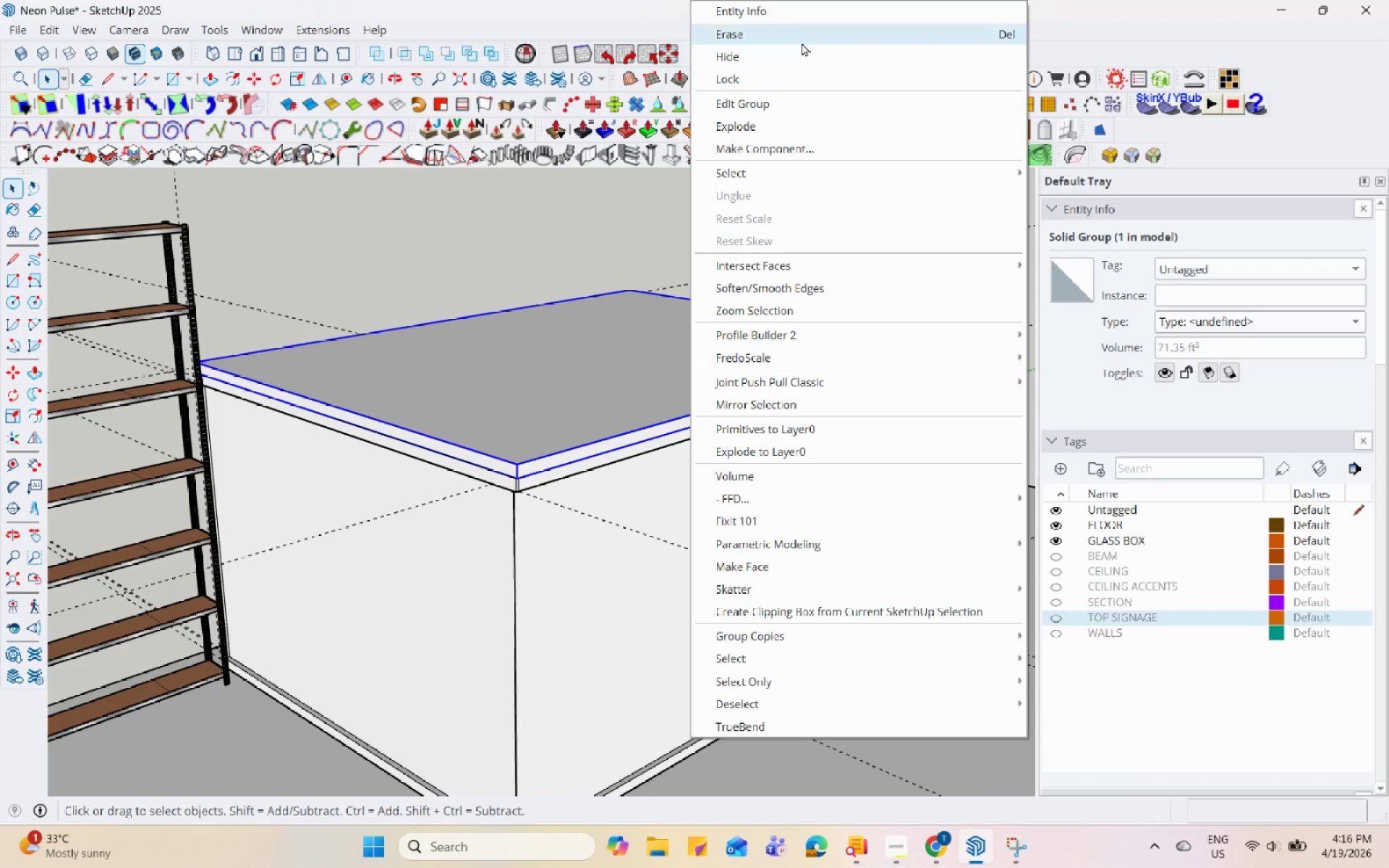 
left_click([801, 67])
 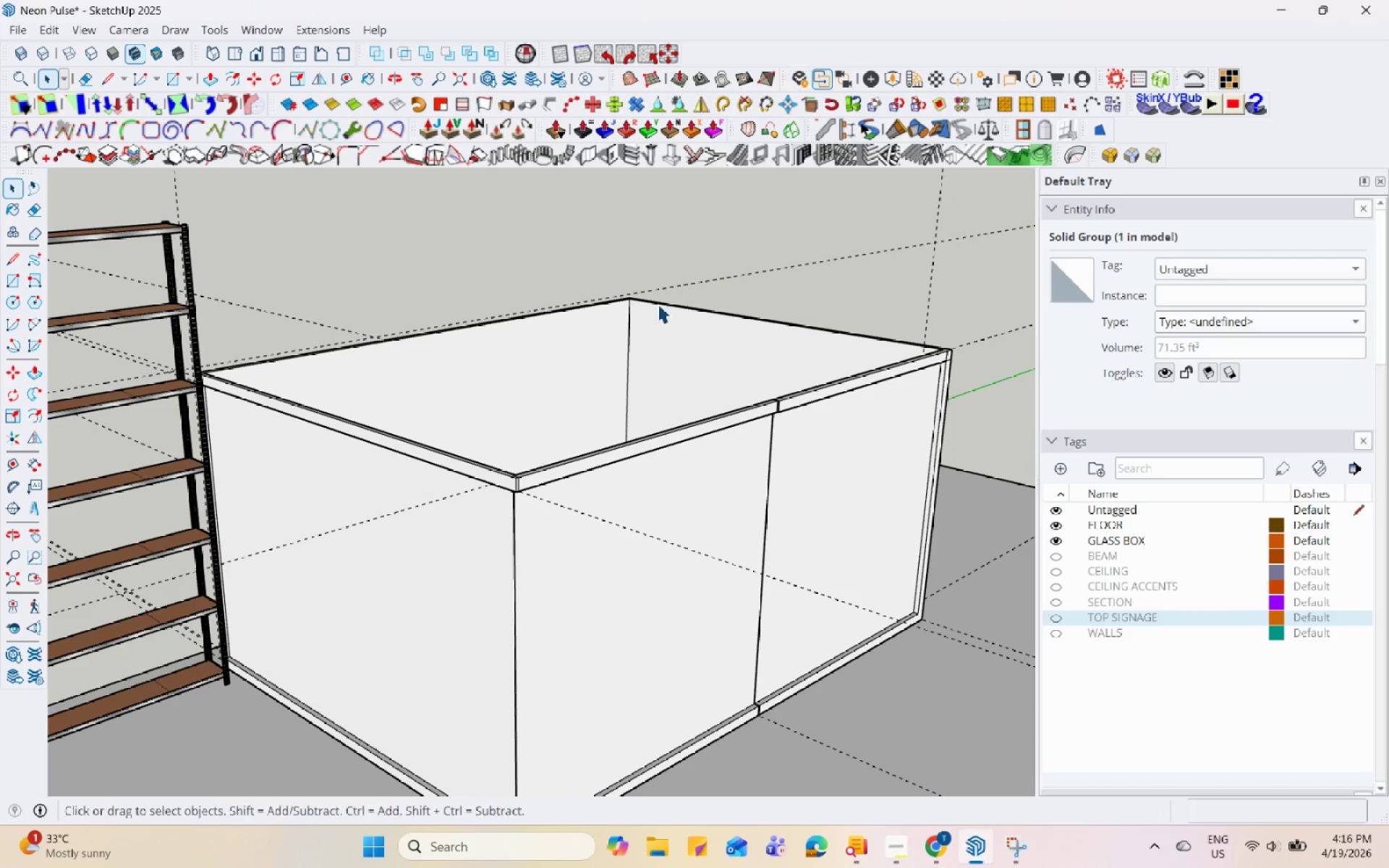 
scroll: coordinate [659, 337], scroll_direction: up, amount: 1.0
 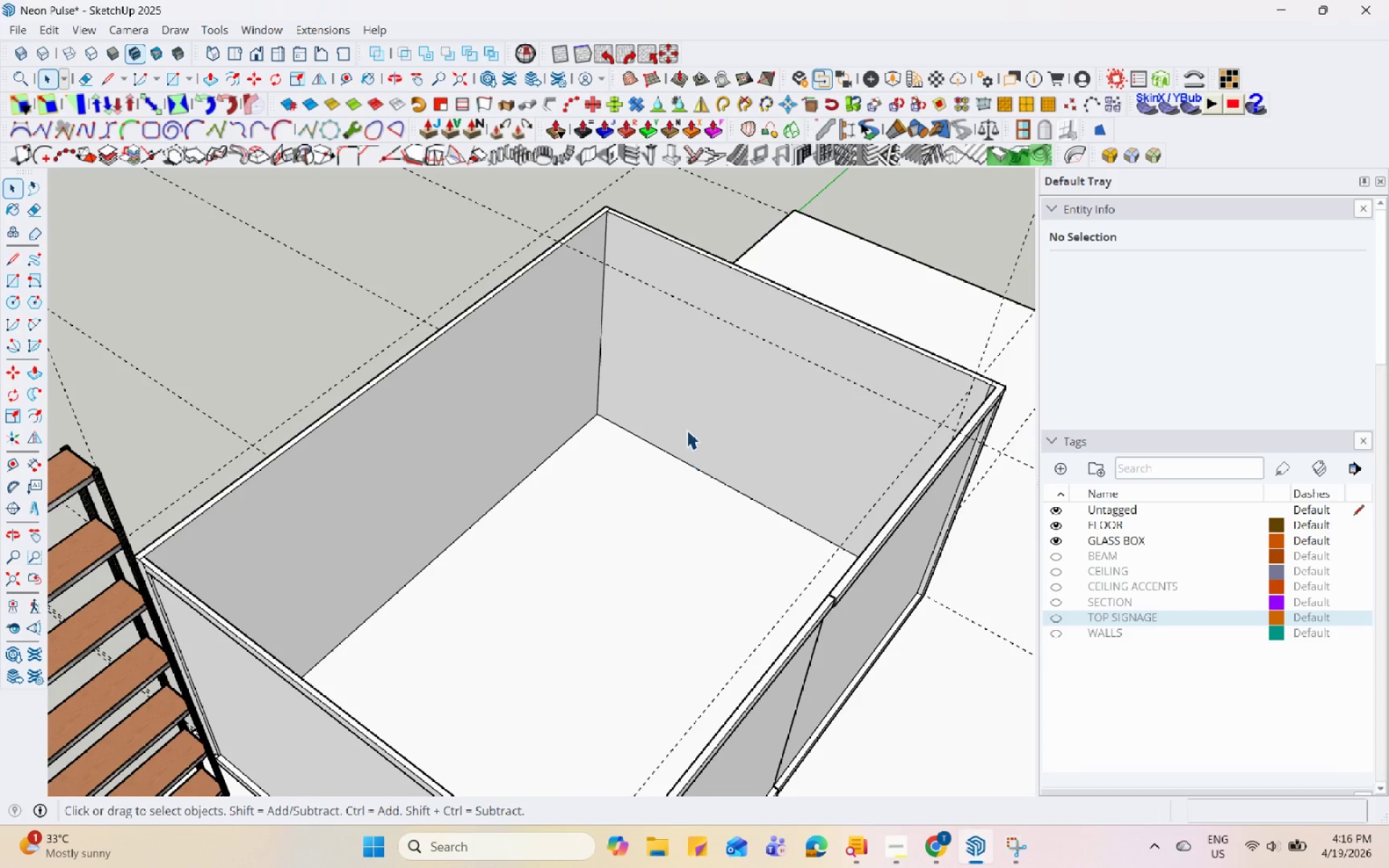 
scroll: coordinate [646, 439], scroll_direction: down, amount: 5.0
 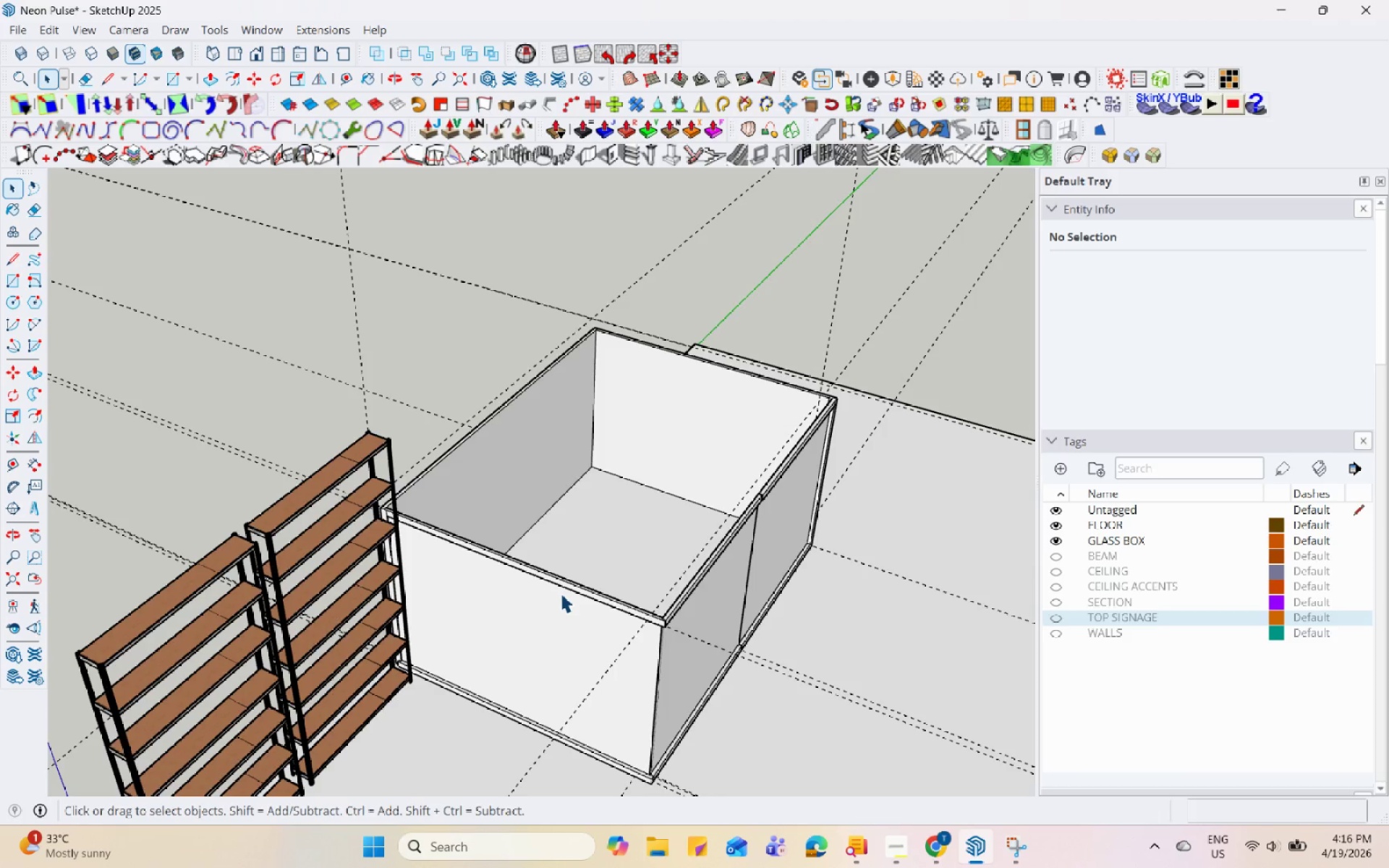 
wait(5.92)
 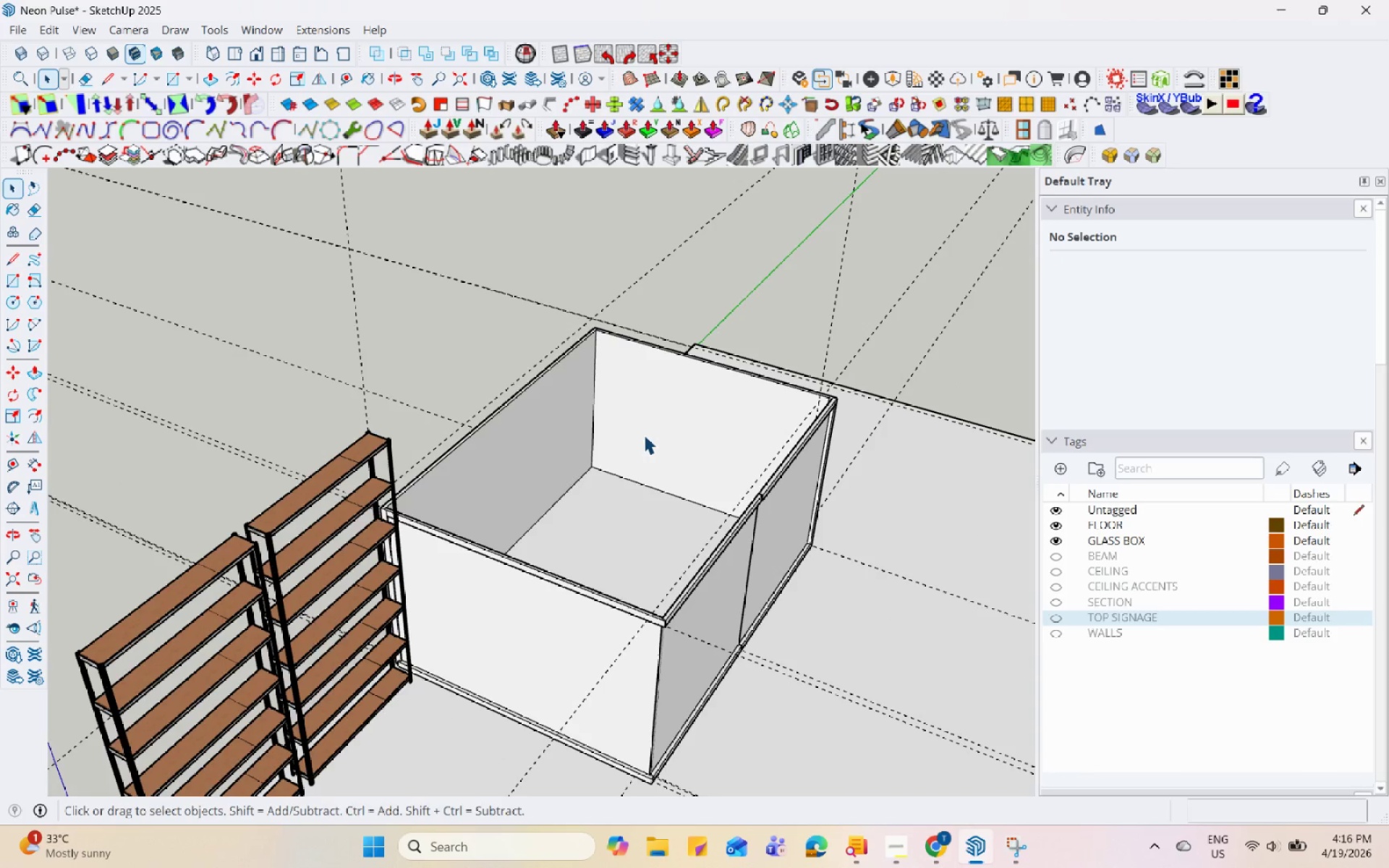 
scroll: coordinate [1171, 423], scroll_direction: down, amount: 24.0
 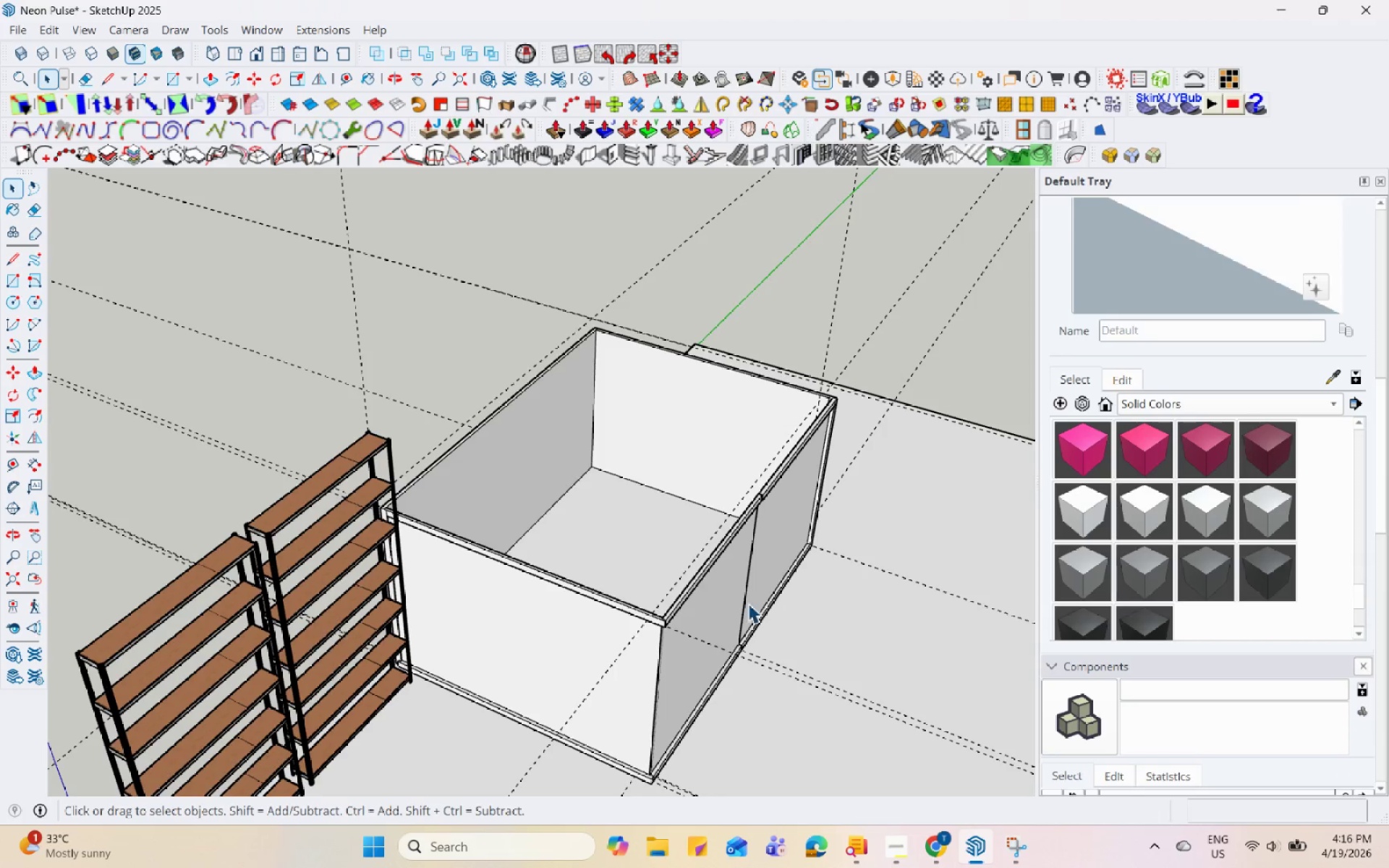 
double_click([721, 608])
 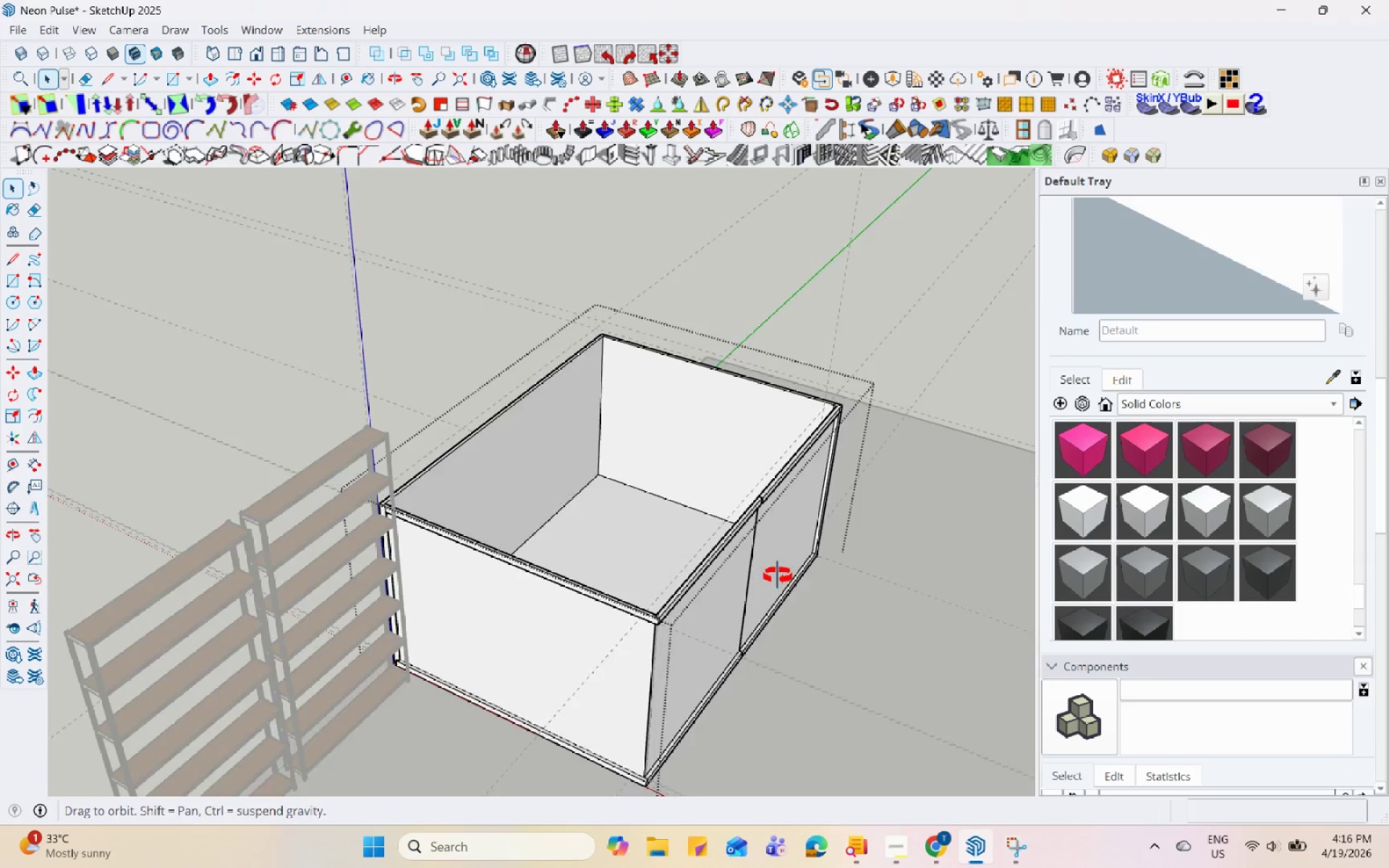 
left_click([698, 660])
 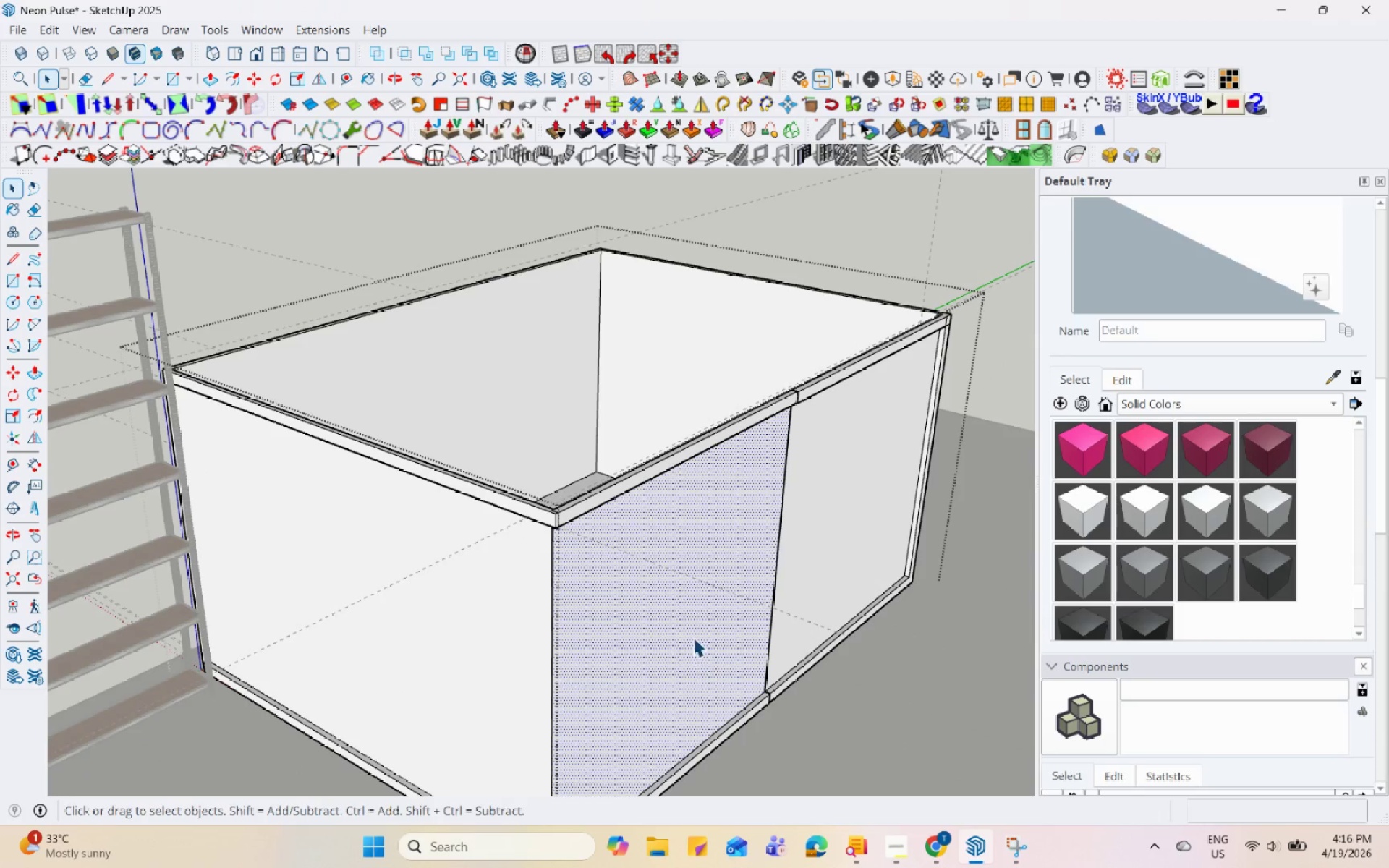 
scroll: coordinate [702, 675], scroll_direction: up, amount: 5.0
 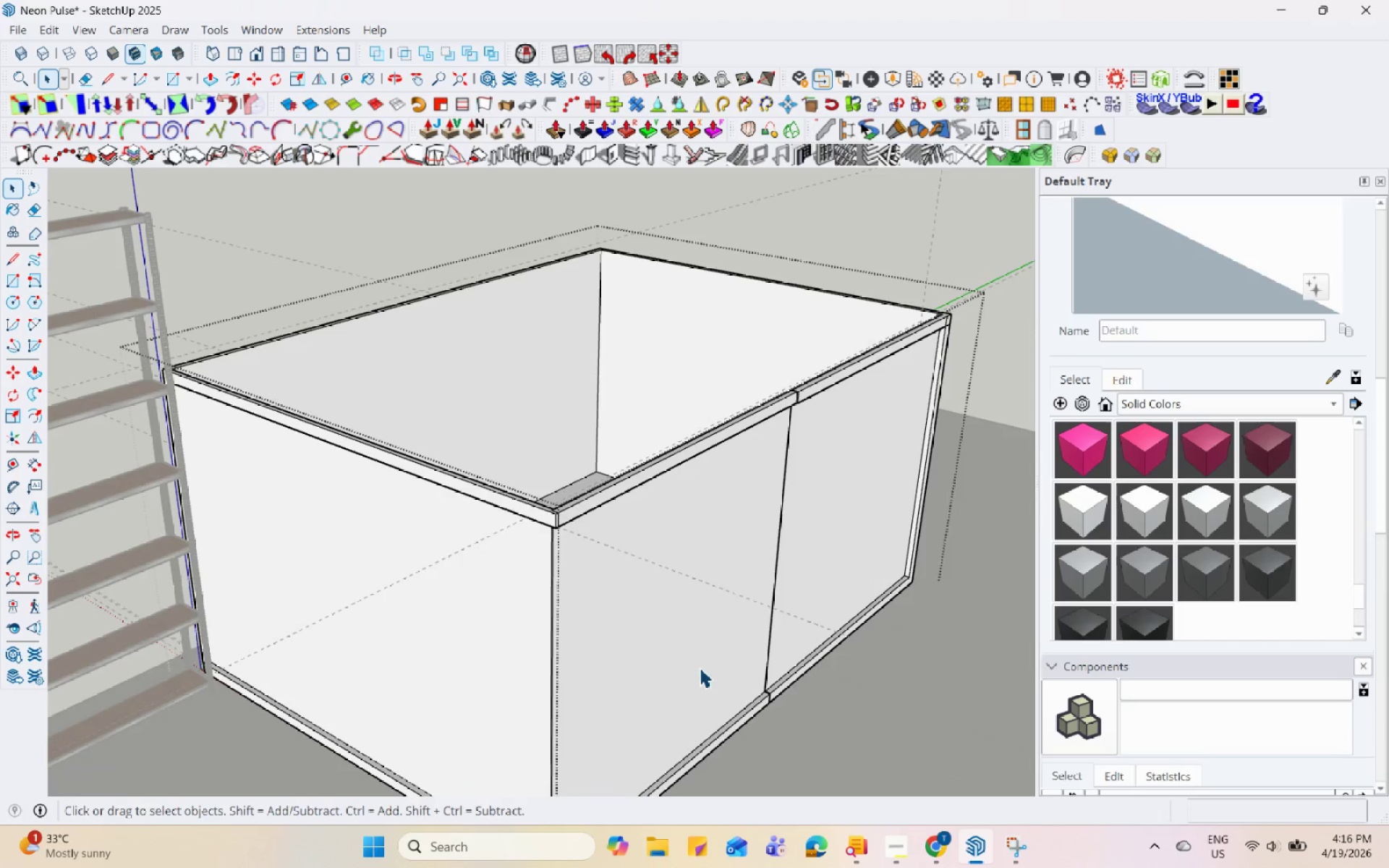 
double_click([698, 615])
 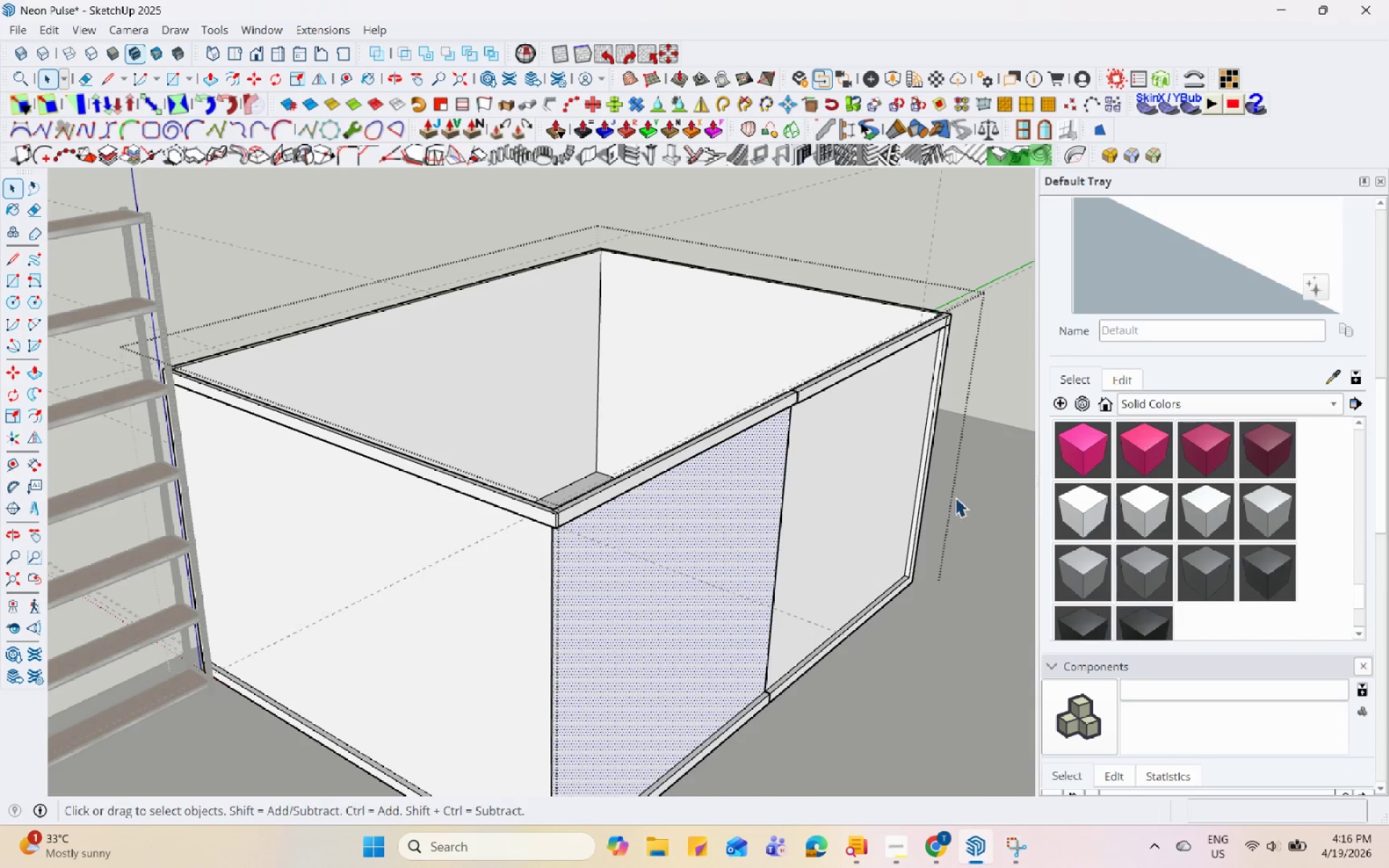 
scroll: coordinate [1164, 553], scroll_direction: up, amount: 1.0
 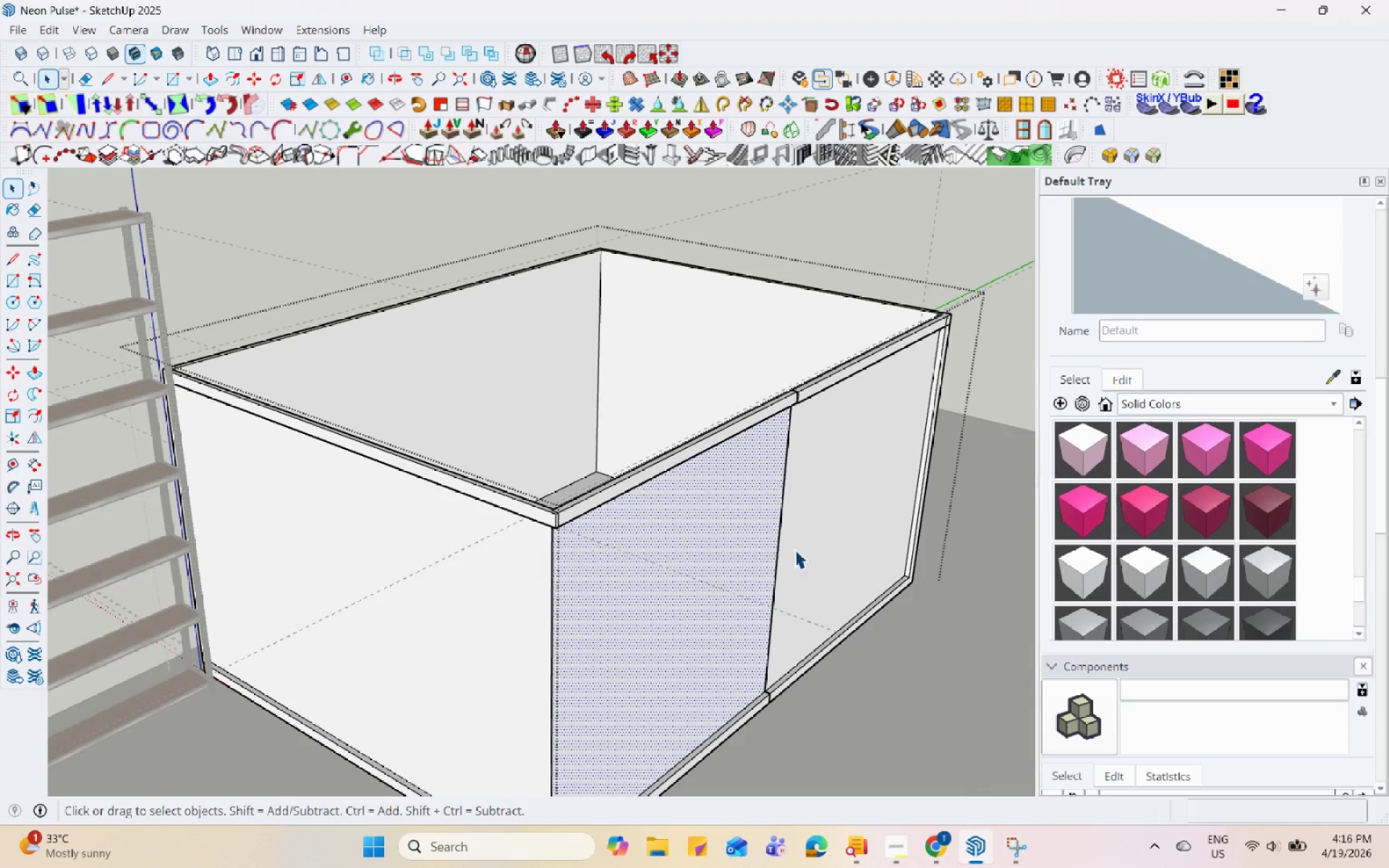 
double_click([794, 548])
 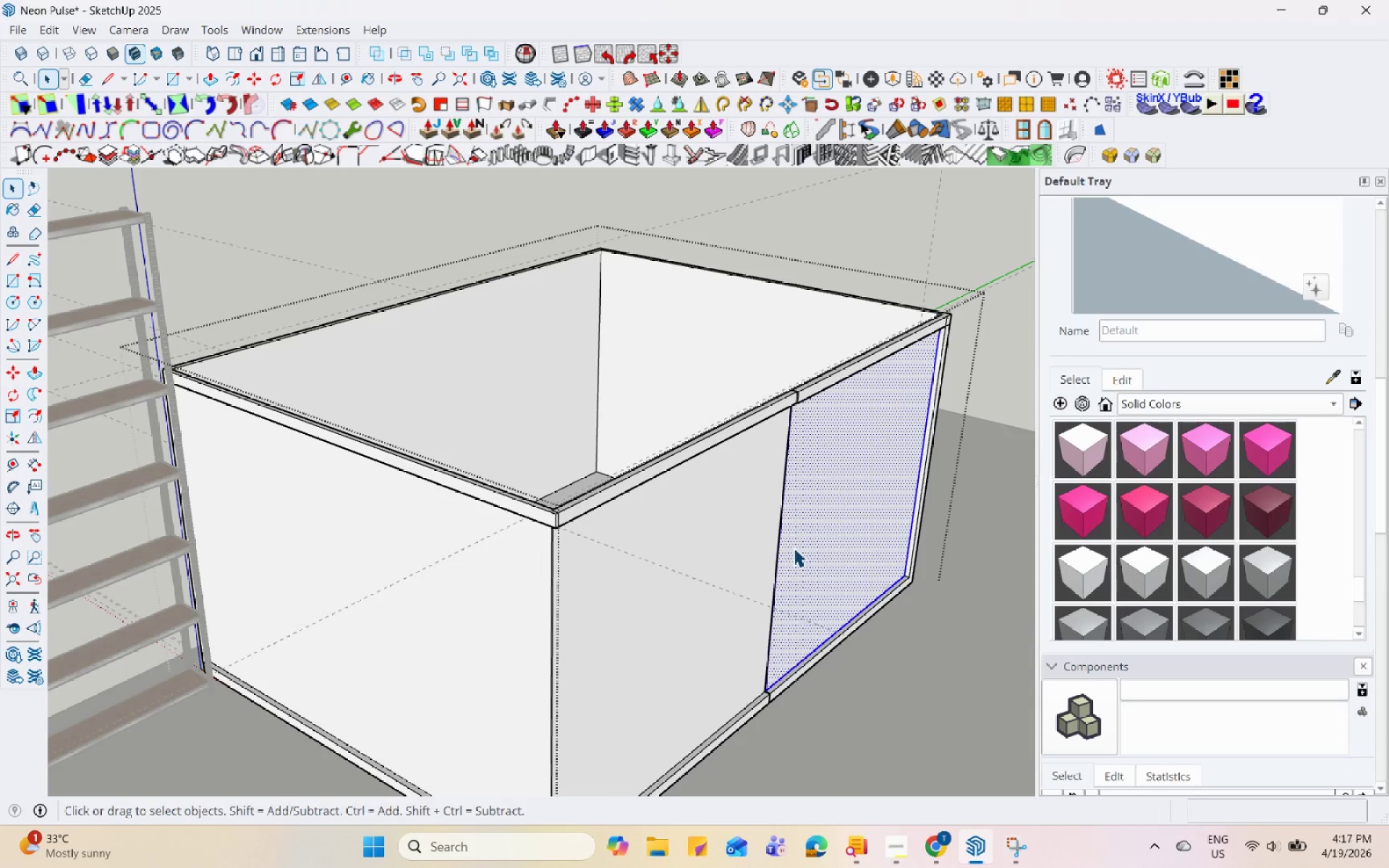 
triple_click([794, 548])
 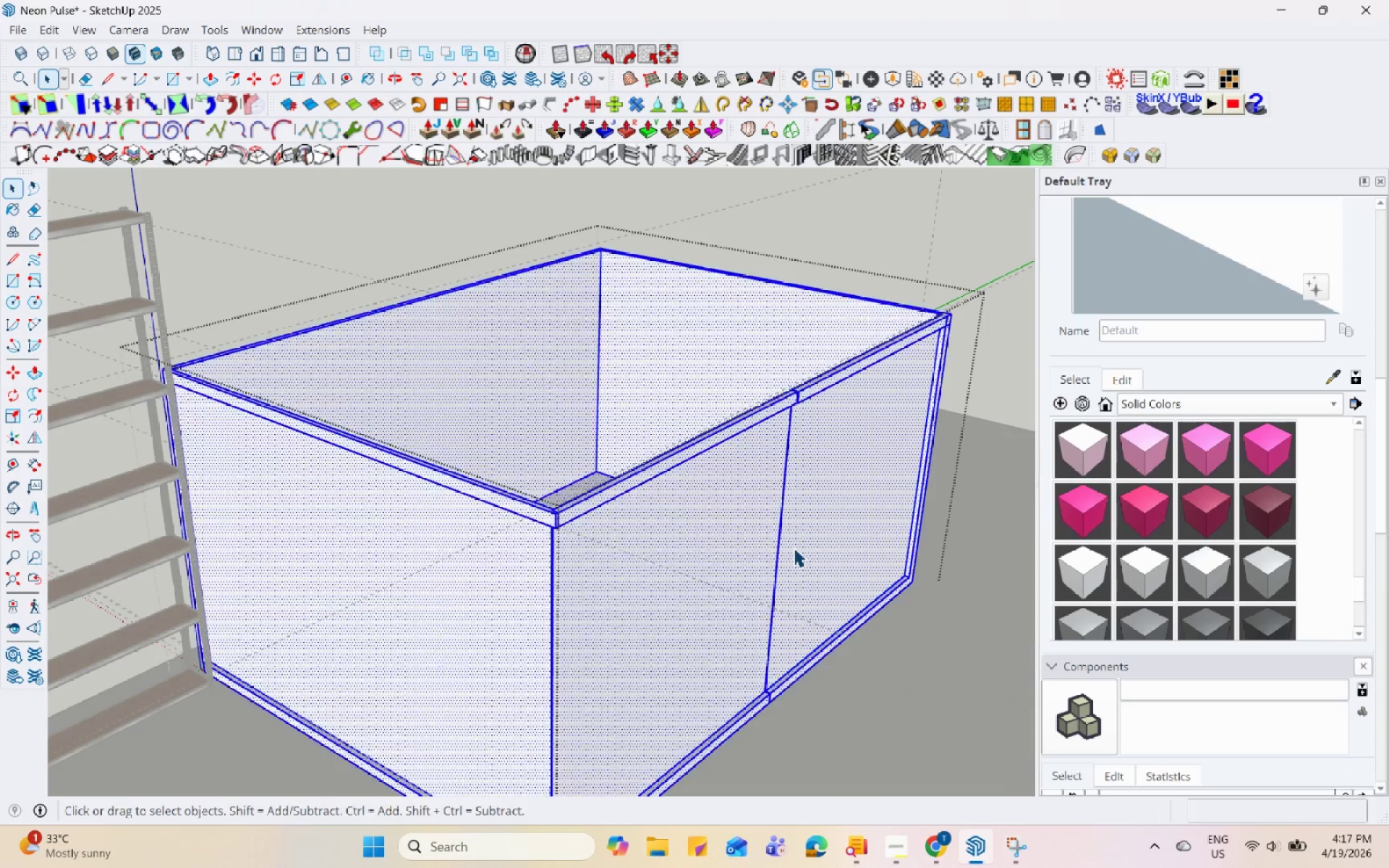 
triple_click([794, 548])
 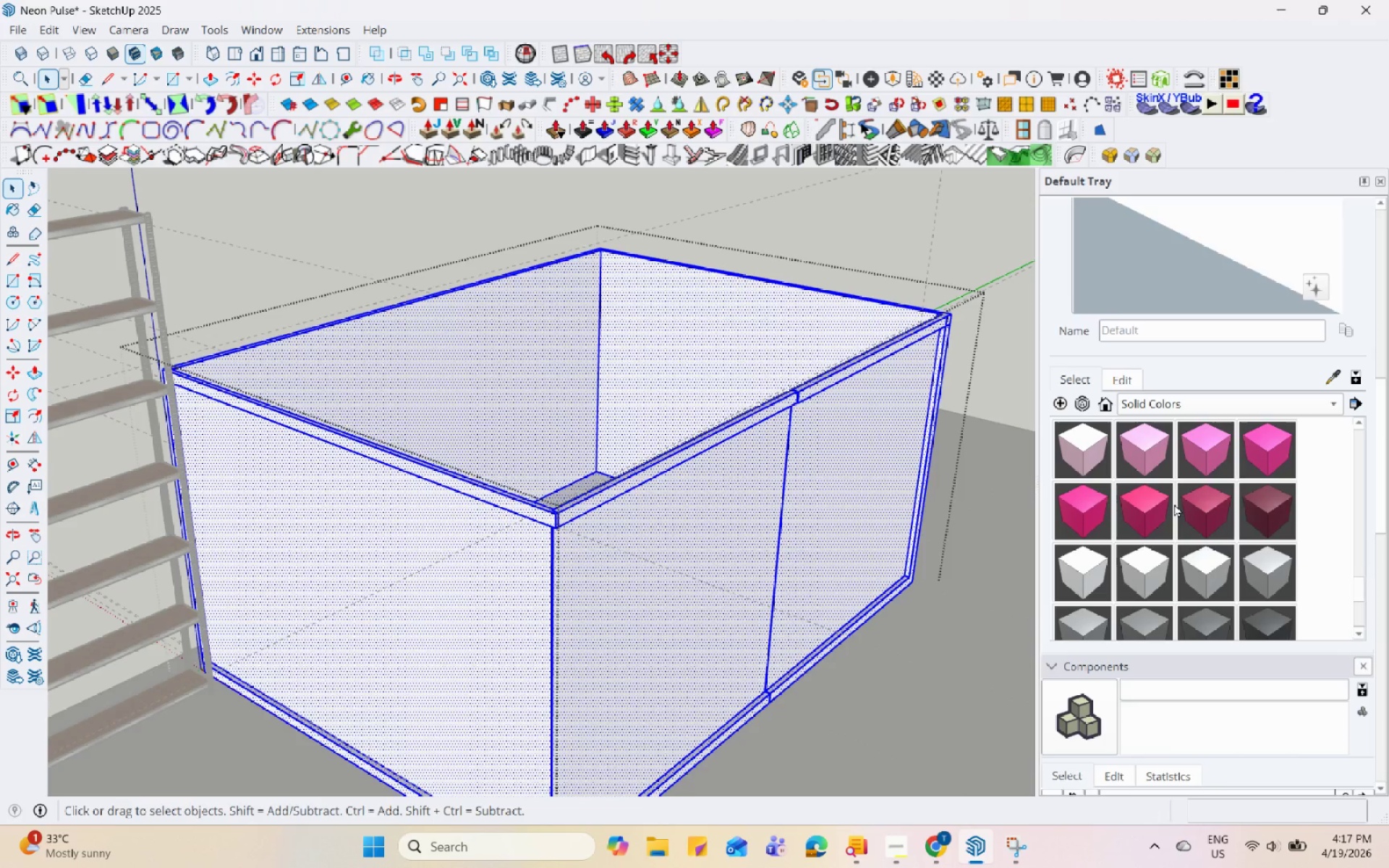 
left_click([1249, 405])
 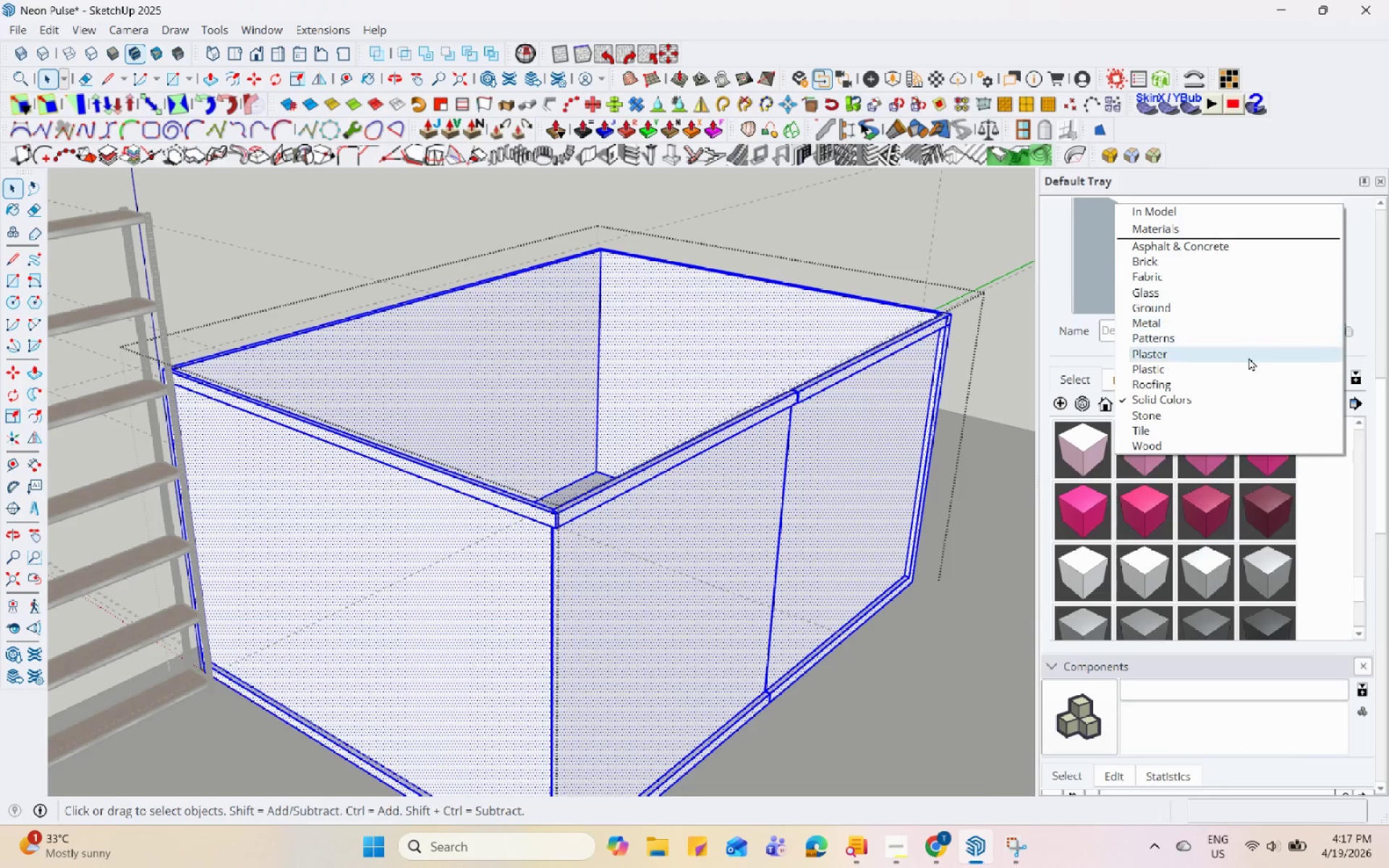 
left_click([1253, 296])
 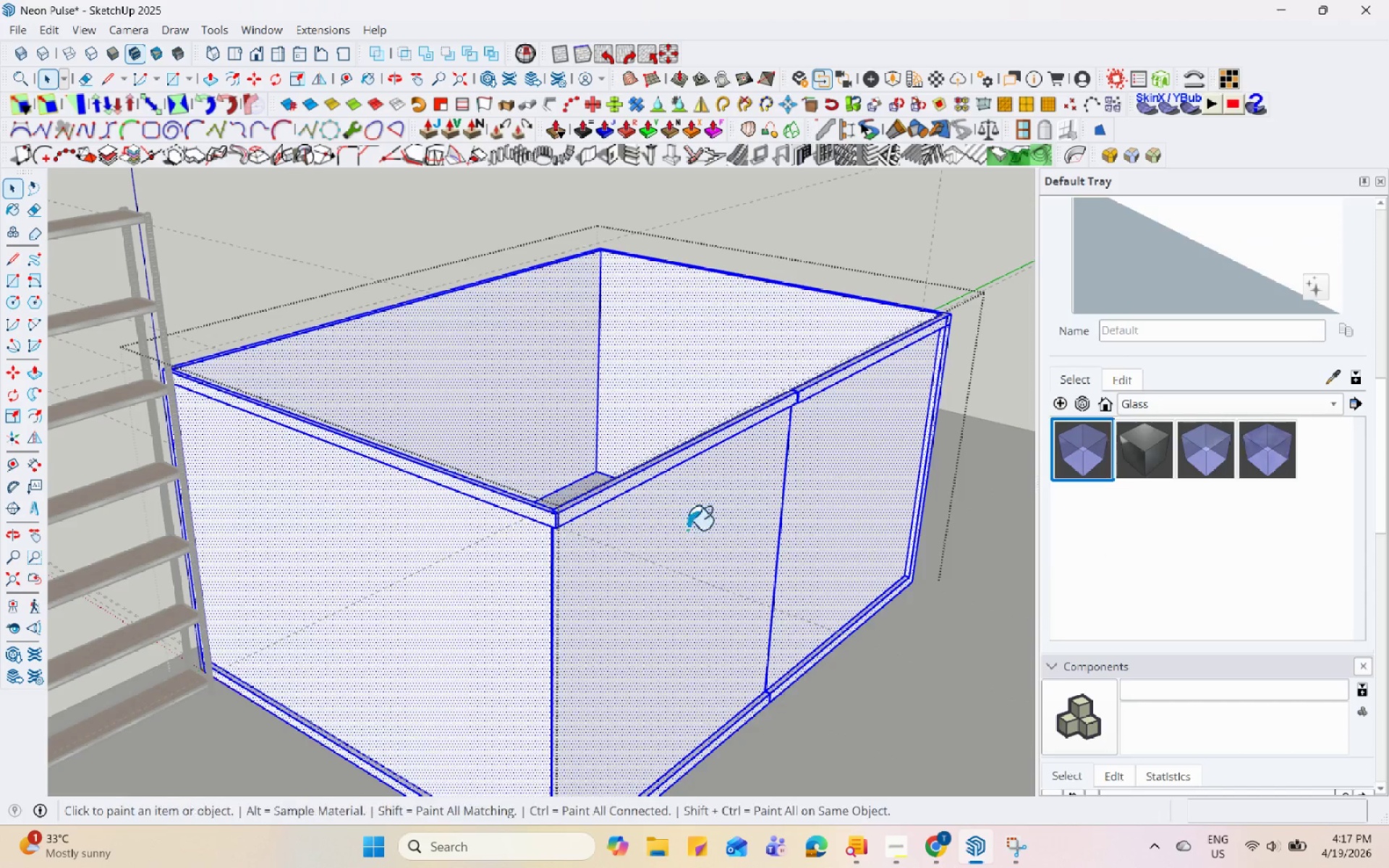 
key(Space)
 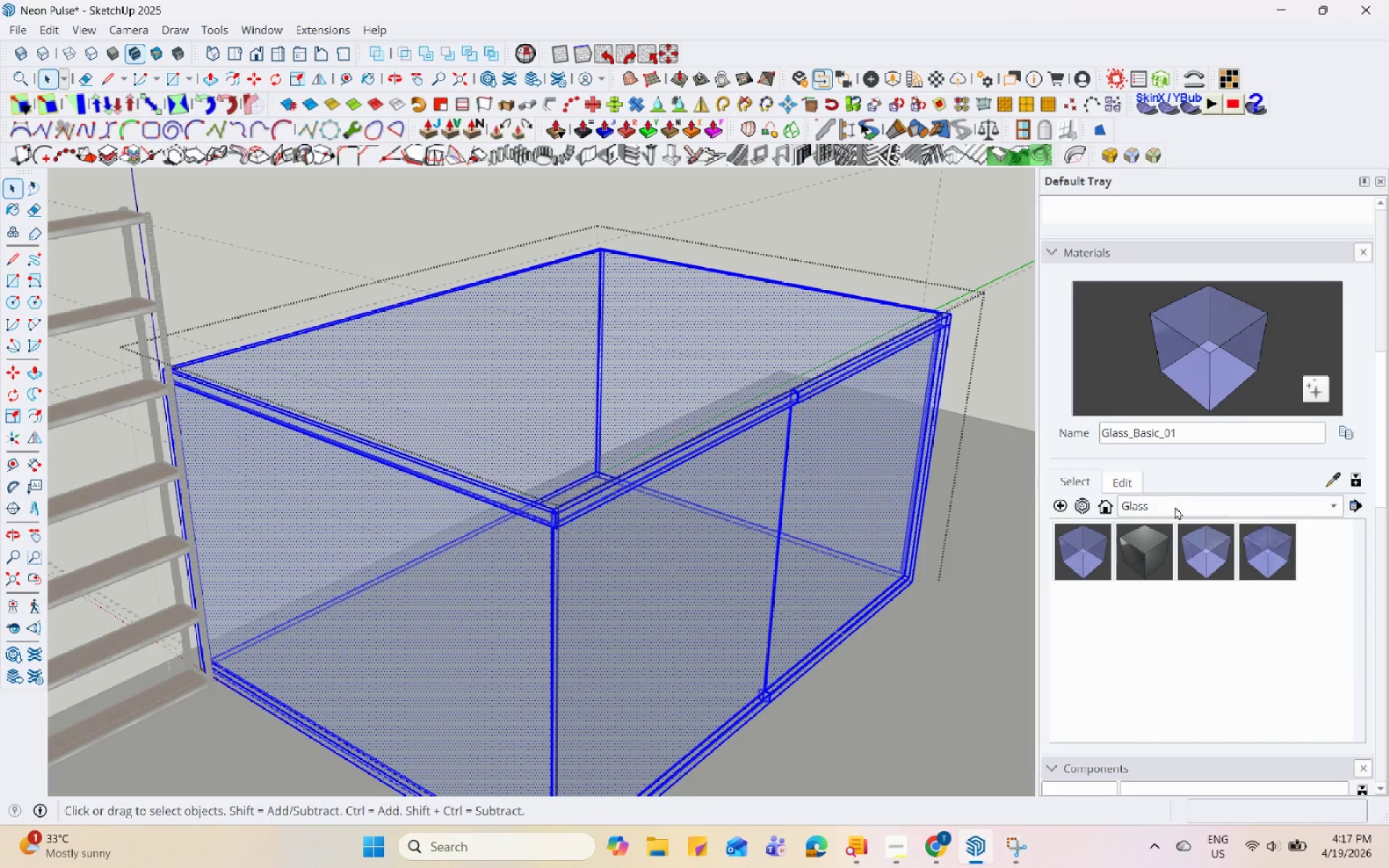 
left_click([1173, 509])
 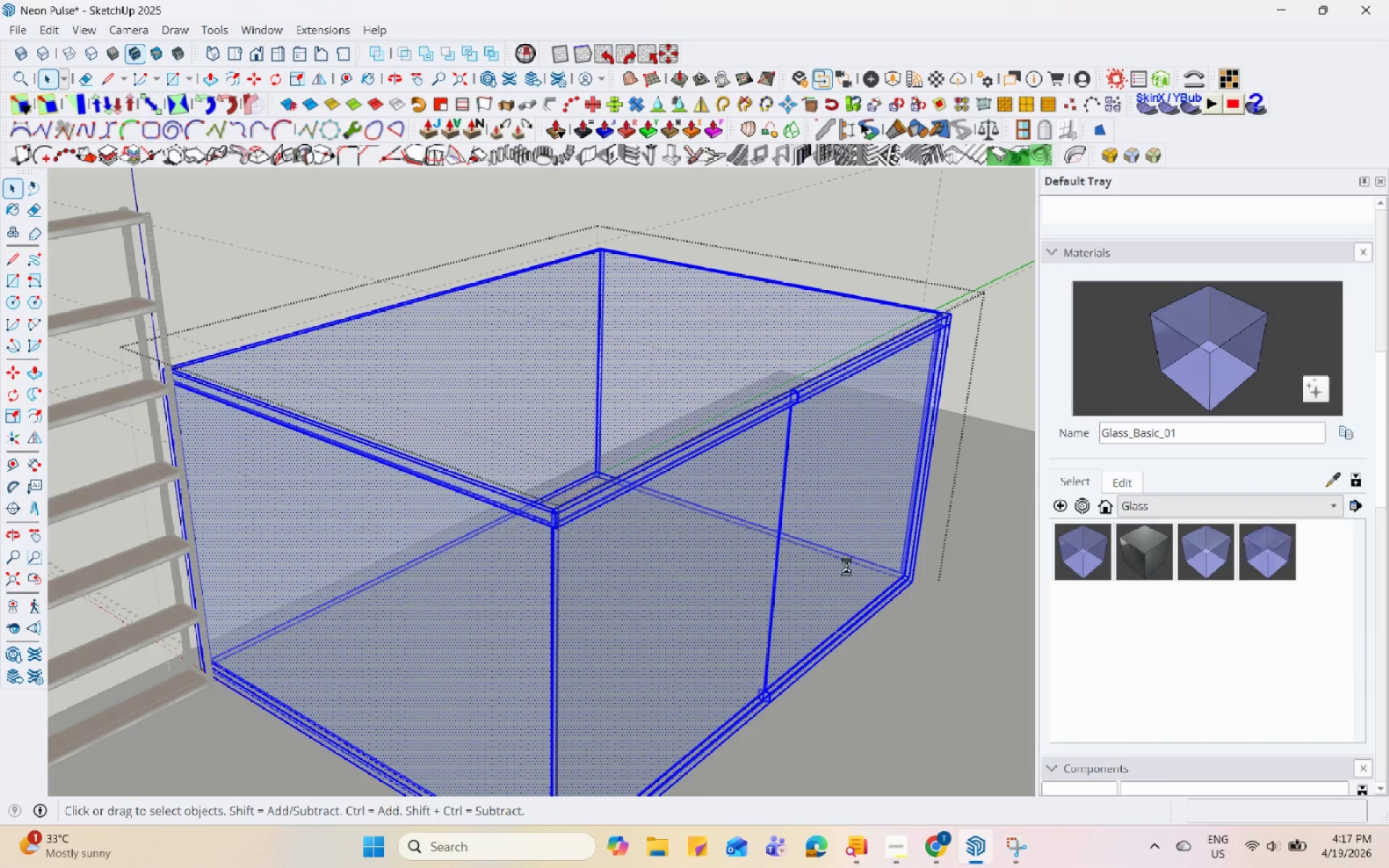 
left_click([933, 653])
 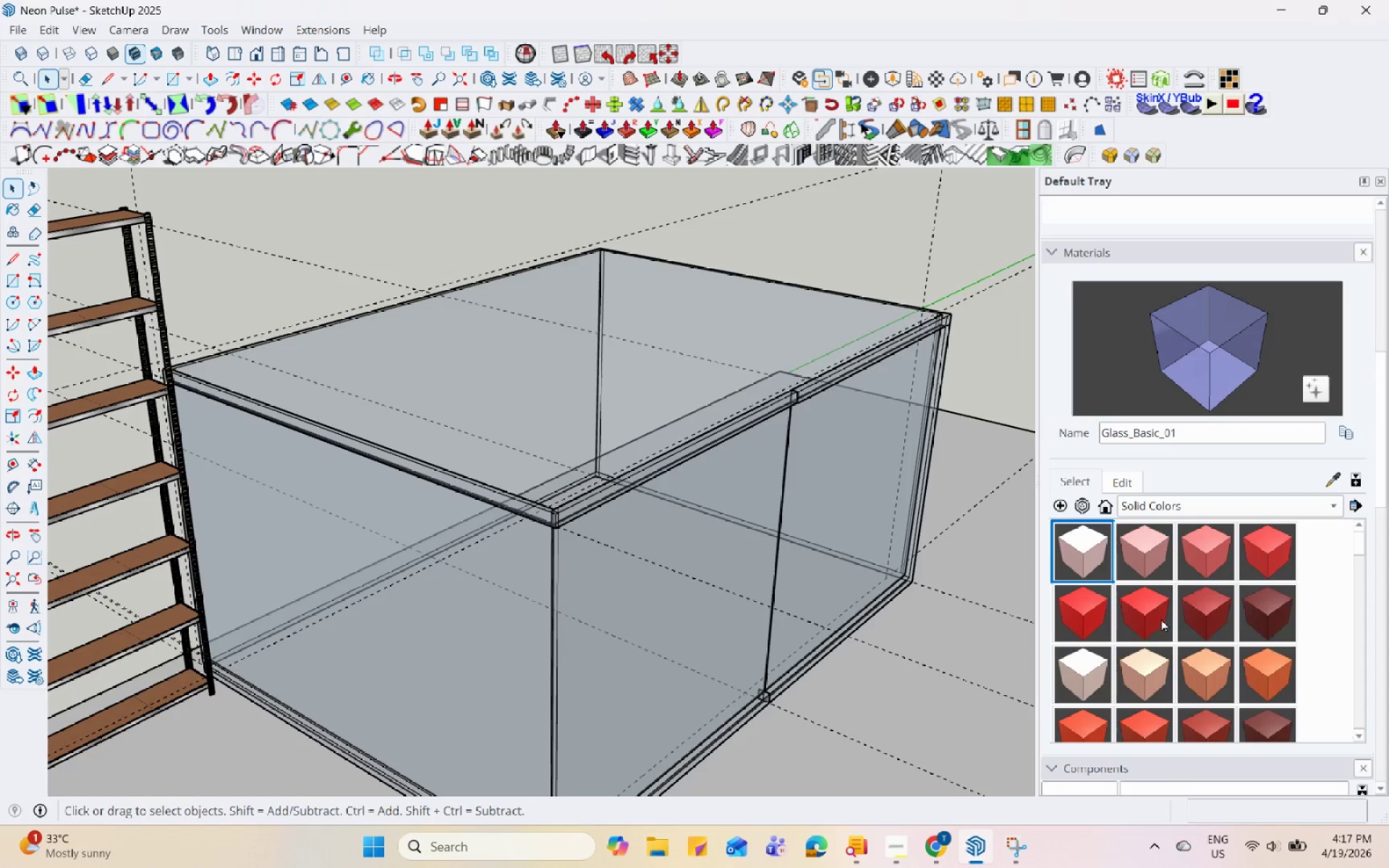 
scroll: coordinate [1212, 644], scroll_direction: down, amount: 25.0
 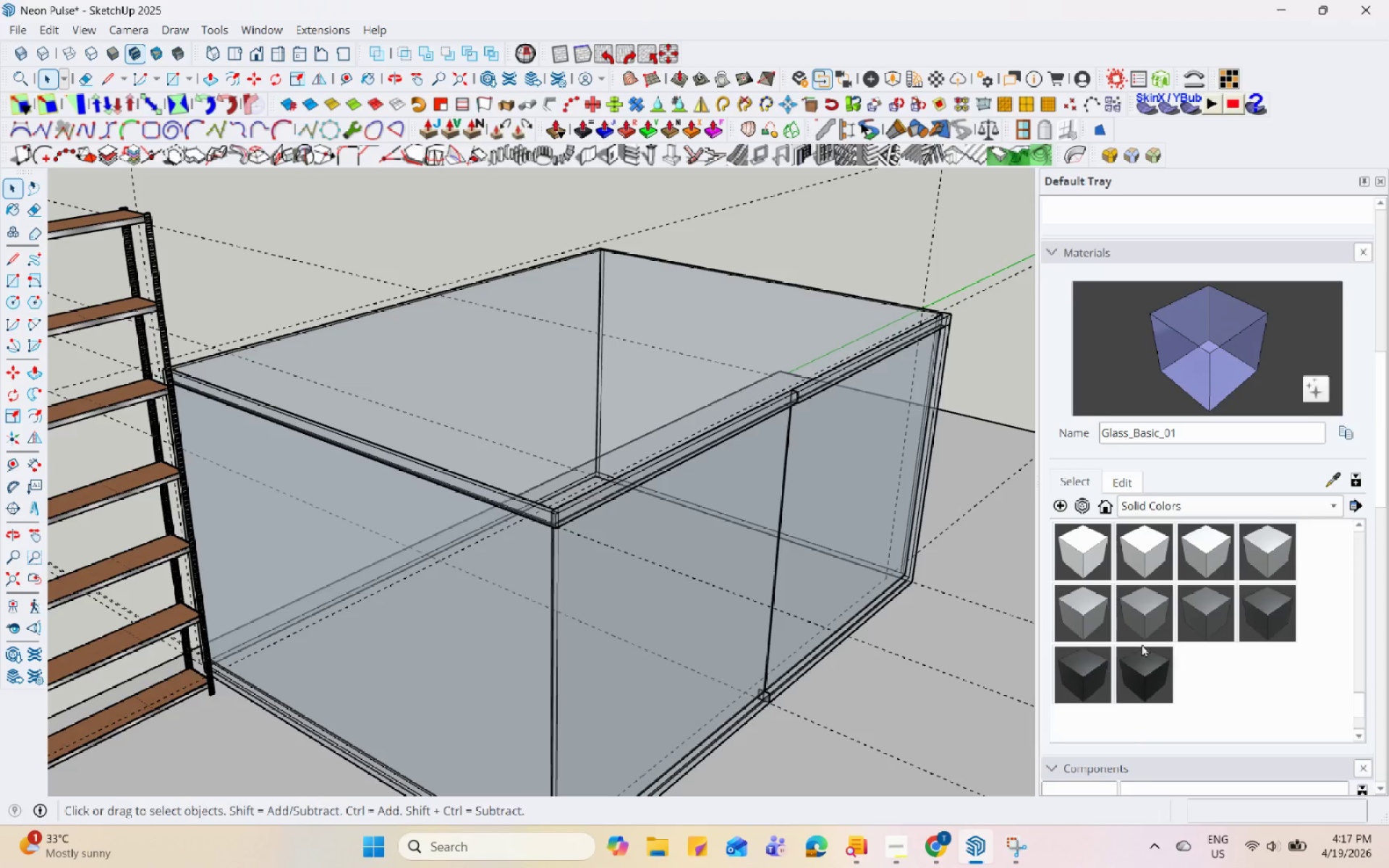 
left_click([1103, 655])
 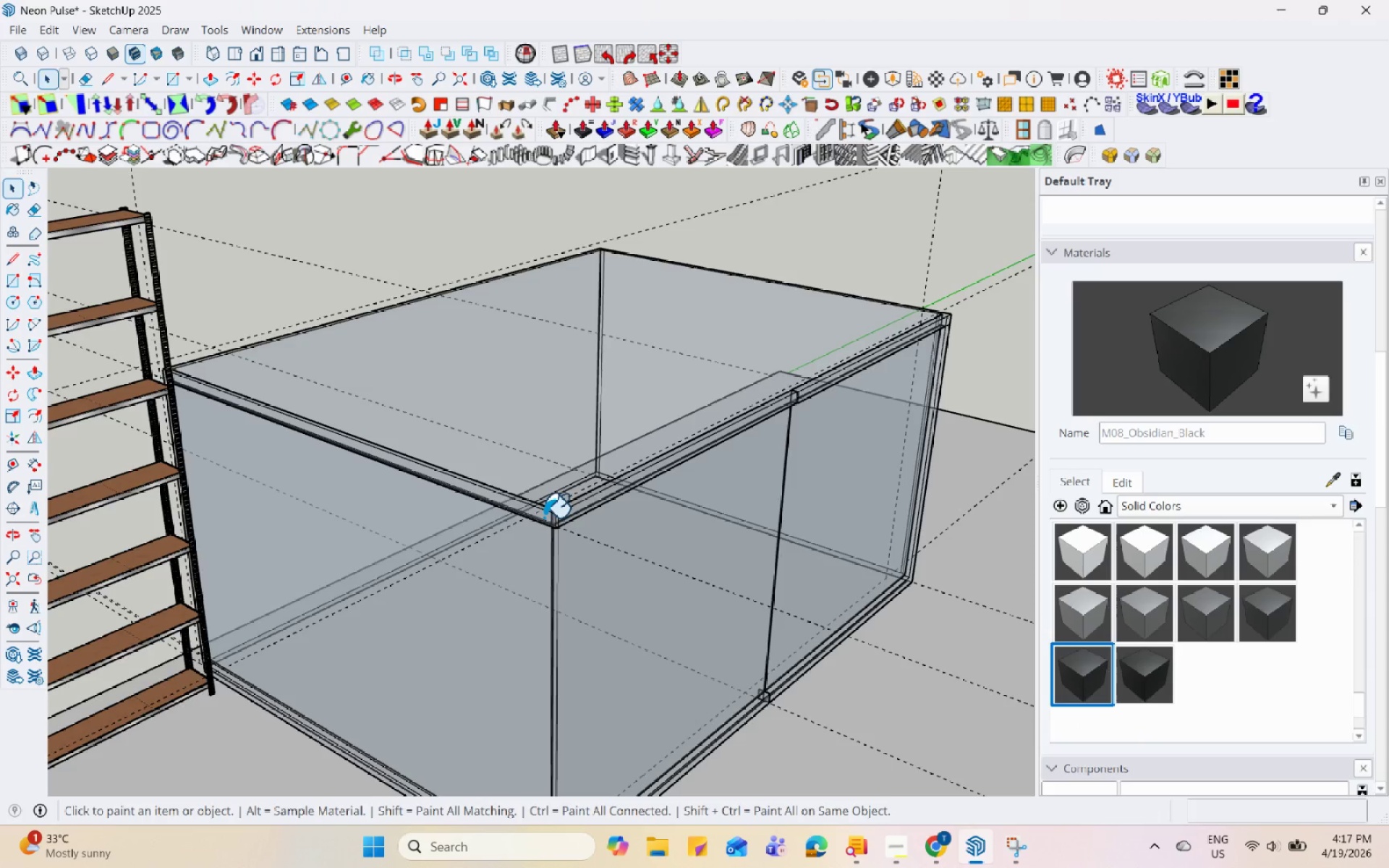 
key(Space)
 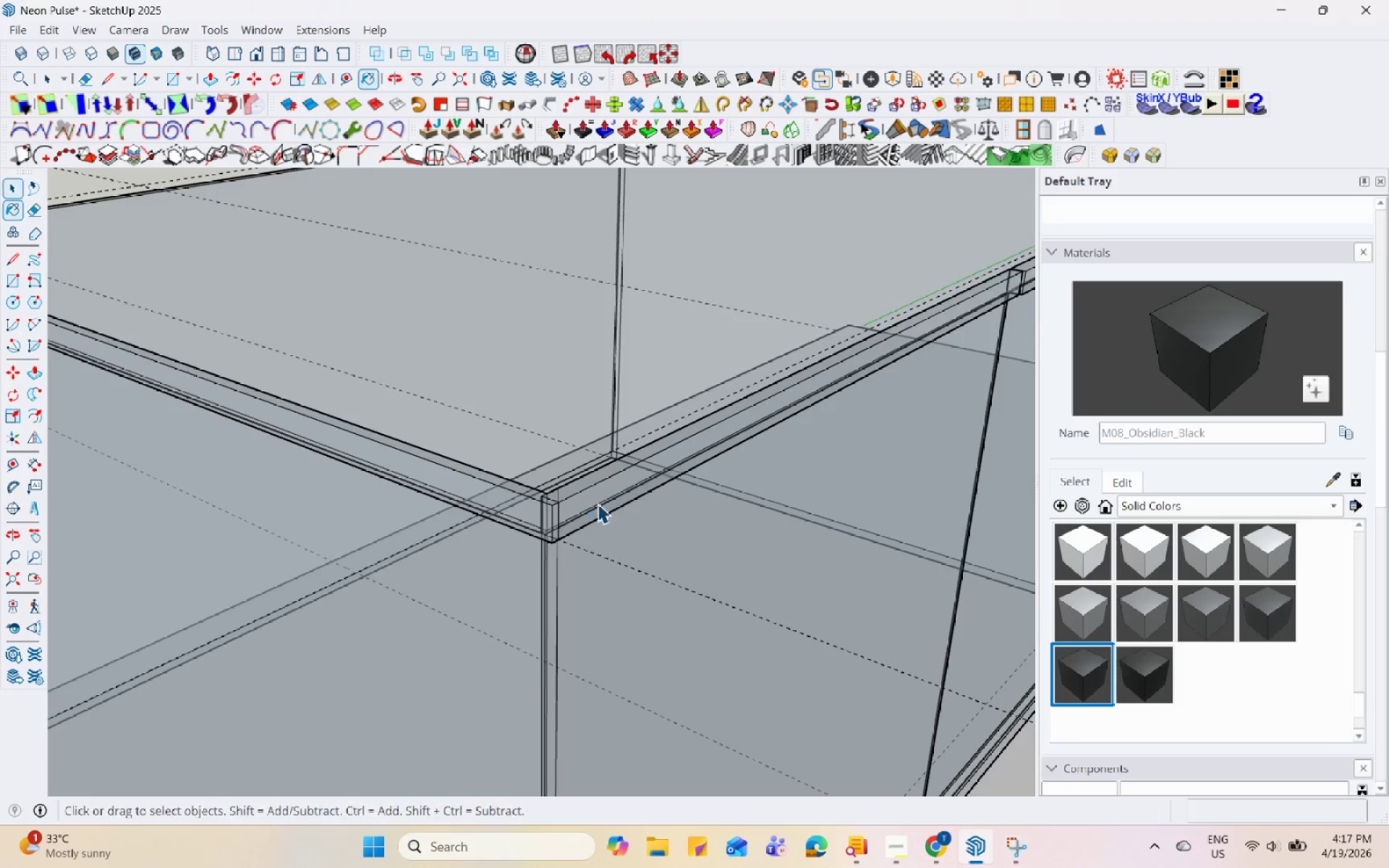 
left_click([598, 503])
 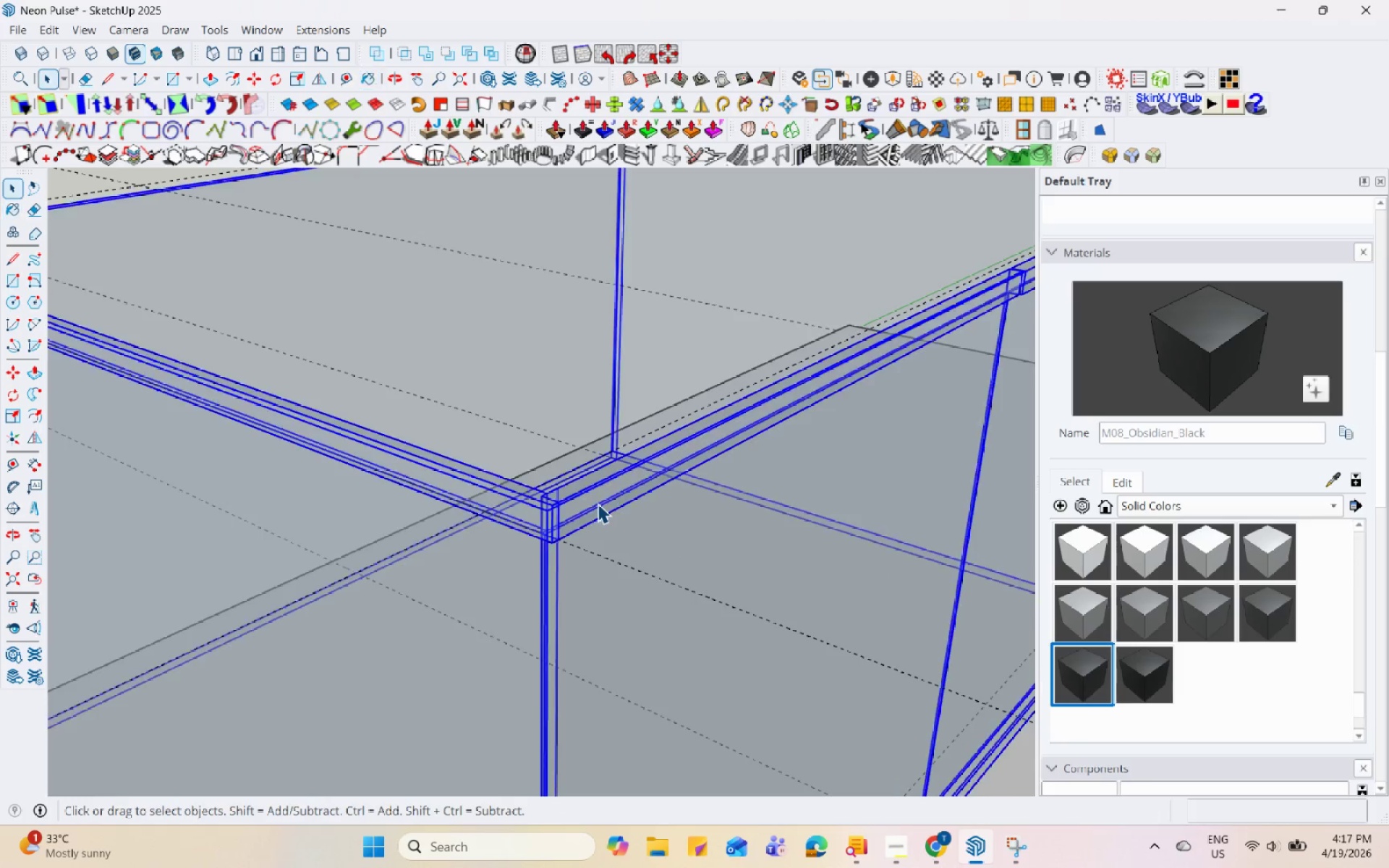 
double_click([598, 503])
 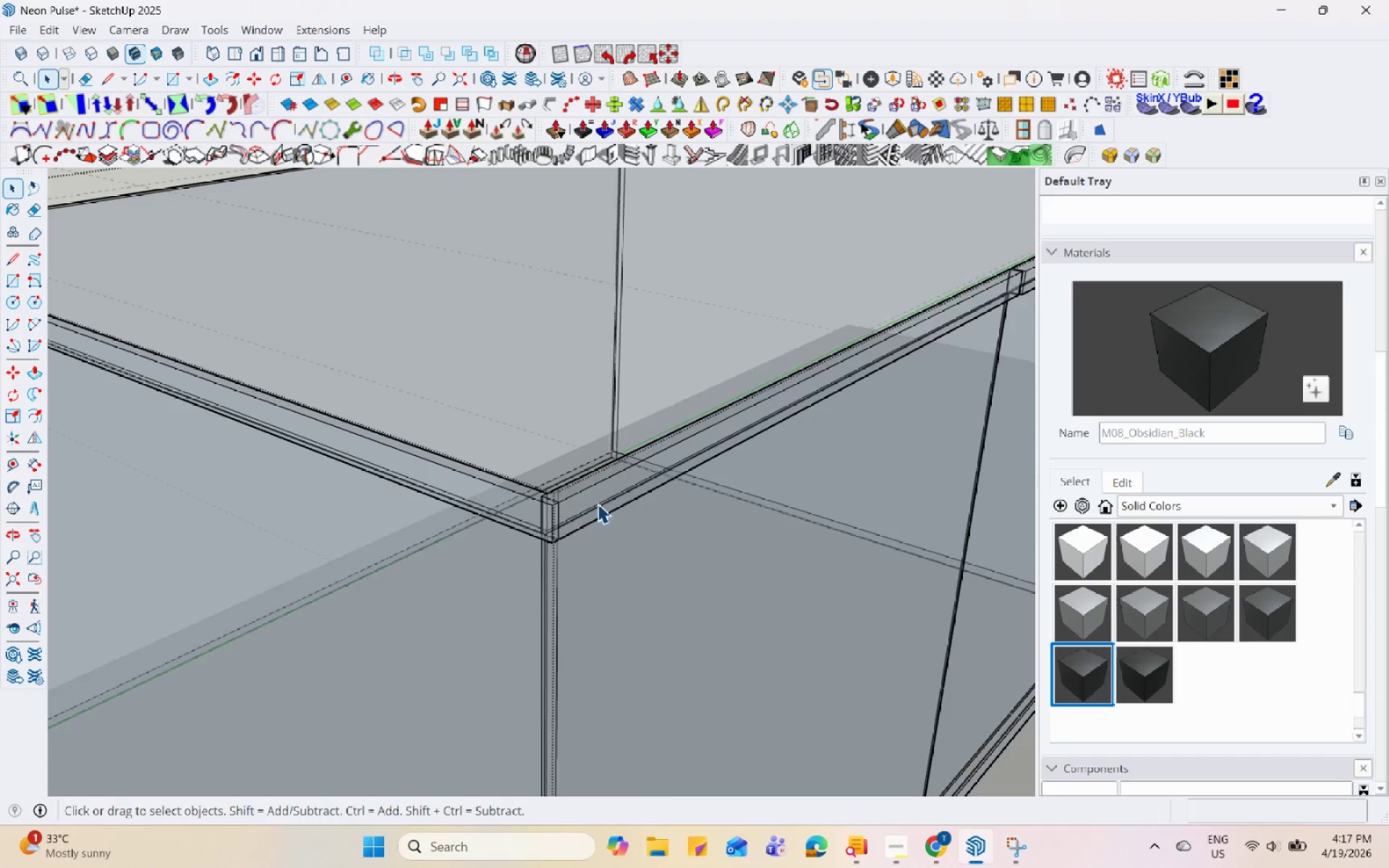 
scroll: coordinate [587, 517], scroll_direction: up, amount: 9.0
 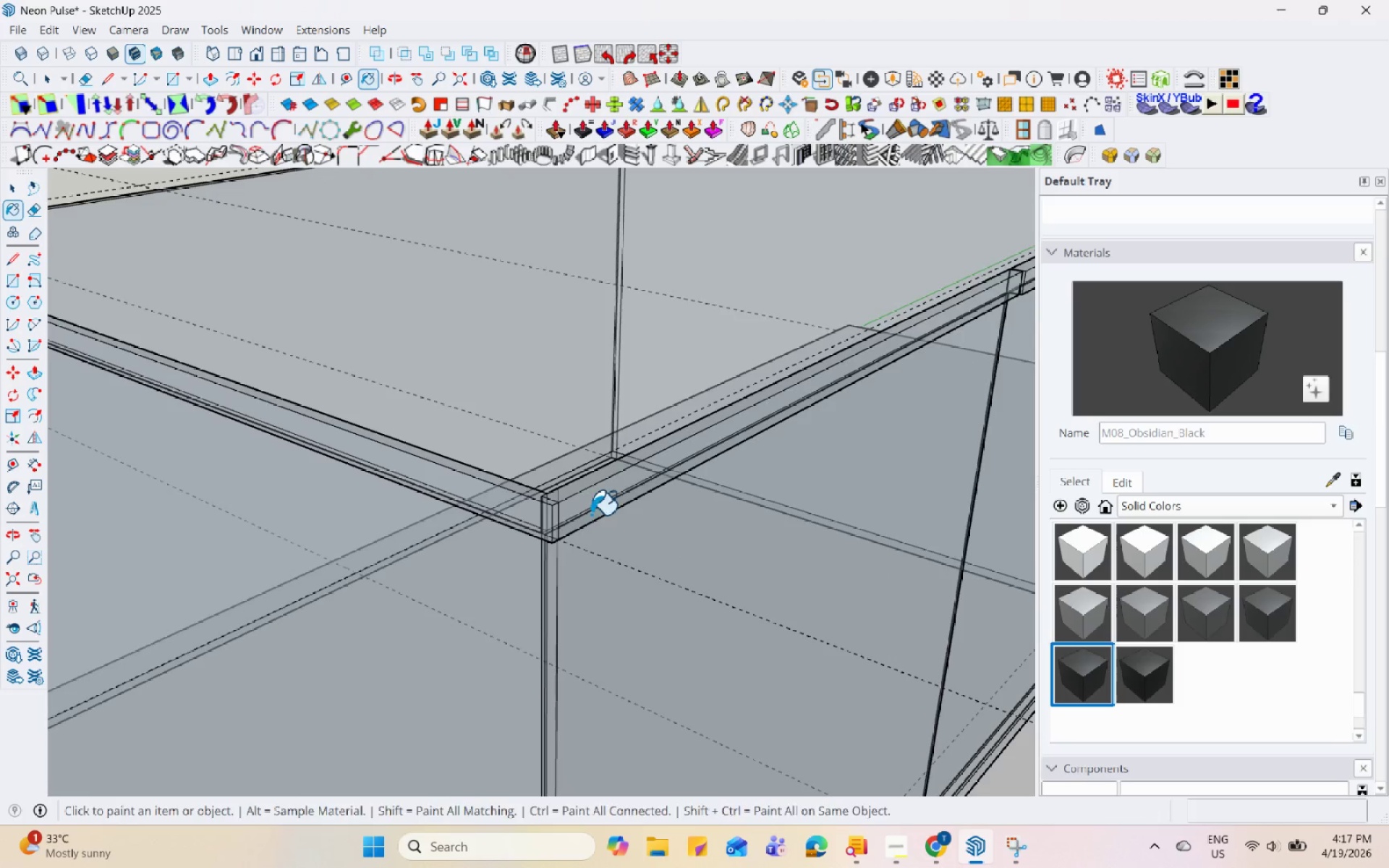 
triple_click([598, 503])
 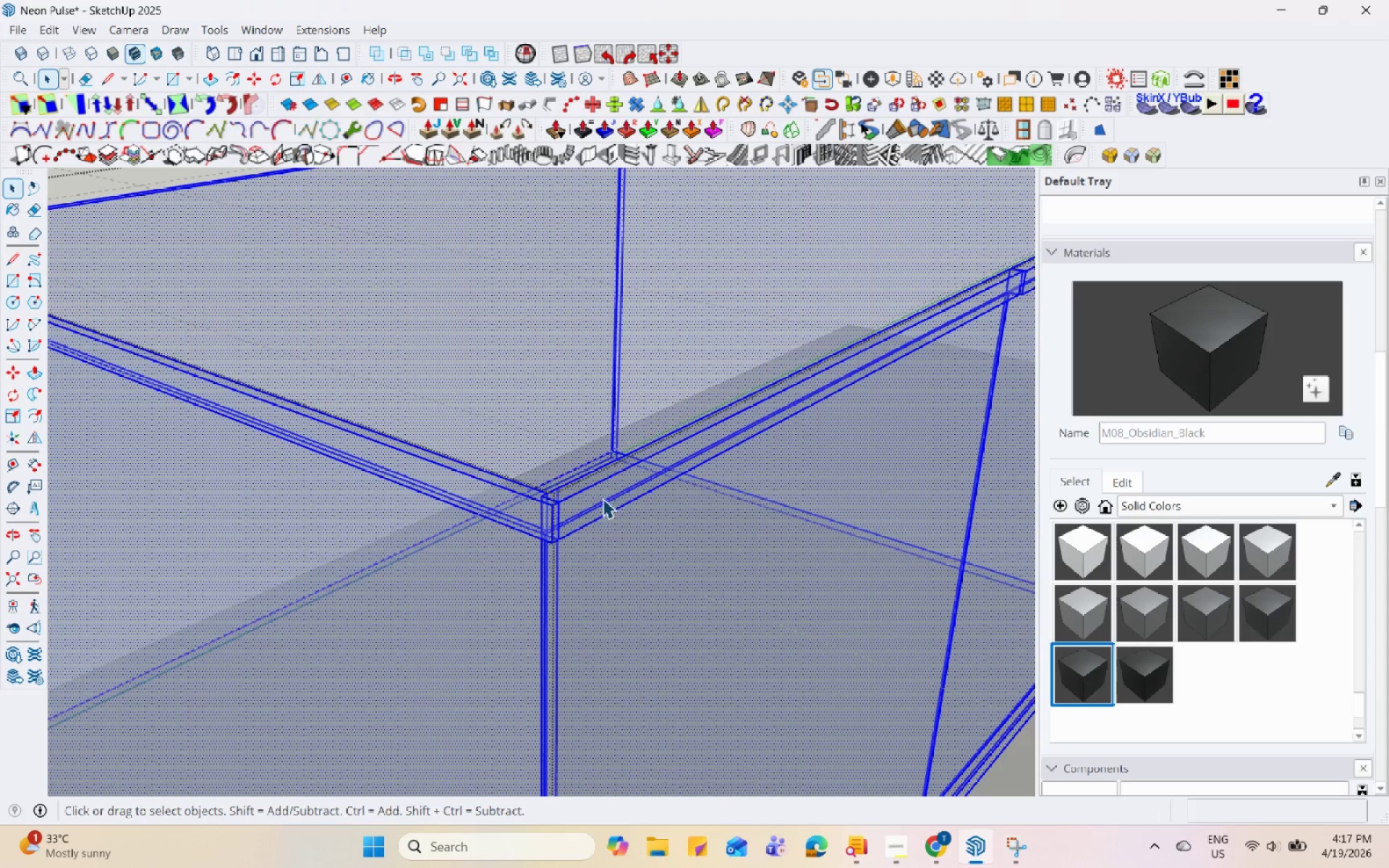 
triple_click([613, 491])
 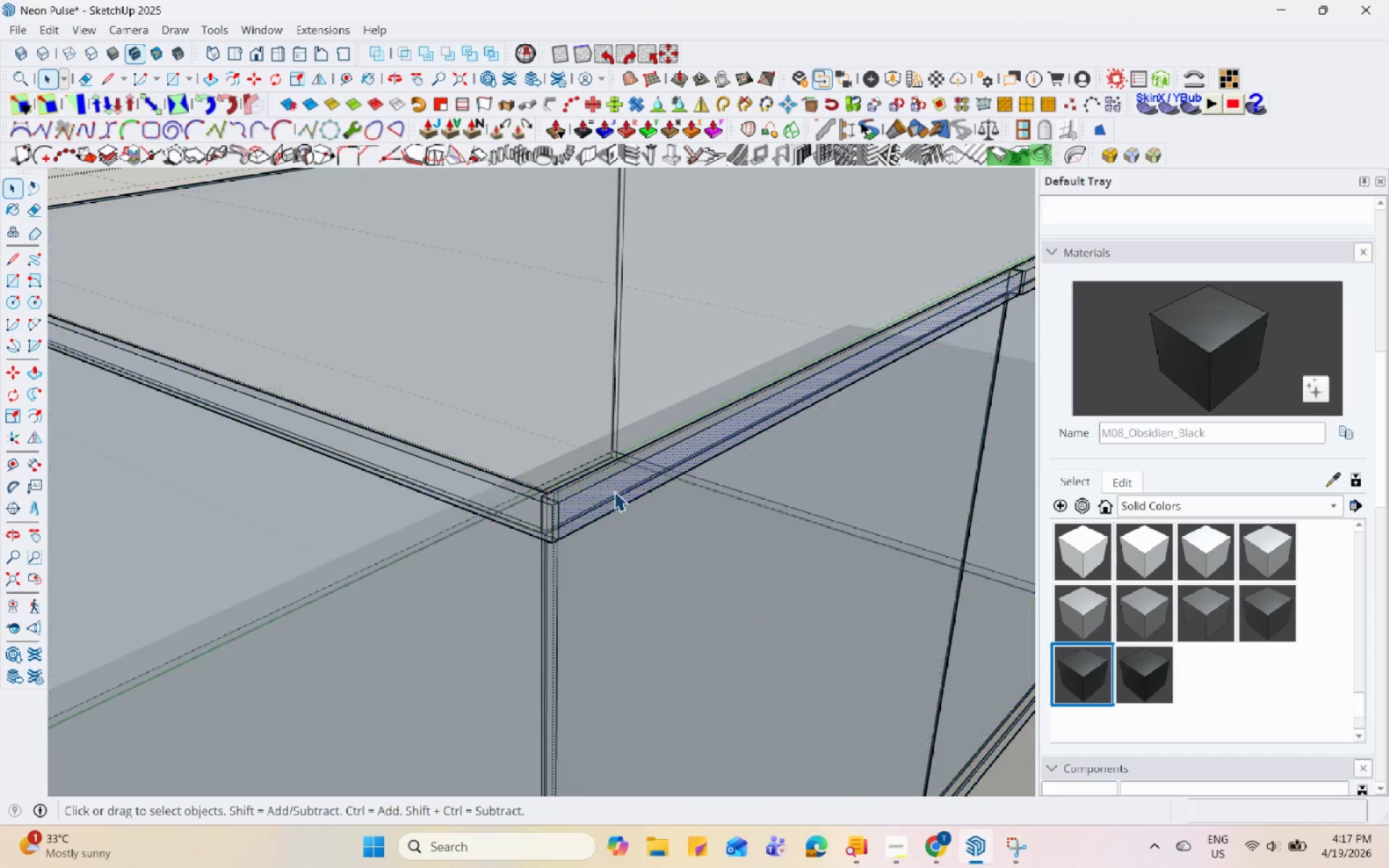 
triple_click([626, 486])
 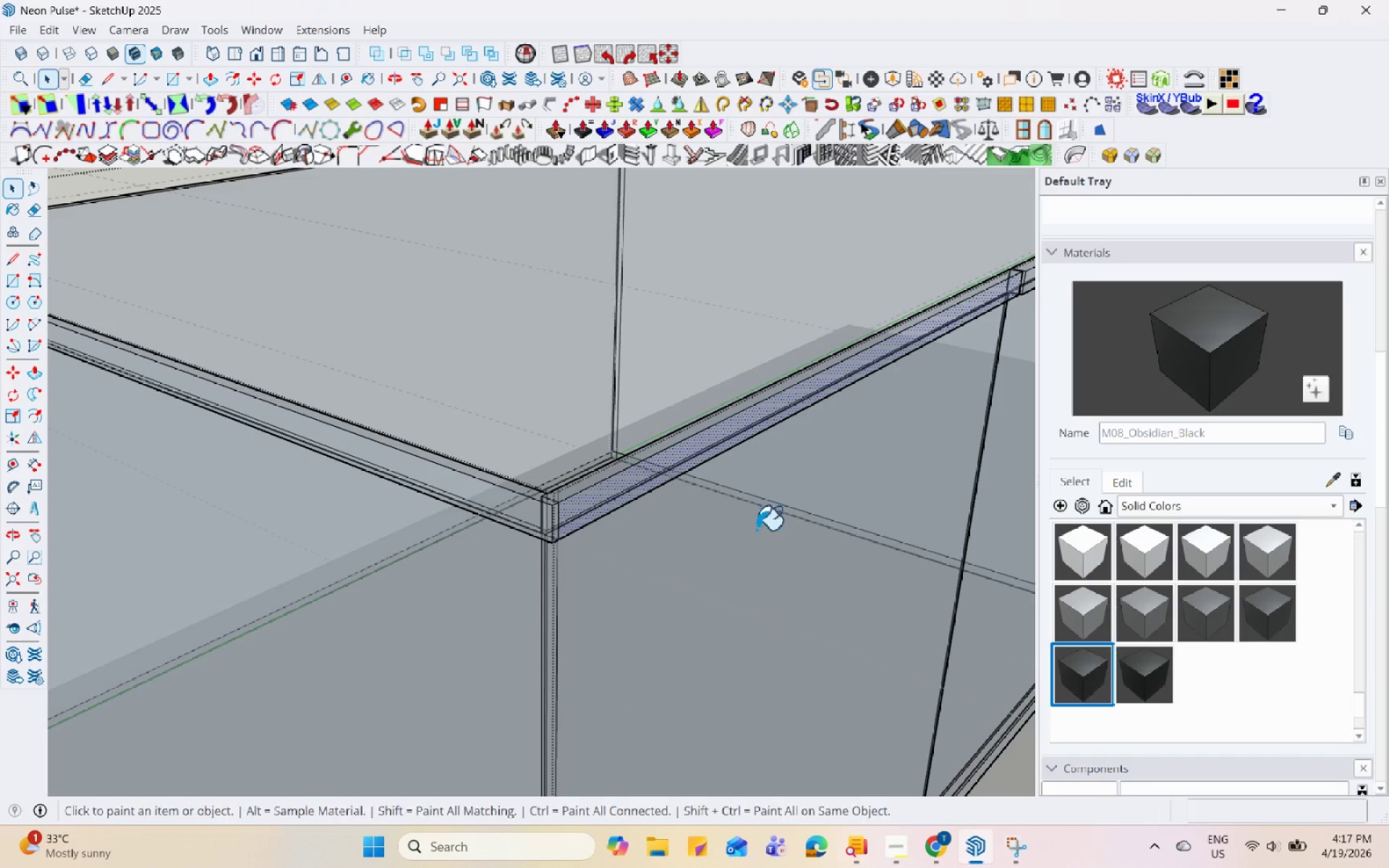 
left_click_drag(start_coordinate=[654, 486], to_coordinate=[649, 488])
 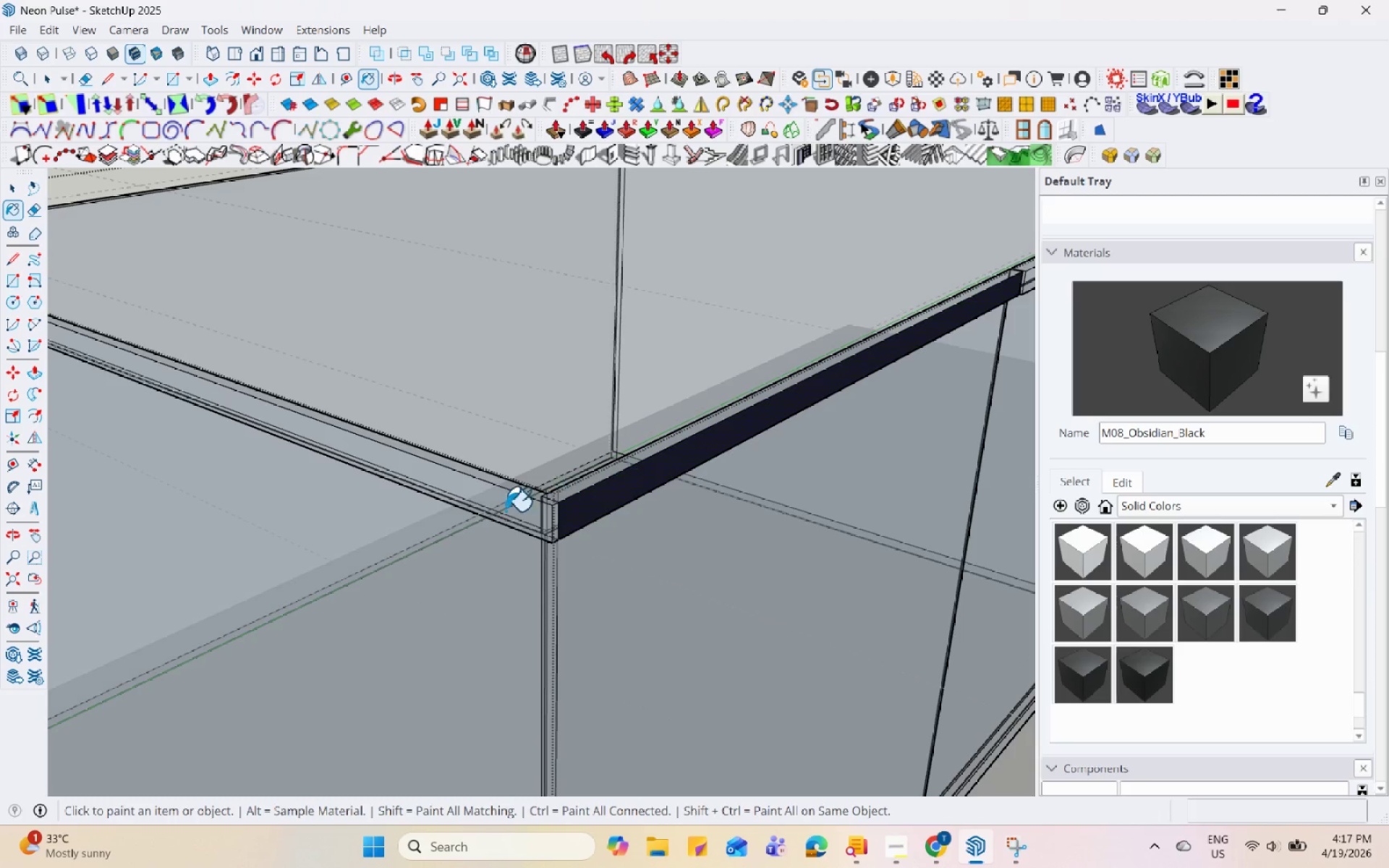 
double_click([509, 511])
 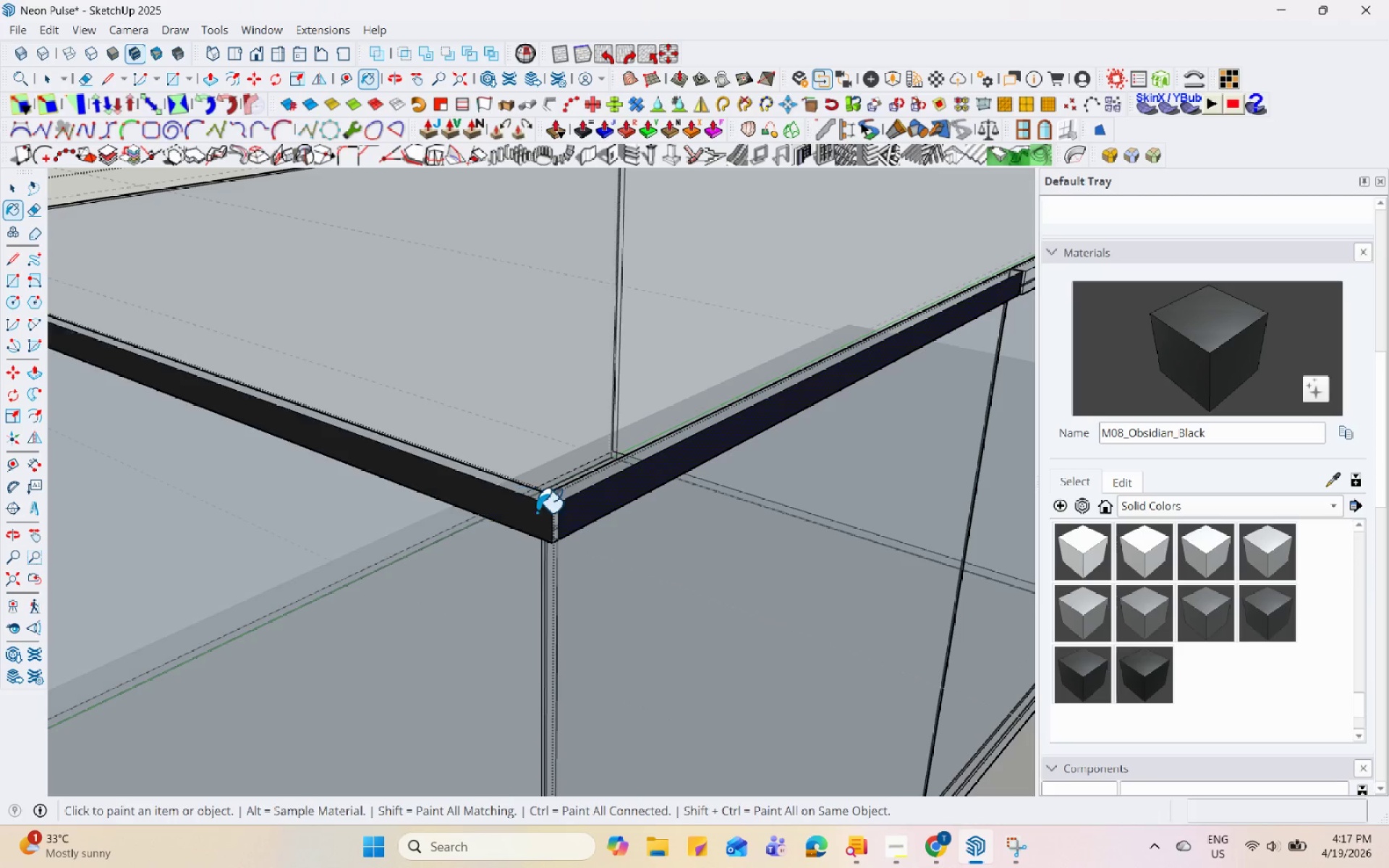 
left_click([561, 507])
 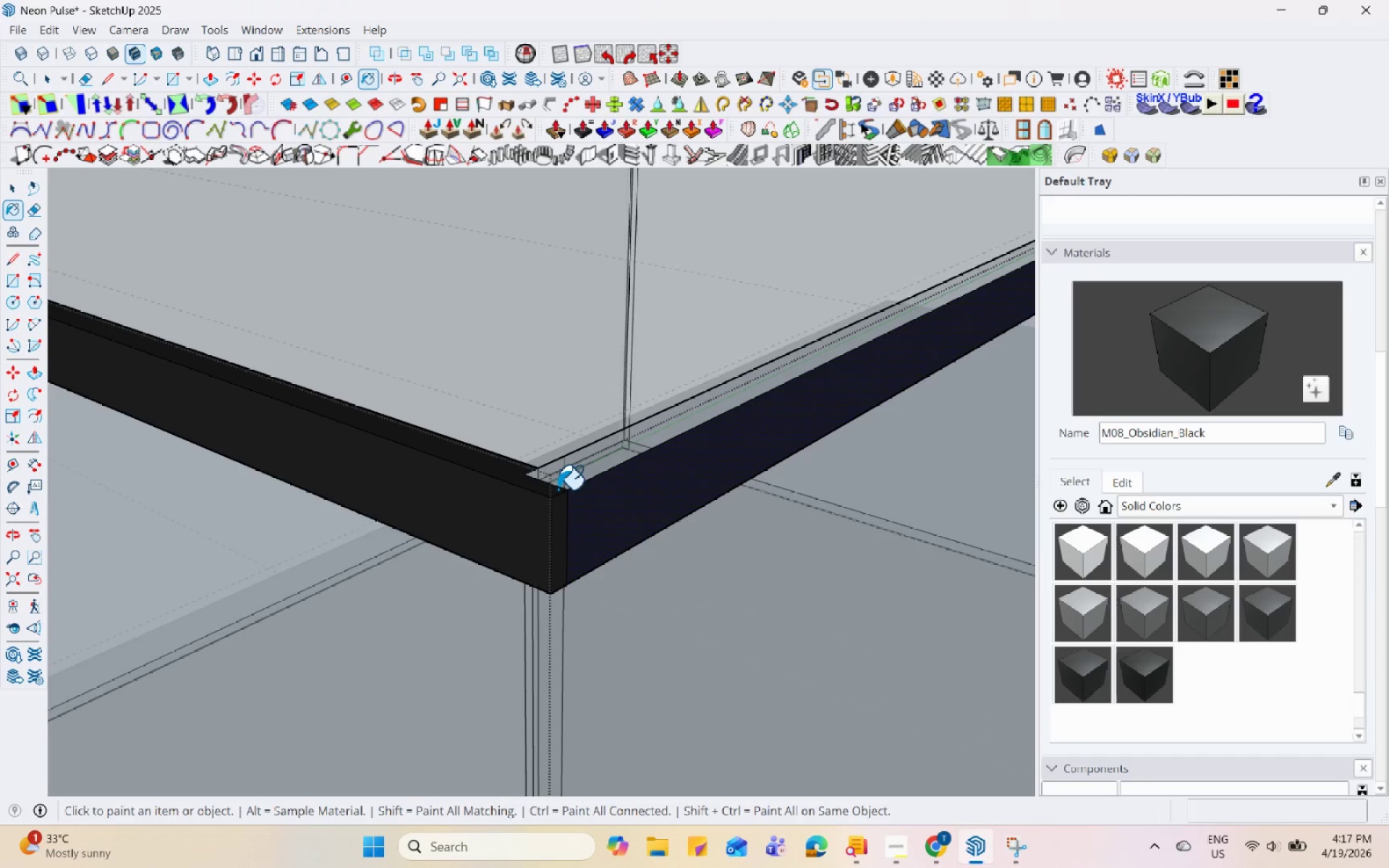 
scroll: coordinate [561, 508], scroll_direction: up, amount: 9.0
 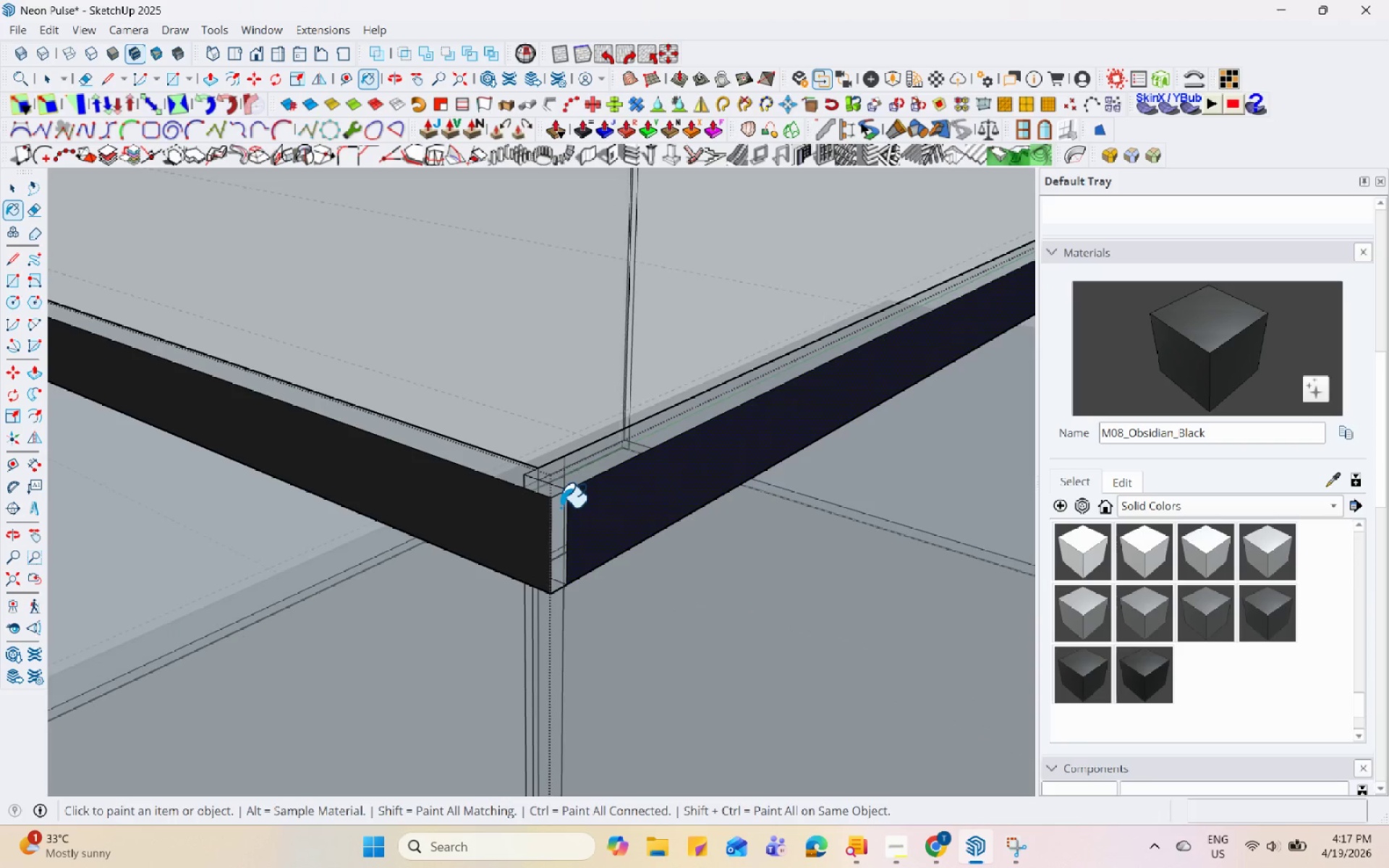 
triple_click([577, 470])
 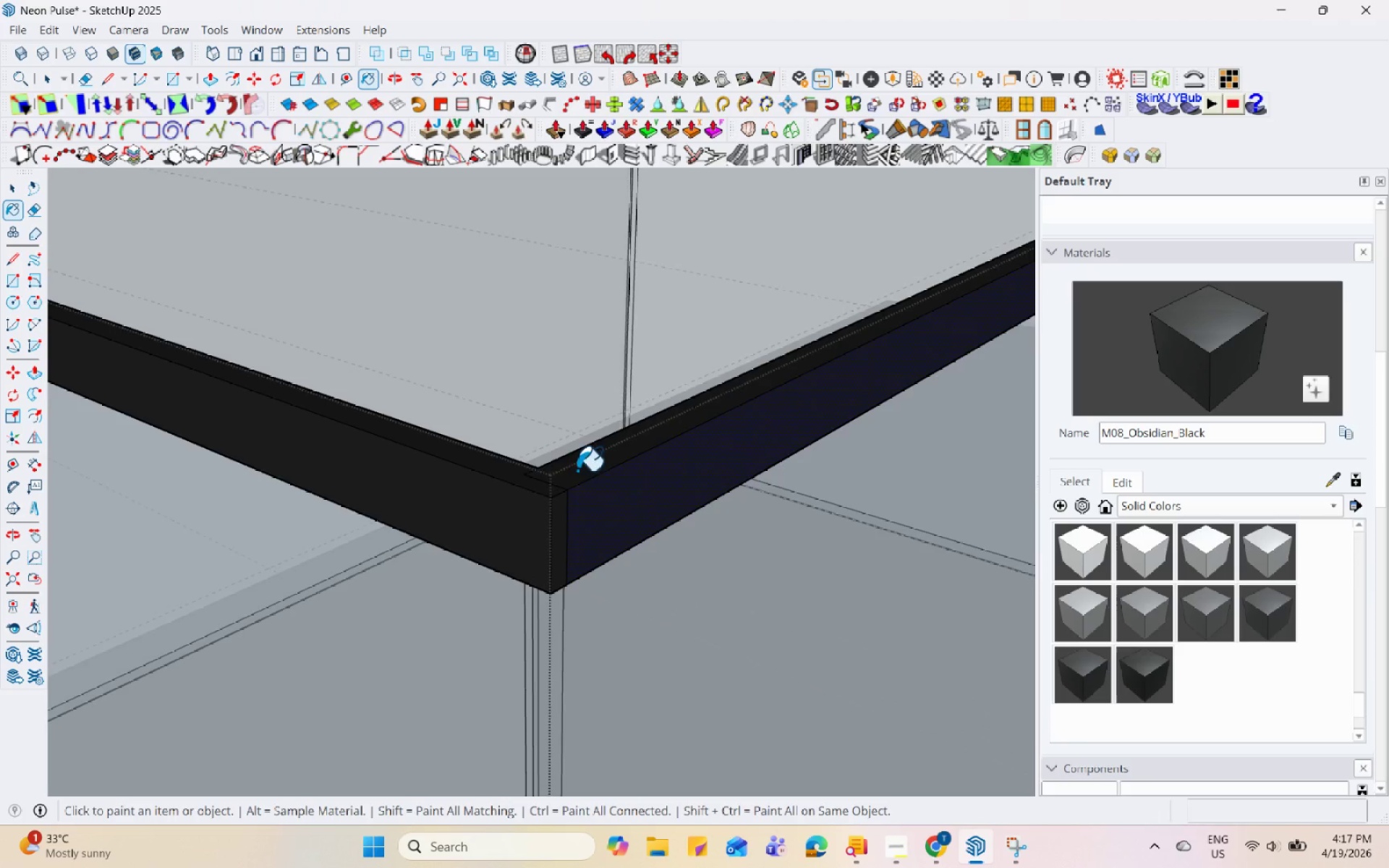 
scroll: coordinate [629, 595], scroll_direction: down, amount: 24.0
 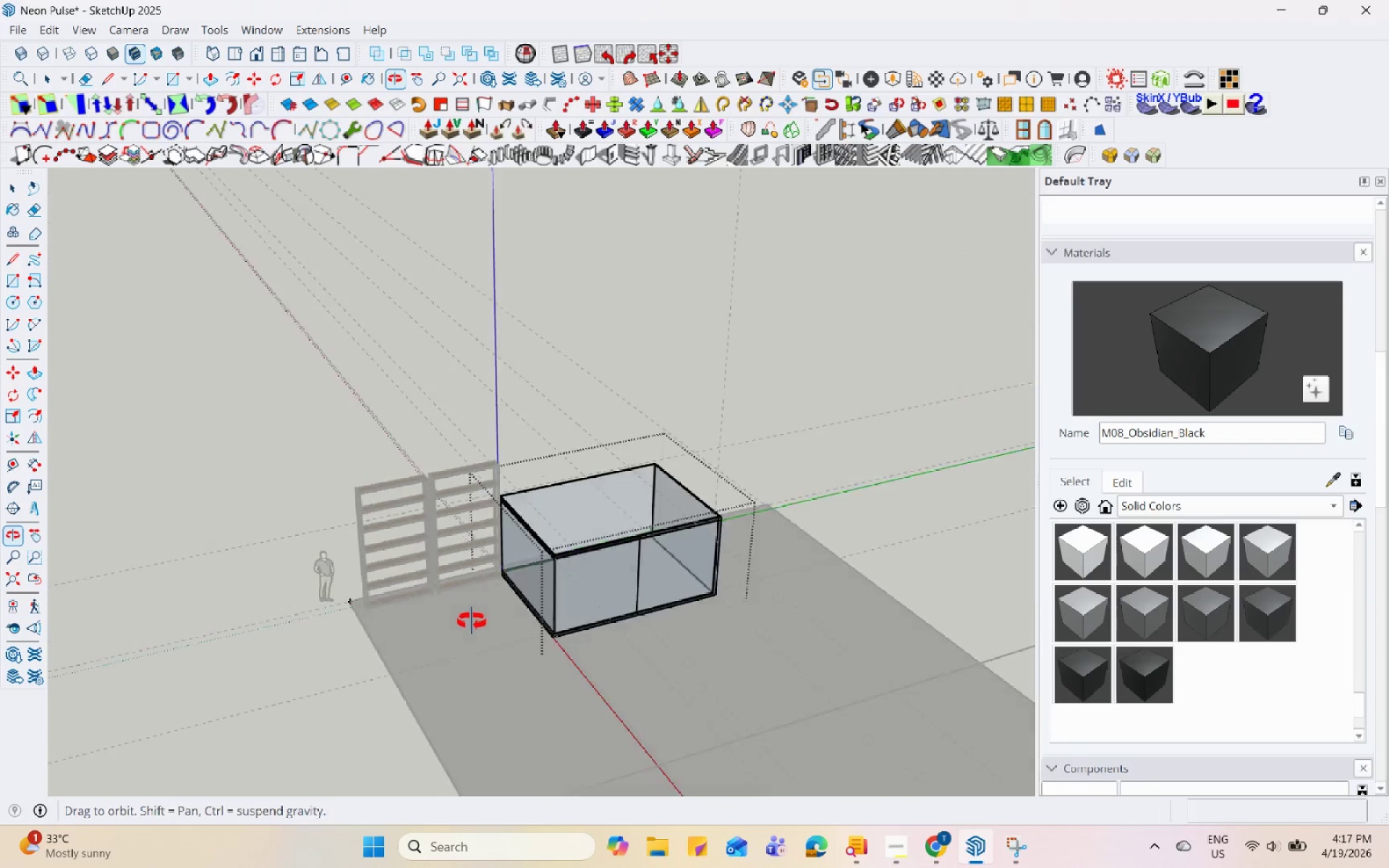 
scroll: coordinate [517, 474], scroll_direction: up, amount: 20.0
 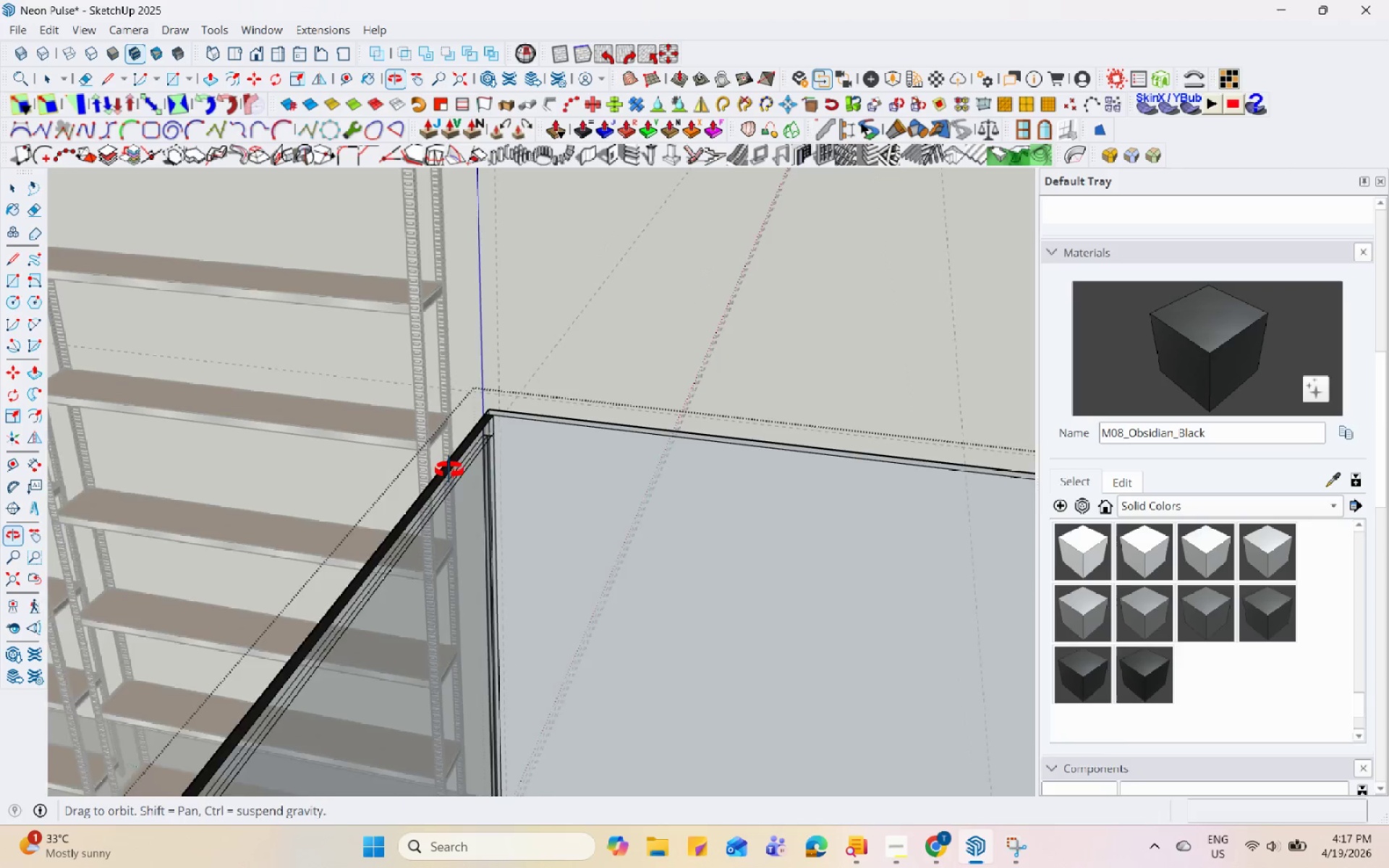 
left_click([496, 421])
 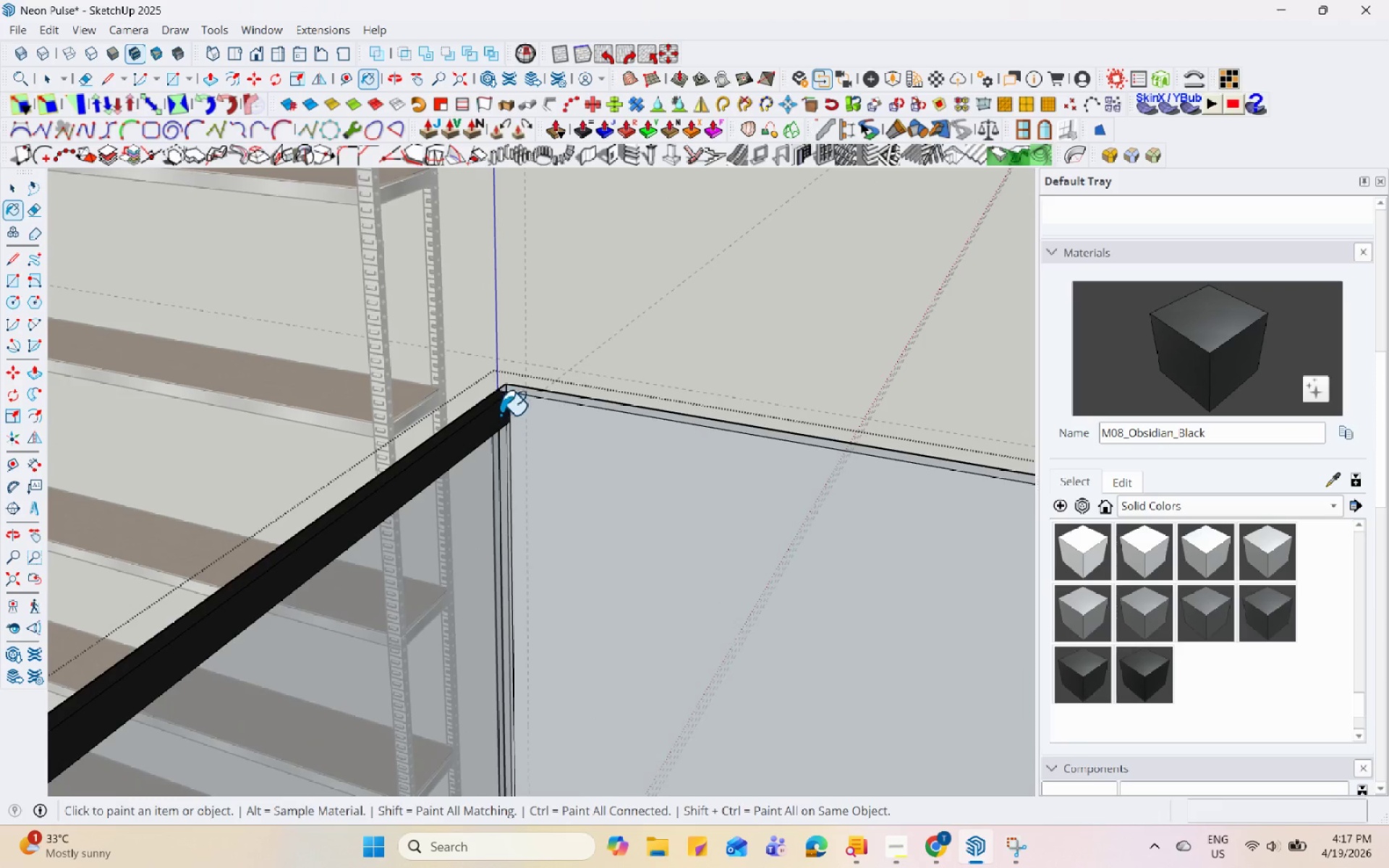 
scroll: coordinate [531, 441], scroll_direction: up, amount: 5.0
 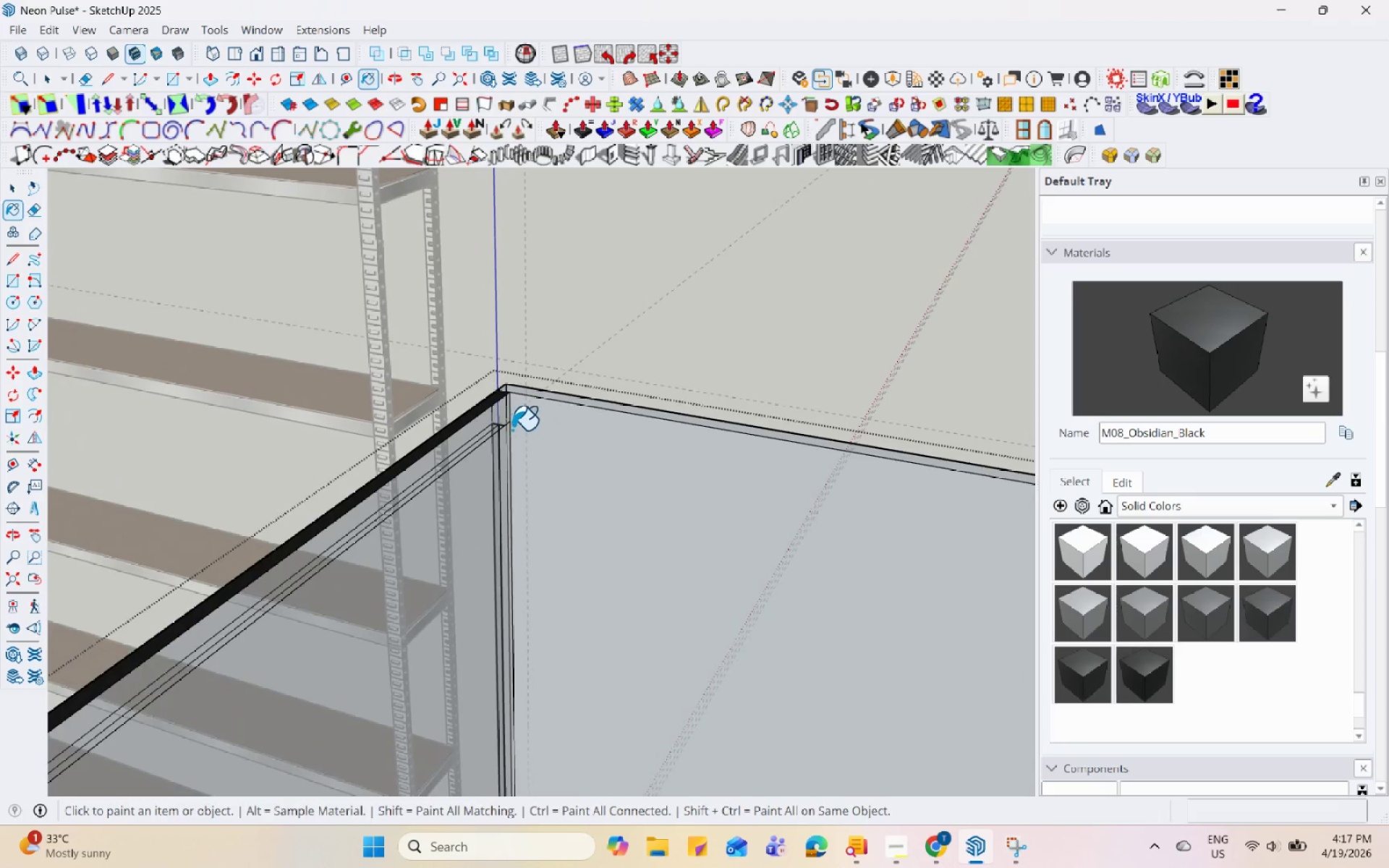 
scroll: coordinate [545, 356], scroll_direction: down, amount: 6.0
 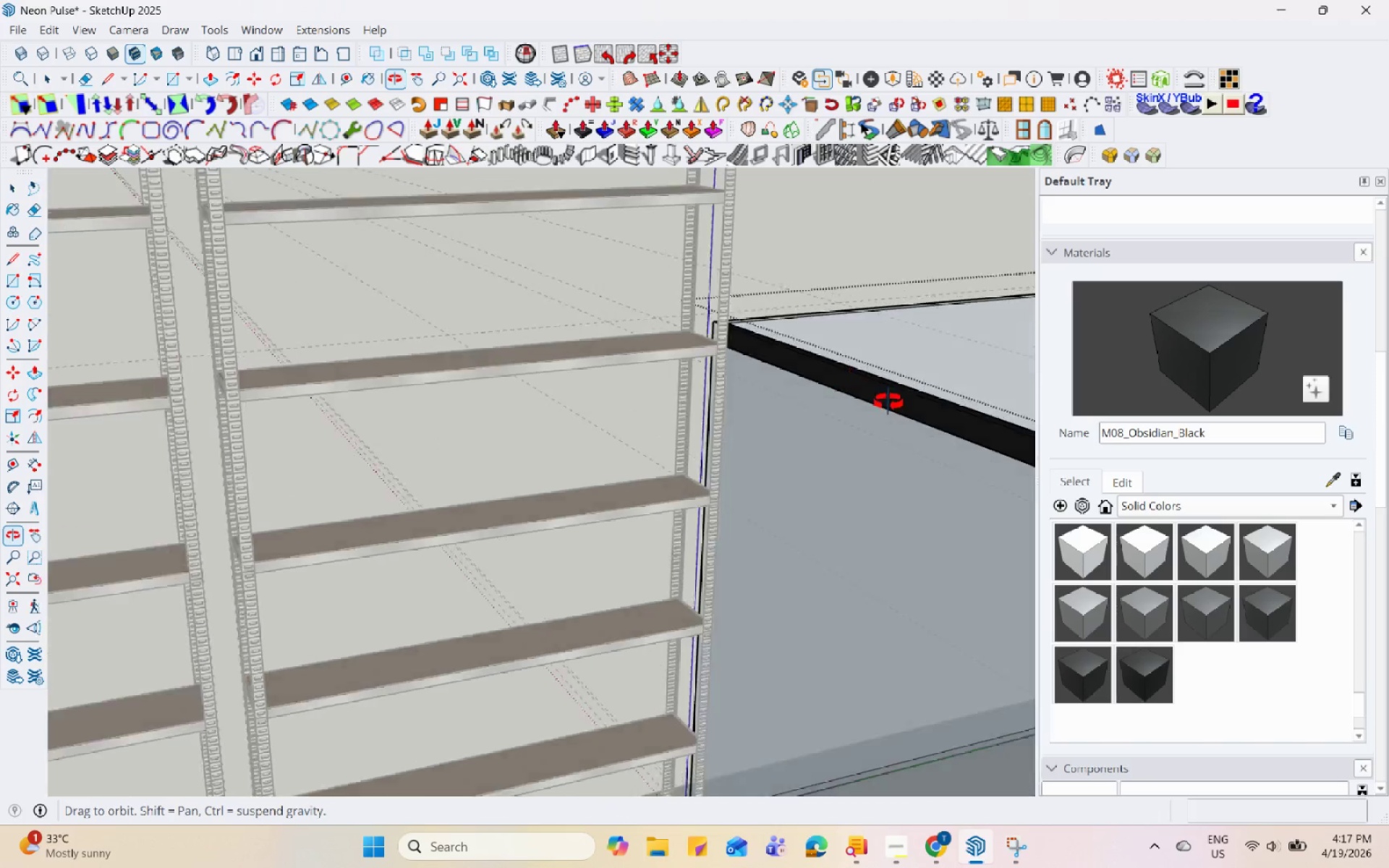 
left_click([689, 341])
 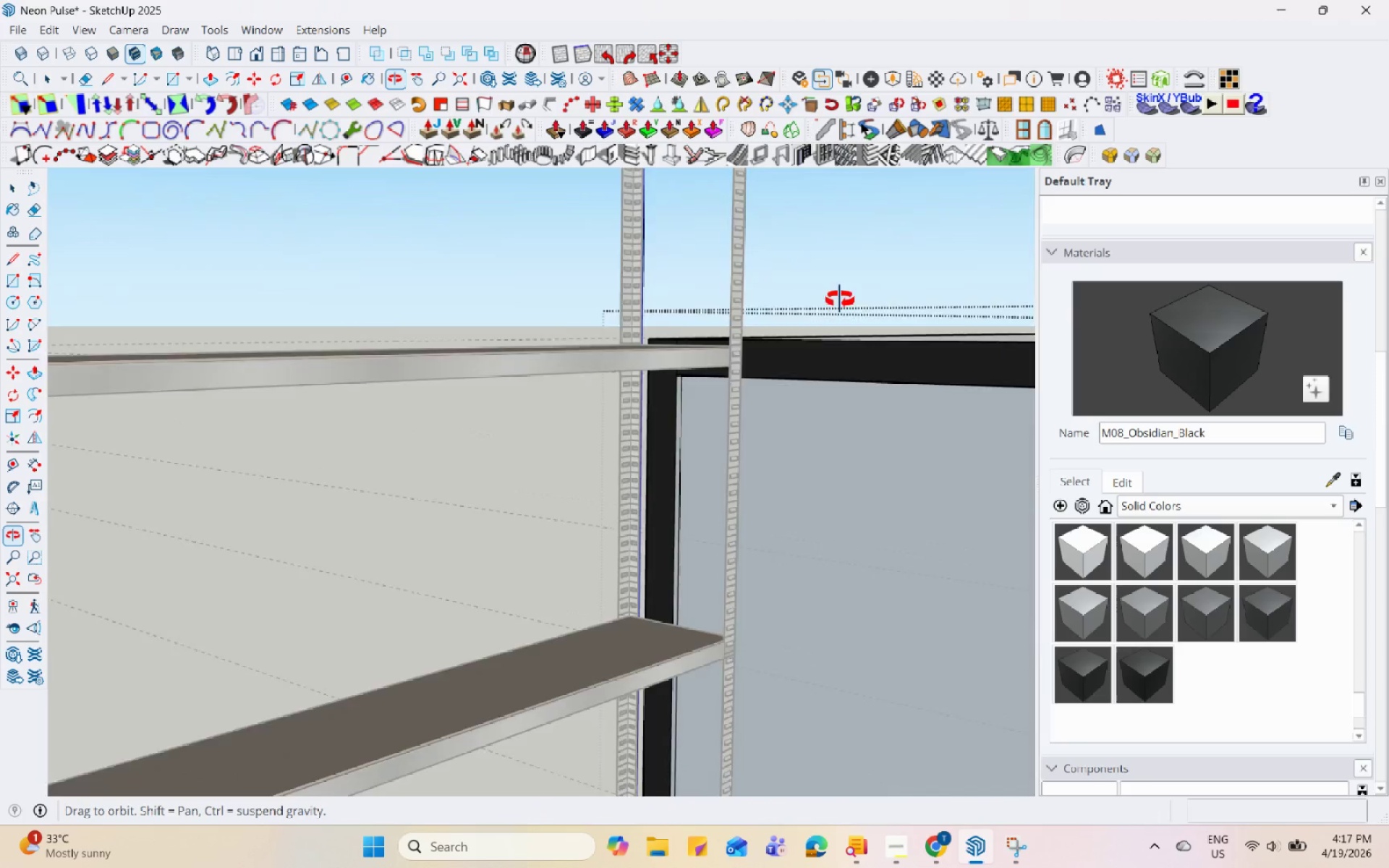 
scroll: coordinate [674, 408], scroll_direction: up, amount: 15.0
 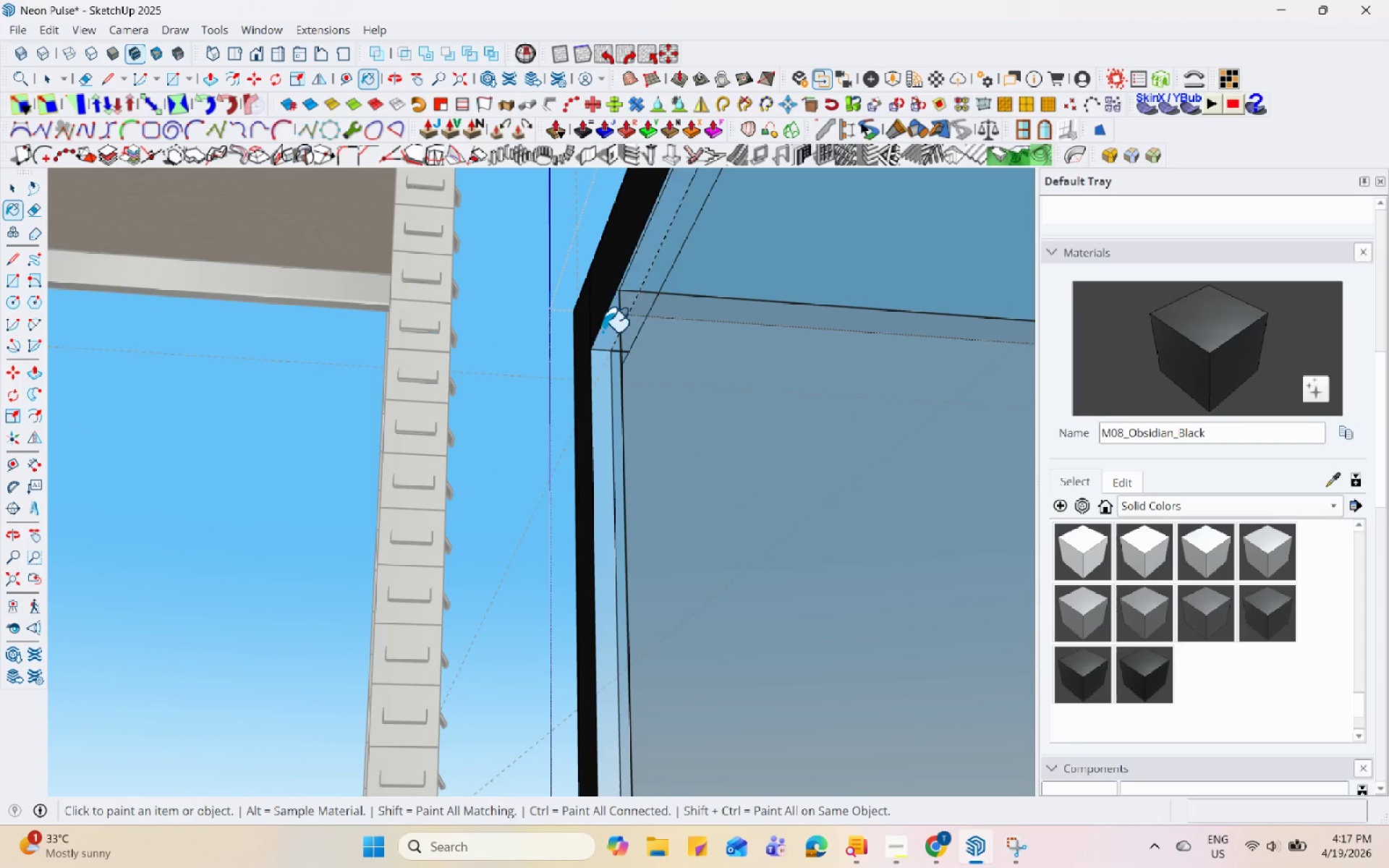 
scroll: coordinate [550, 393], scroll_direction: down, amount: 11.0
 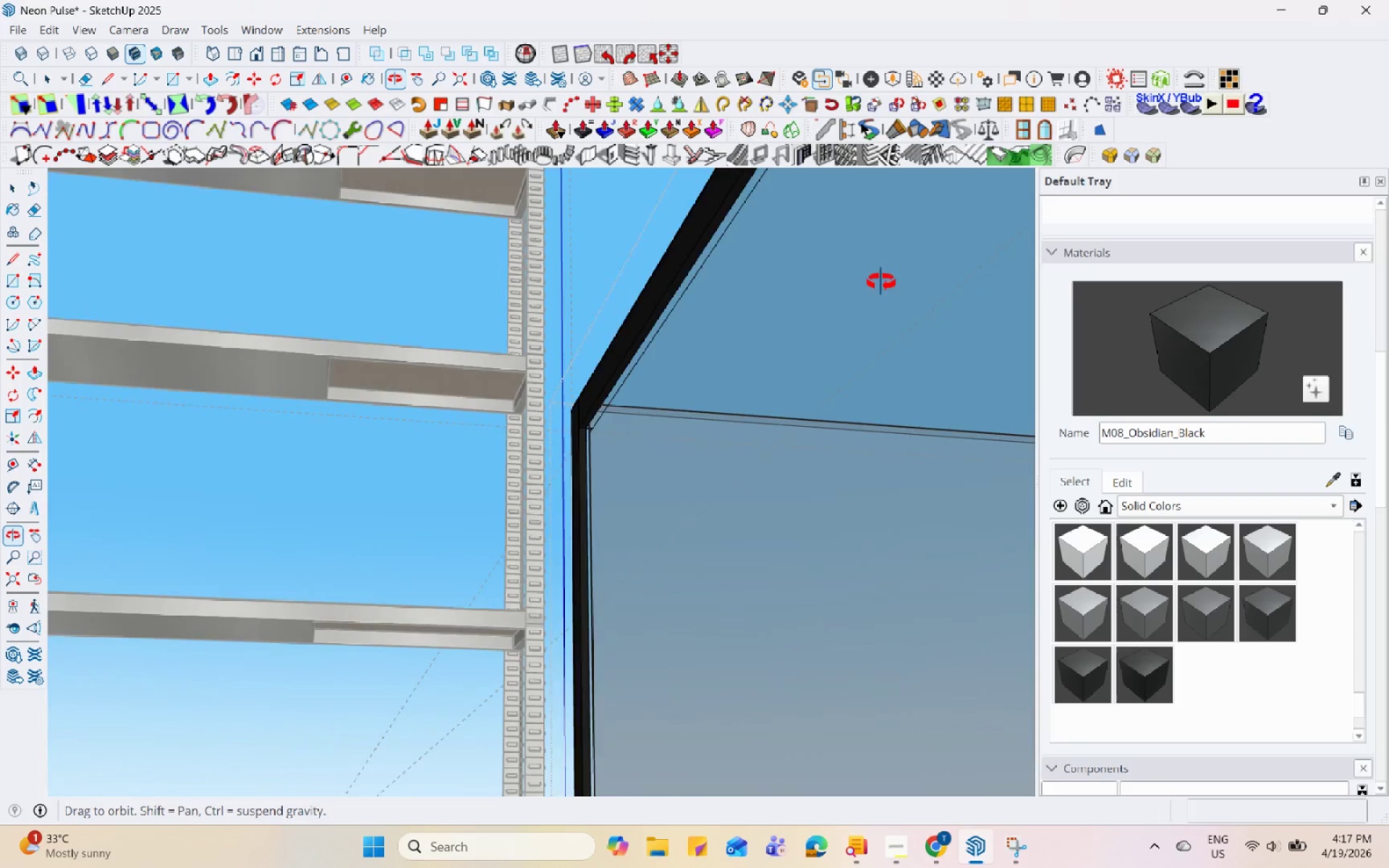 
left_click([573, 408])
 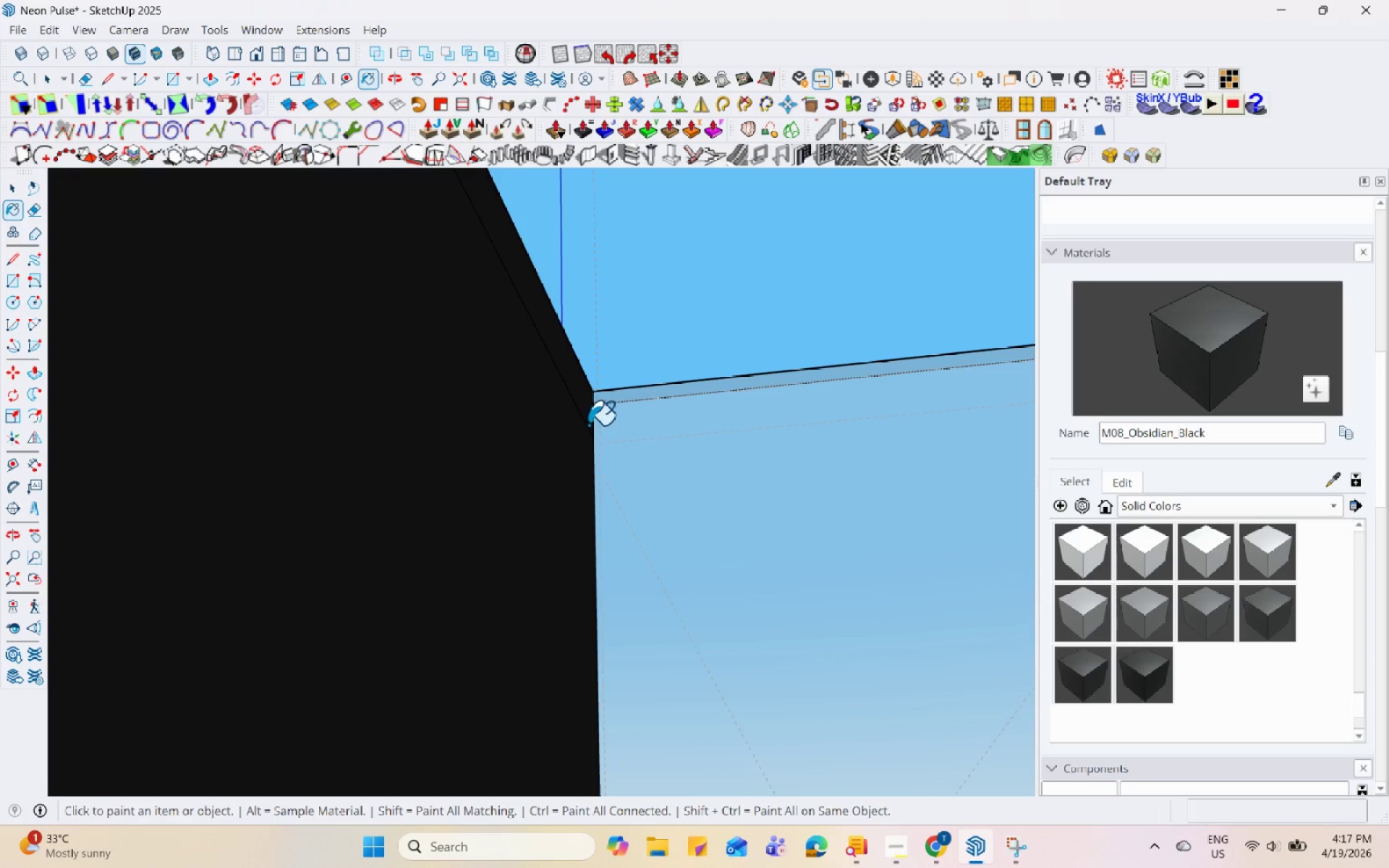 
scroll: coordinate [558, 429], scroll_direction: up, amount: 6.0
 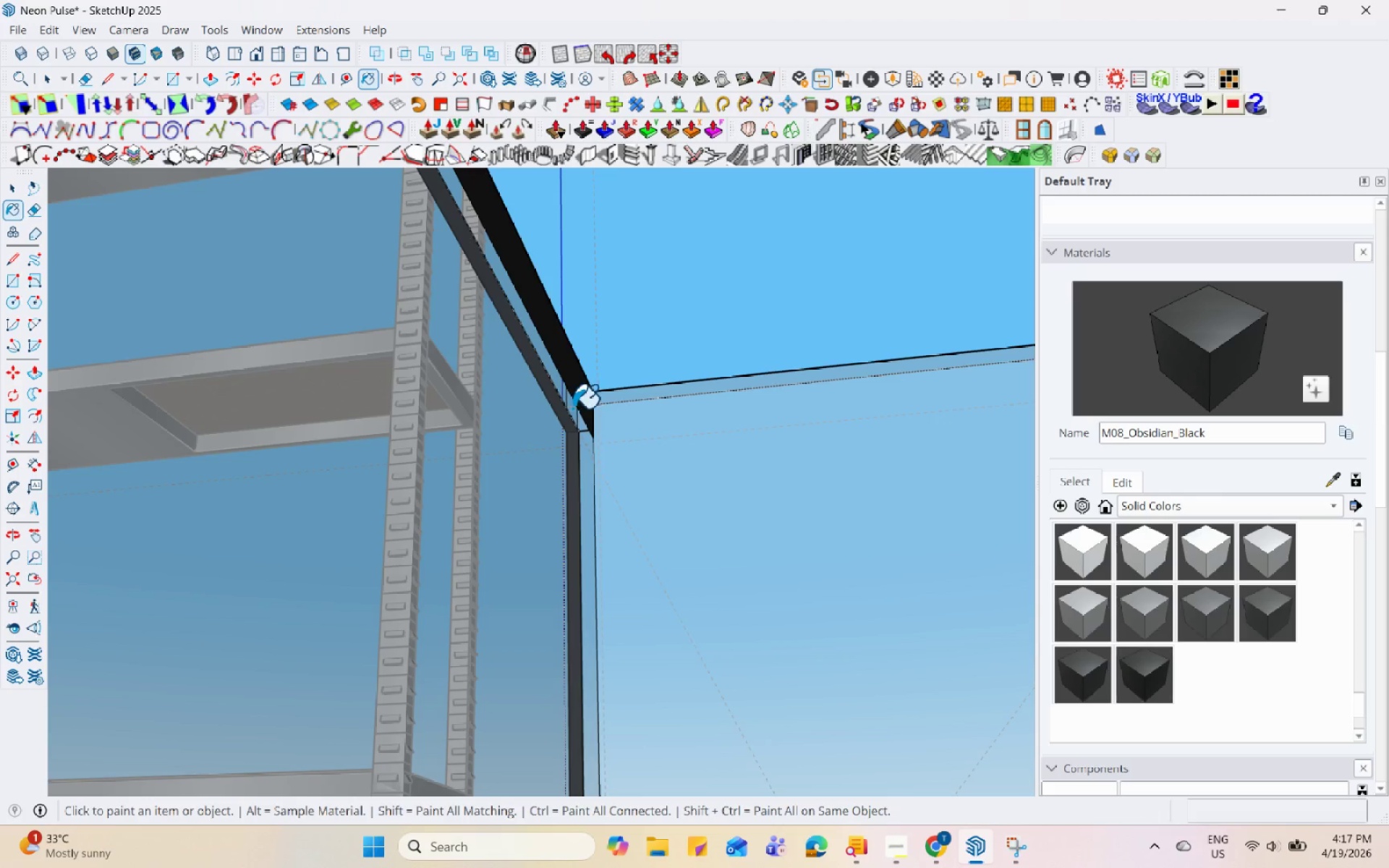 
key(Control+Z)
 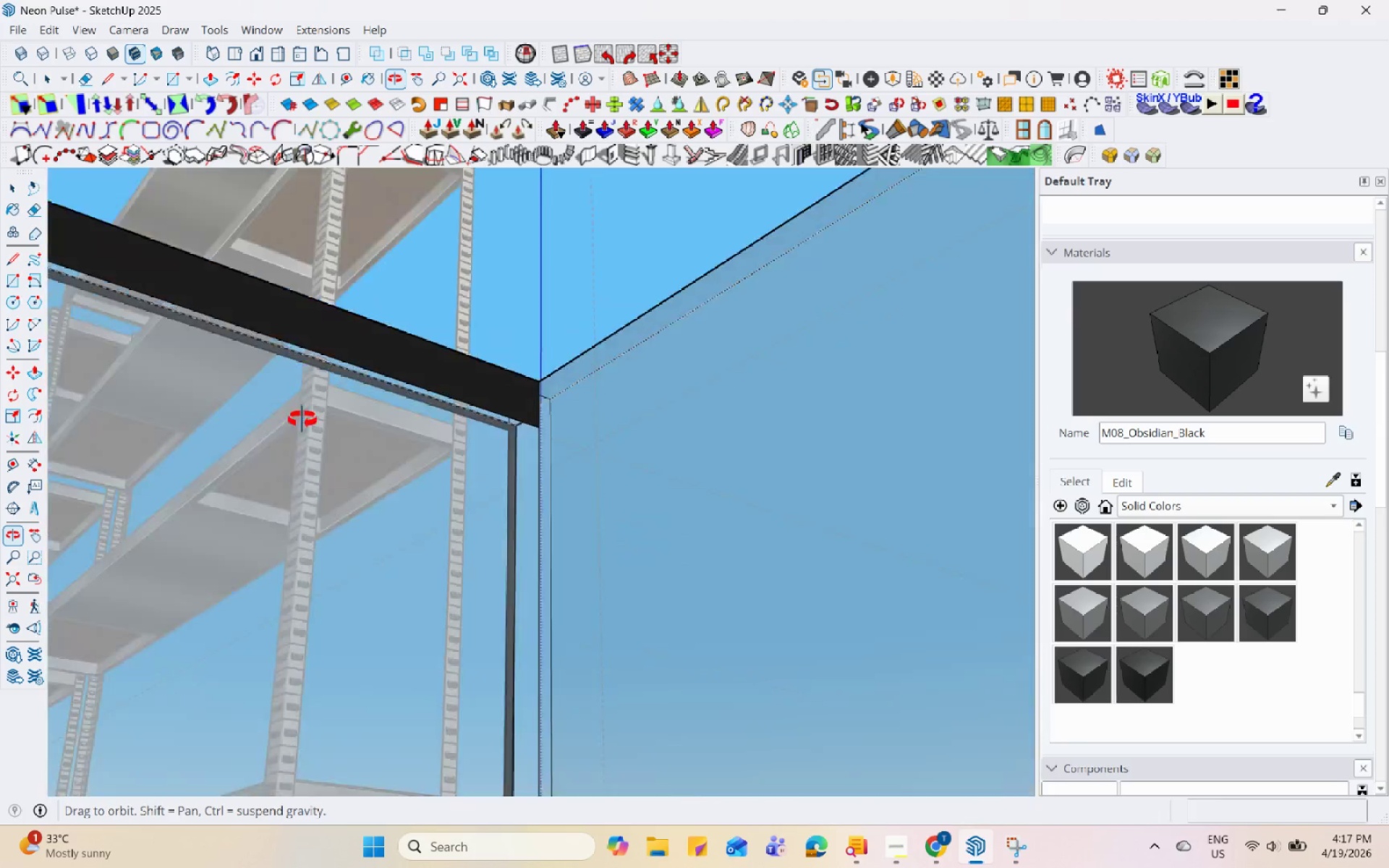 
wait(7.12)
 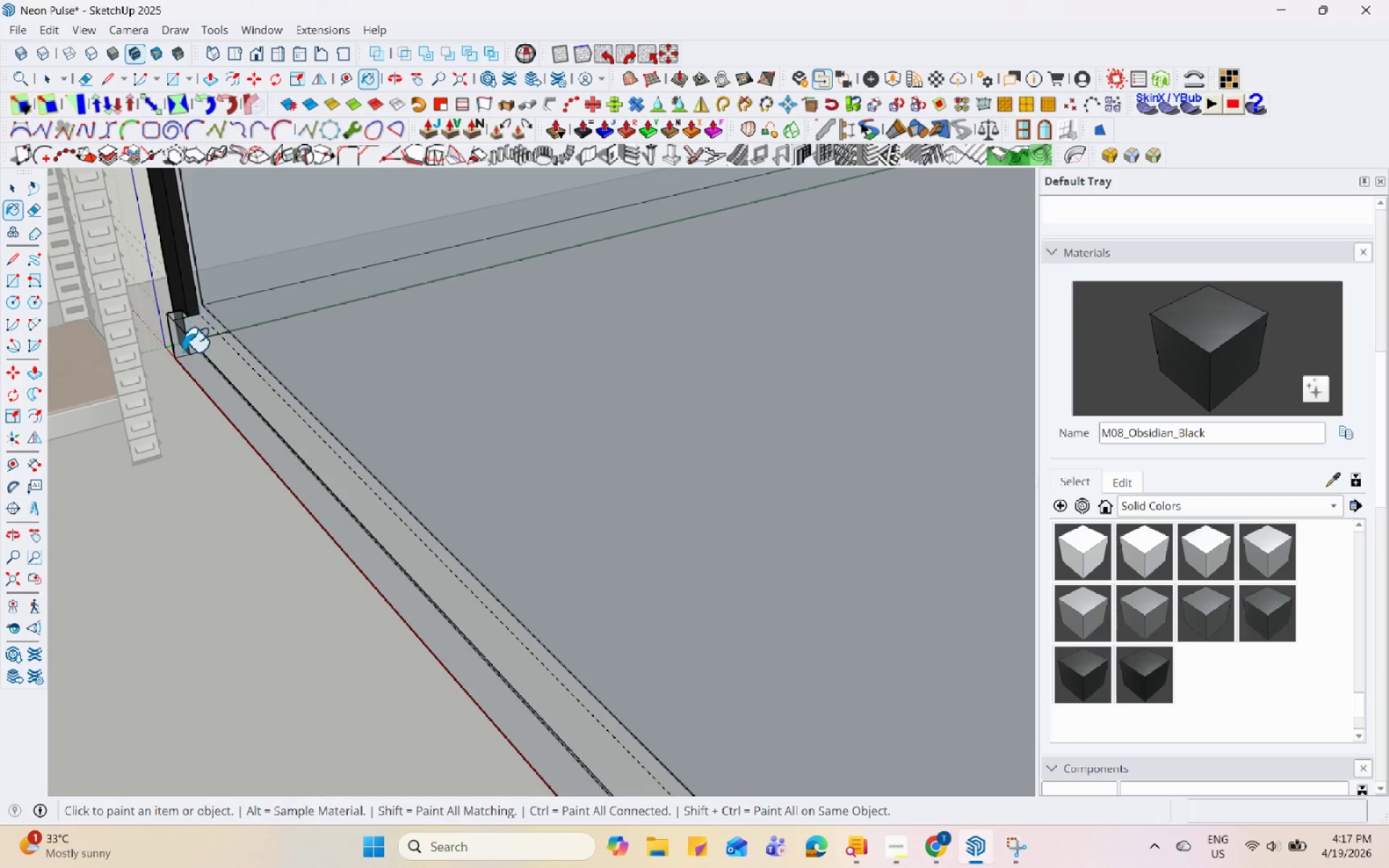 
left_click([184, 352])
 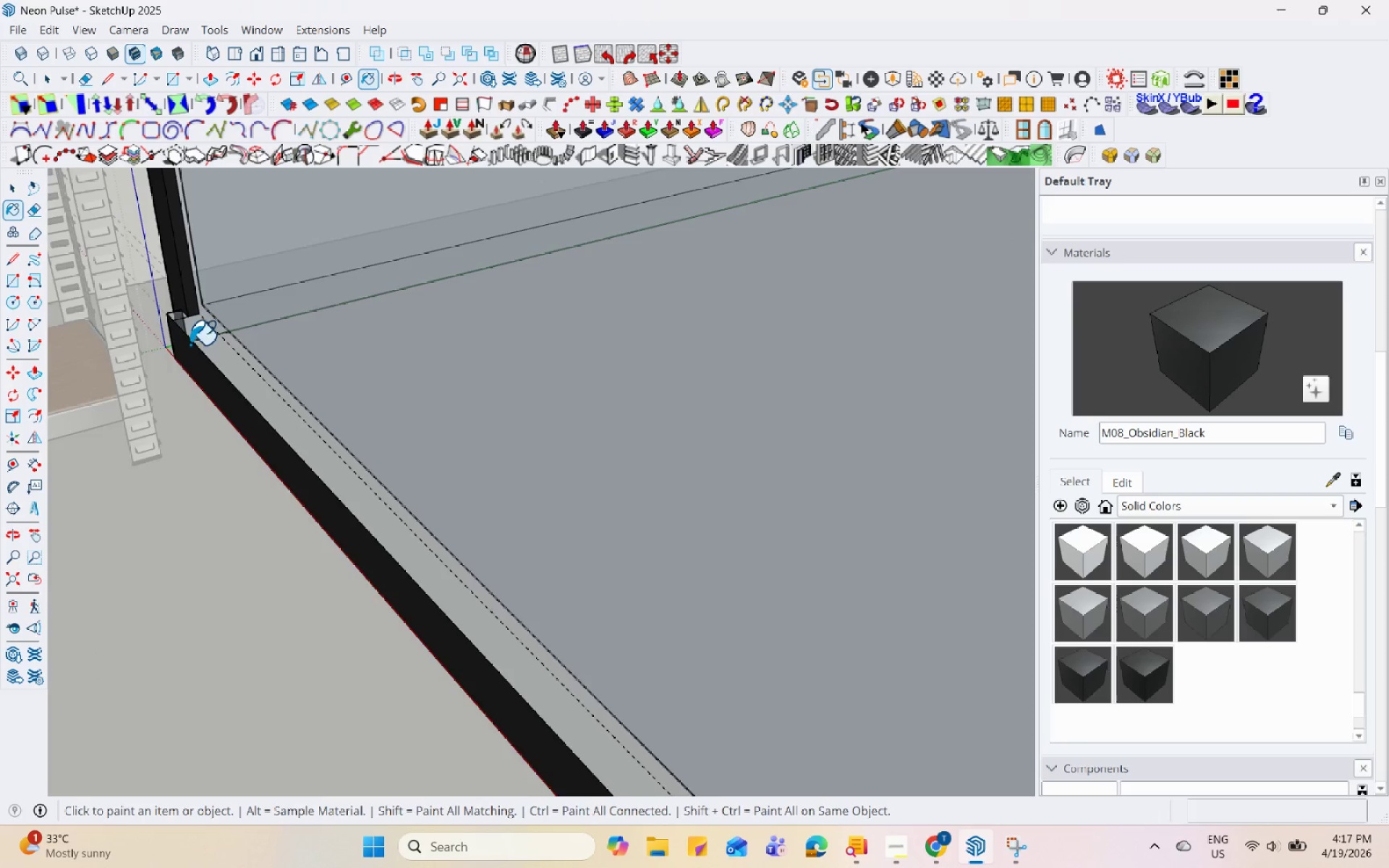 
scroll: coordinate [189, 342], scroll_direction: up, amount: 1.0
 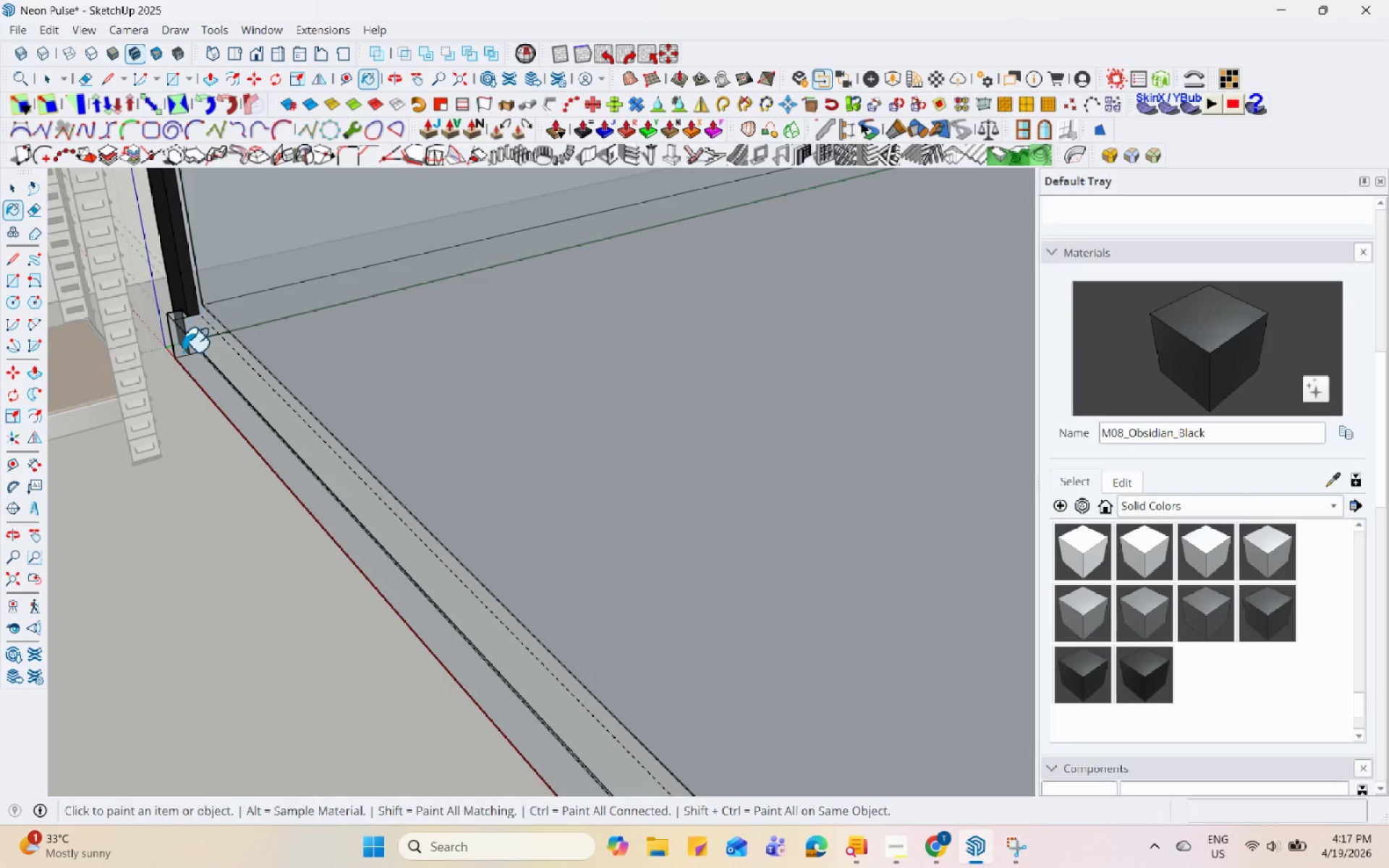 
left_click([196, 331])
 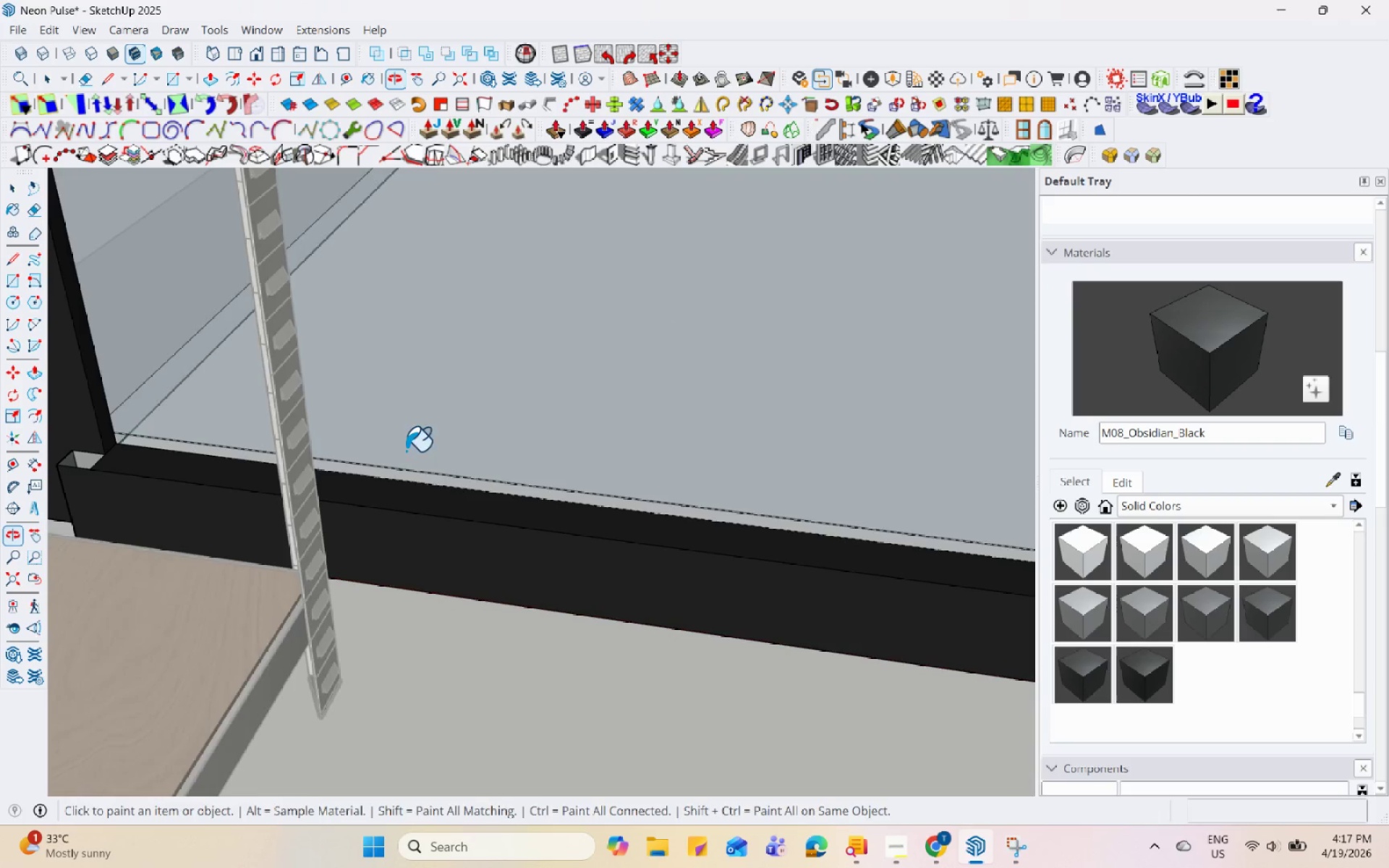 
scroll: coordinate [207, 373], scroll_direction: up, amount: 4.0
 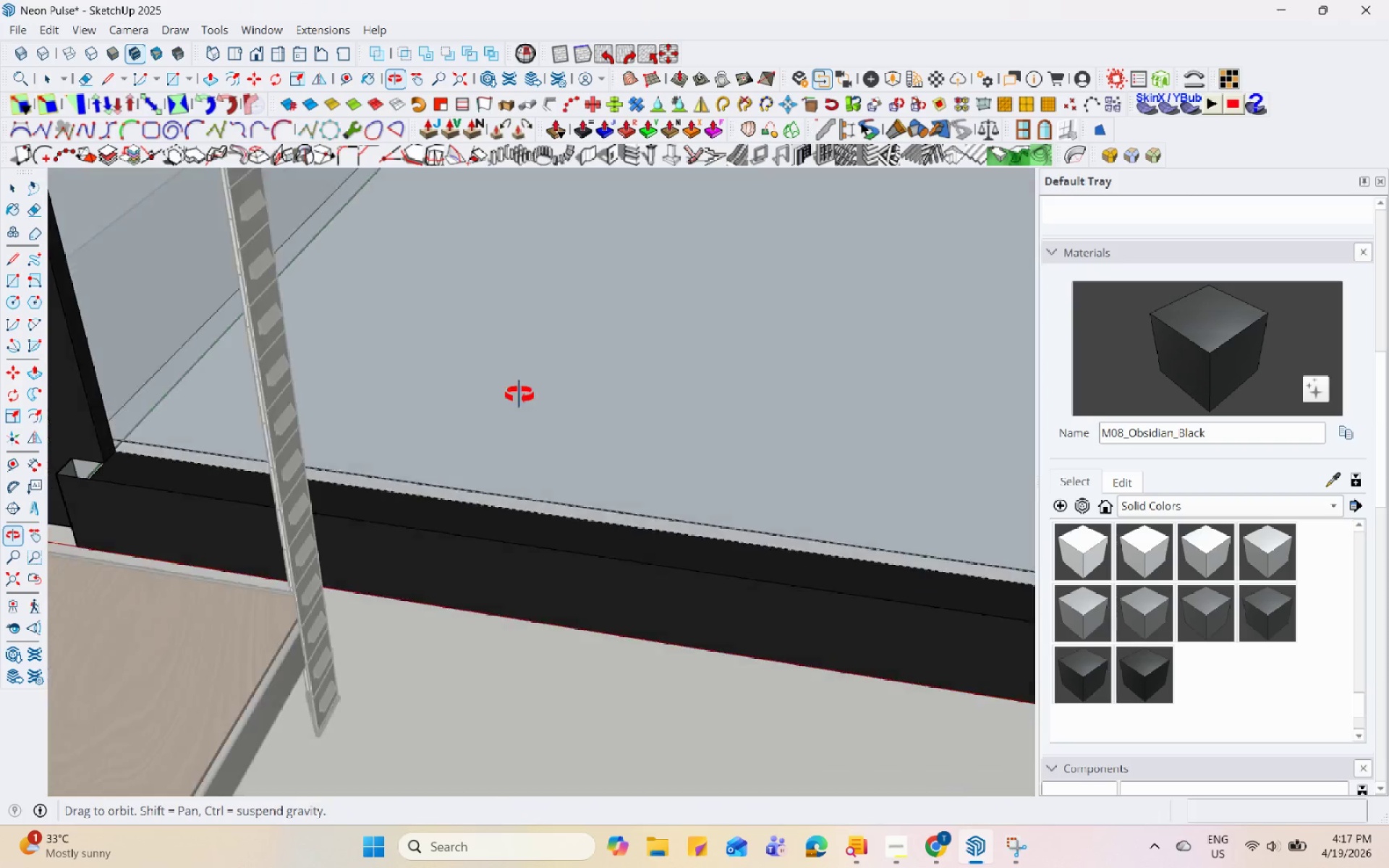 
left_click([93, 464])
 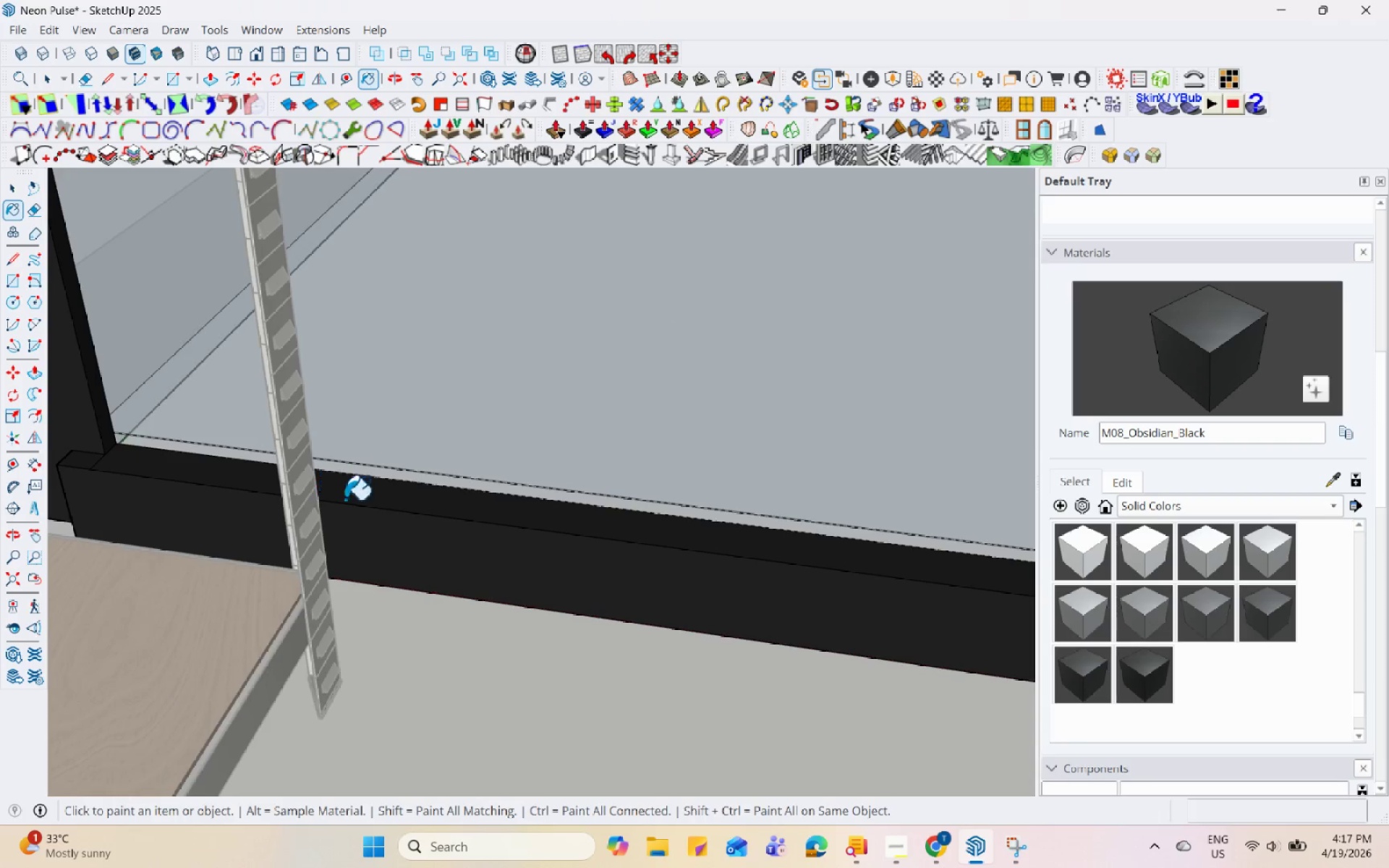 
scroll: coordinate [374, 519], scroll_direction: down, amount: 2.0
 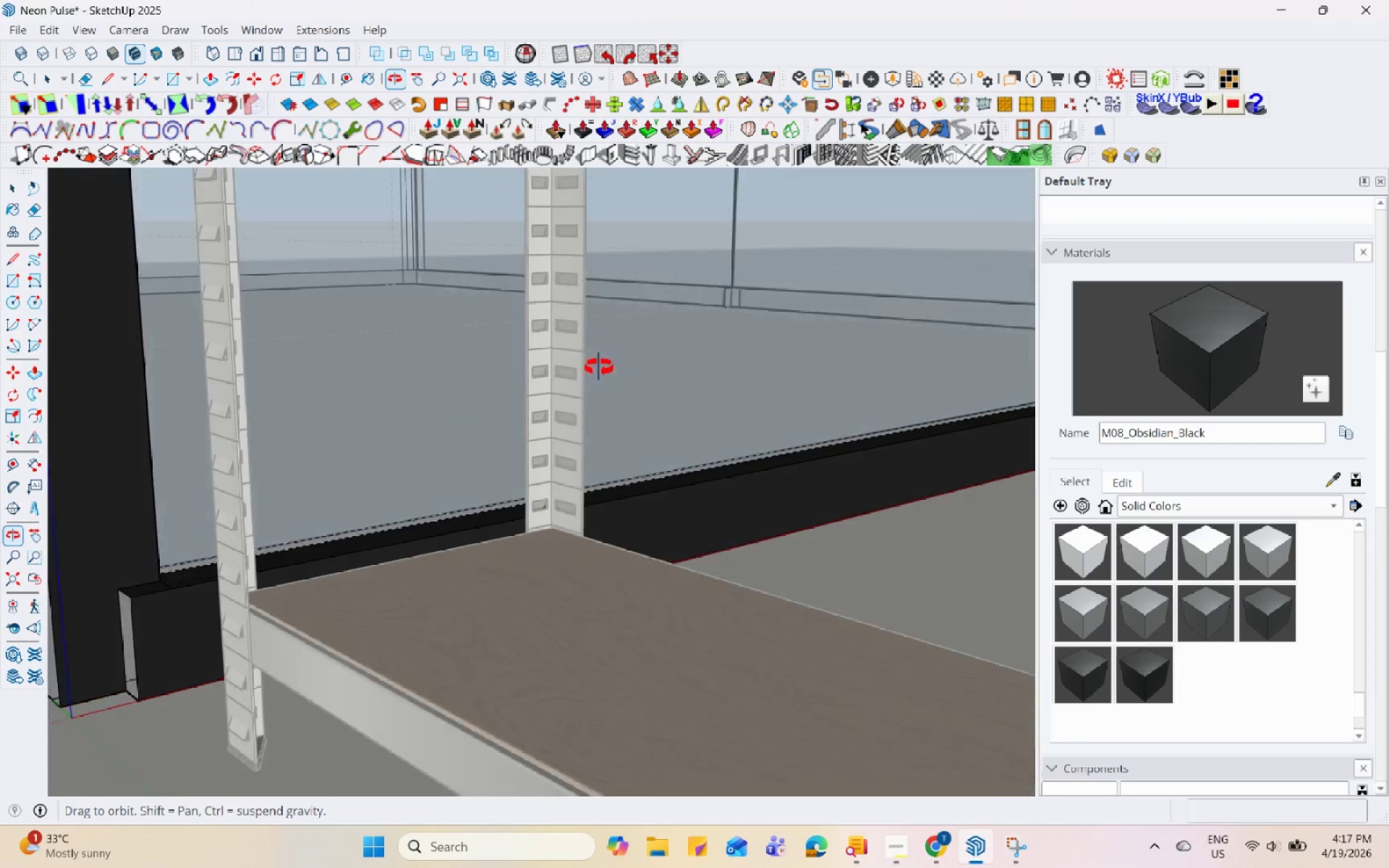 
key(Space)
 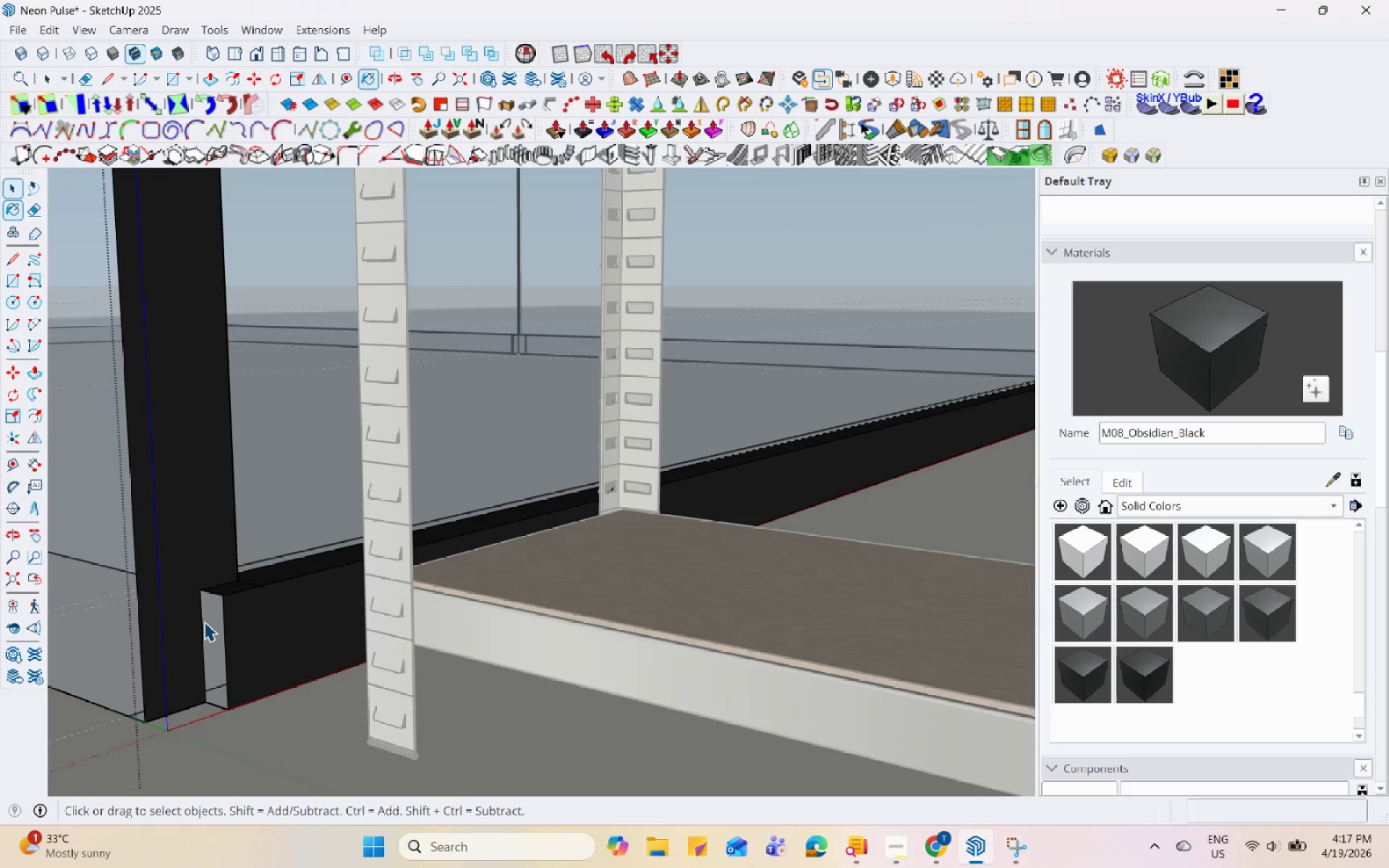 
left_click([205, 621])
 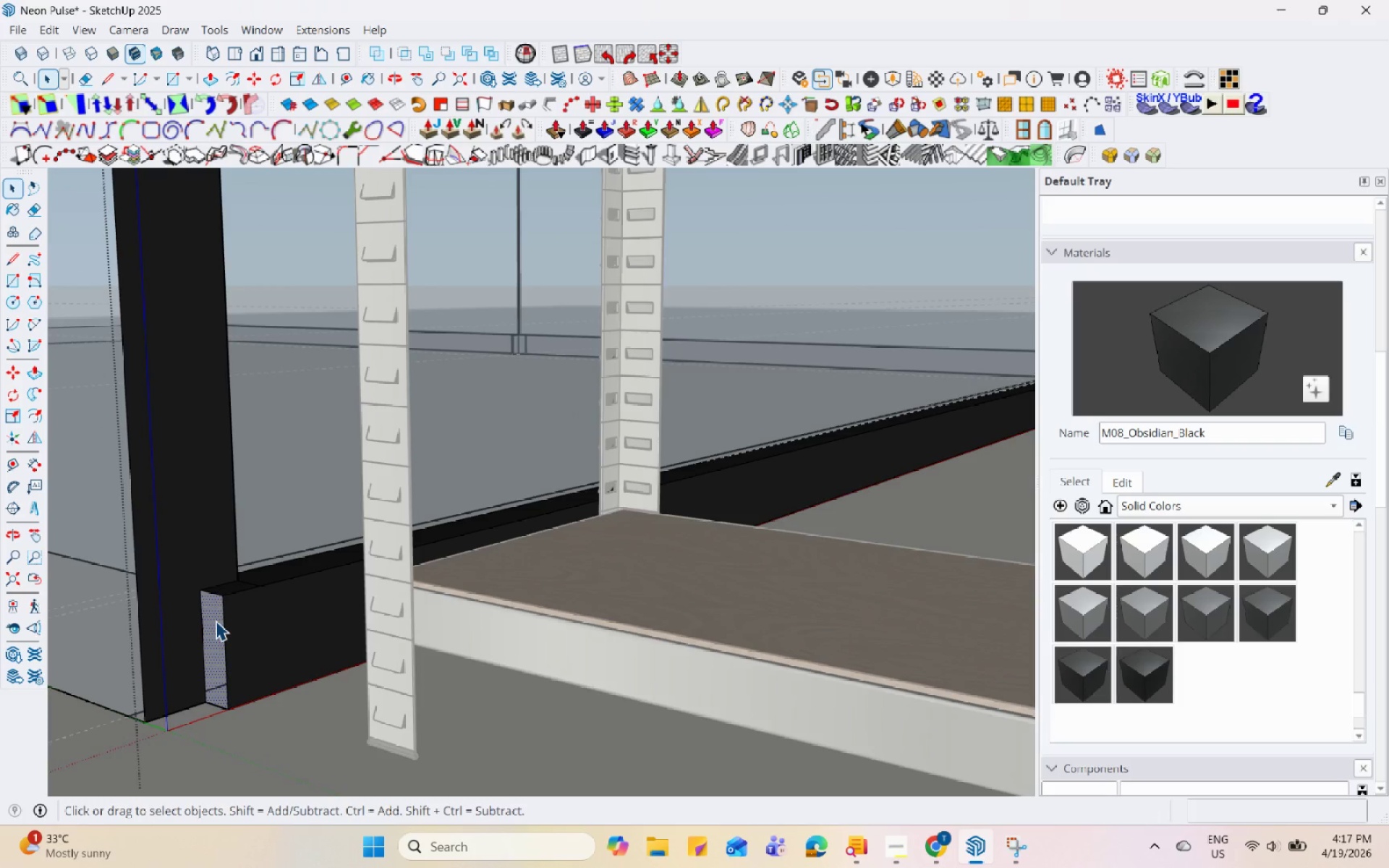 
key(P)
 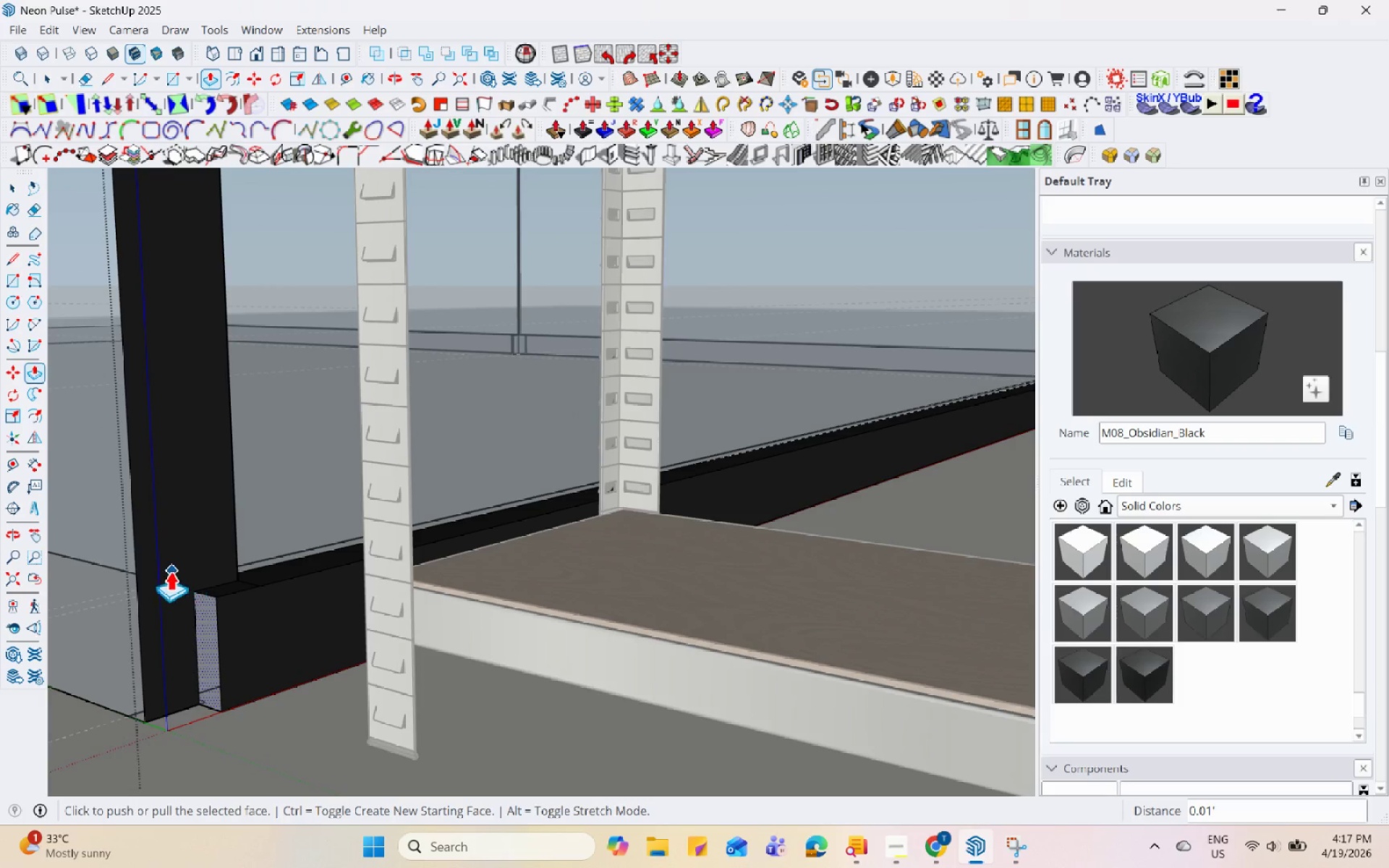 
left_click([203, 613])
 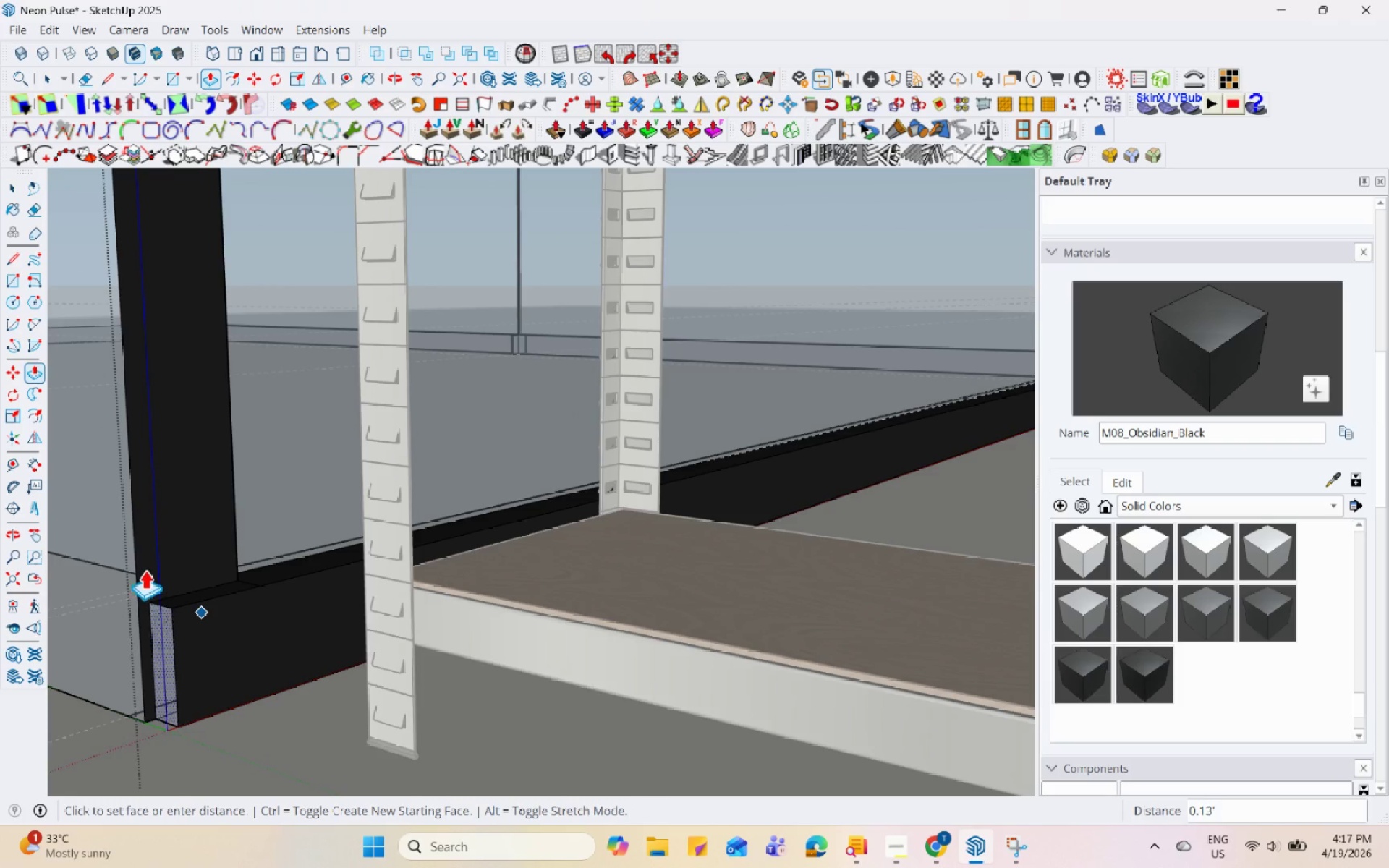 
left_click([135, 558])
 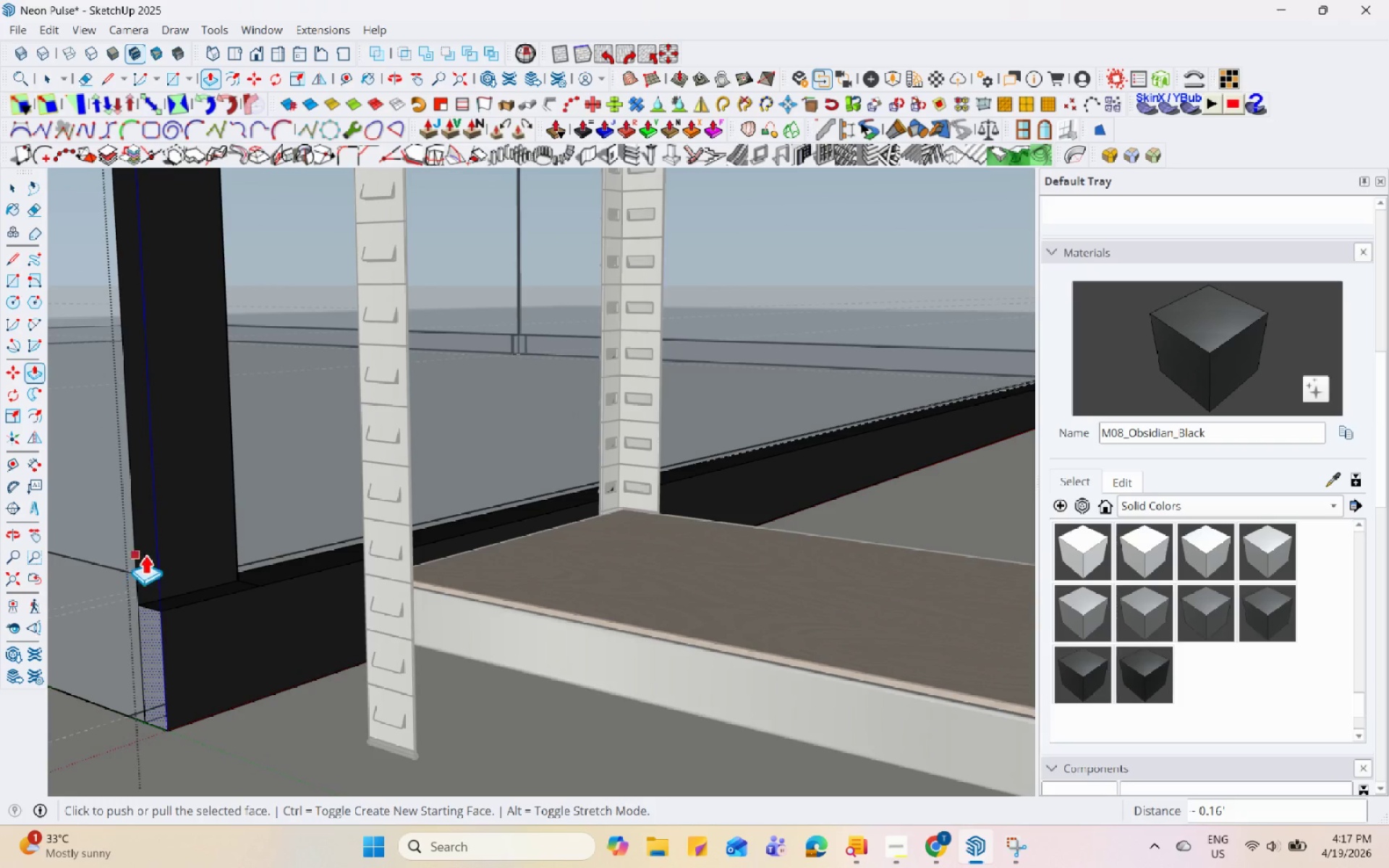 
key(Space)
 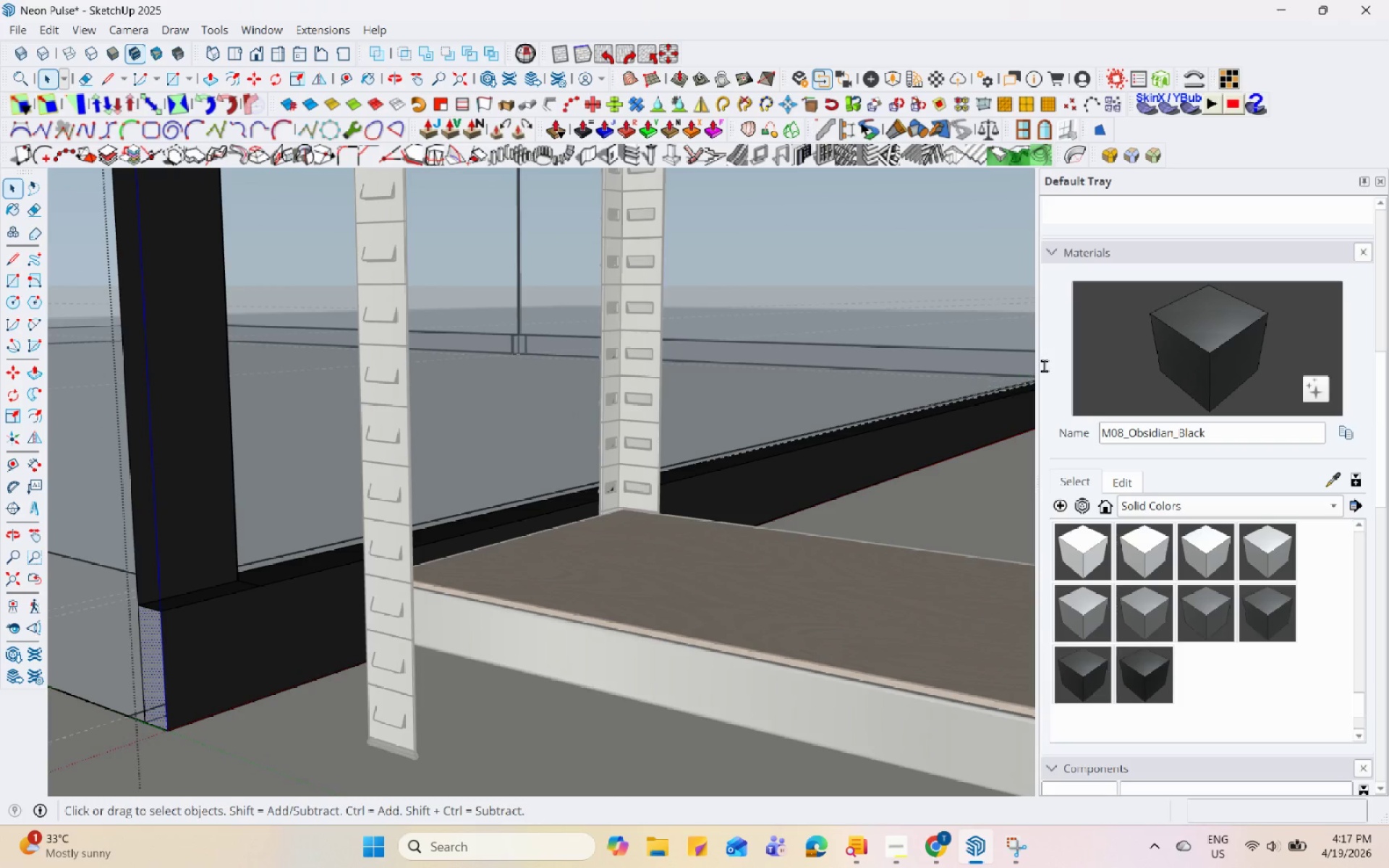 
left_click_drag(start_coordinate=[1140, 356], to_coordinate=[1147, 355])
 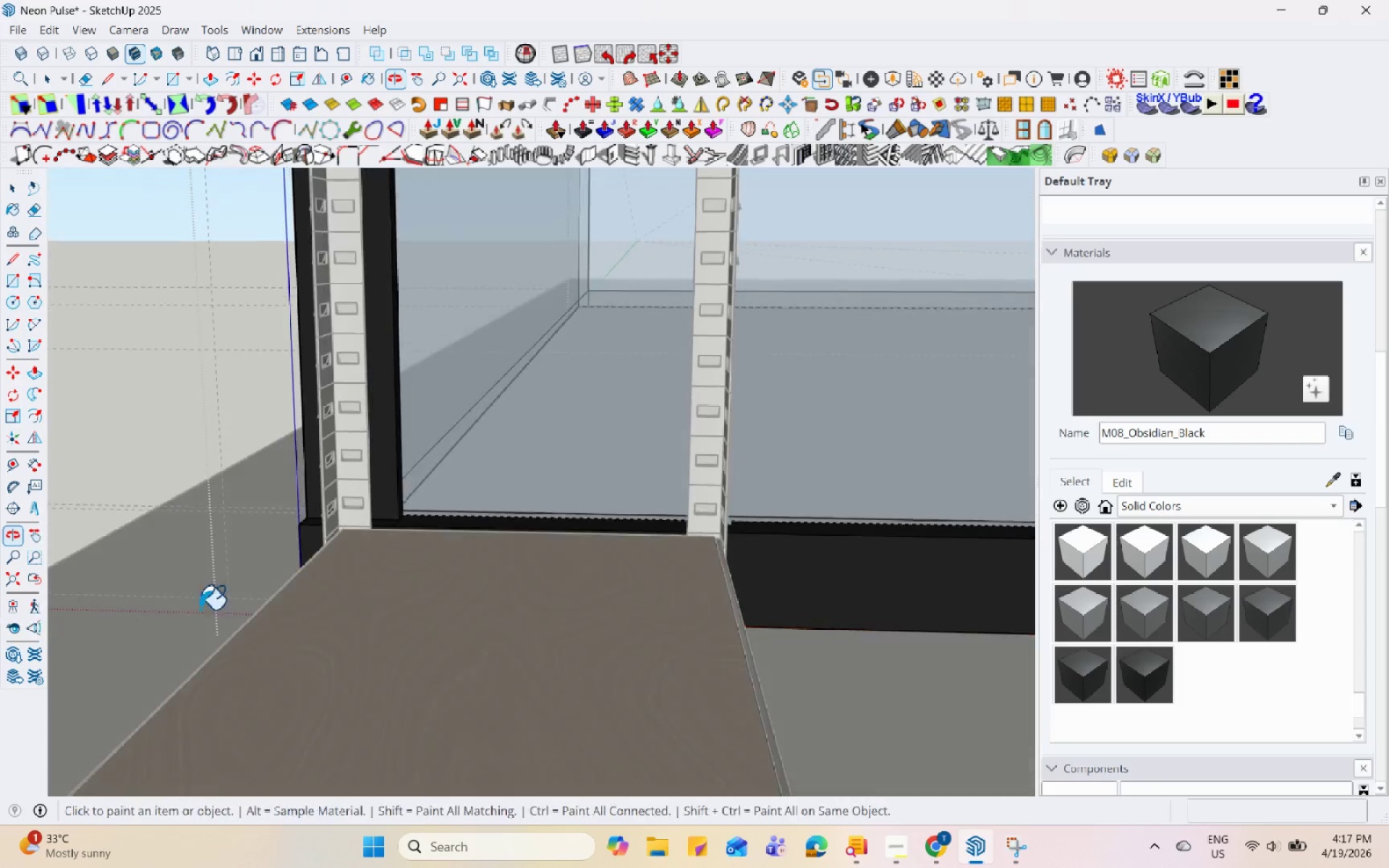 
left_click([391, 605])
 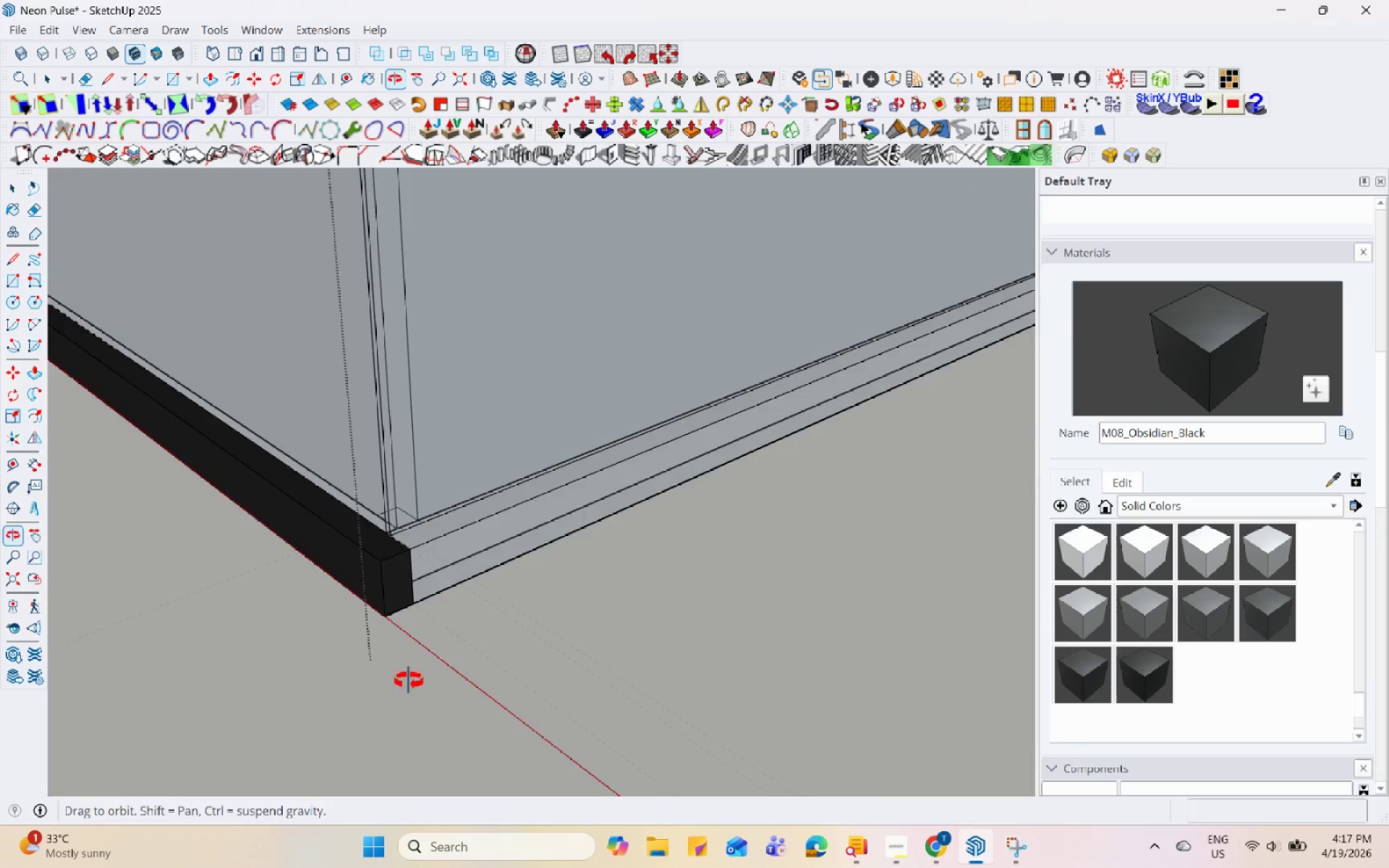 
scroll: coordinate [416, 629], scroll_direction: down, amount: 14.0
 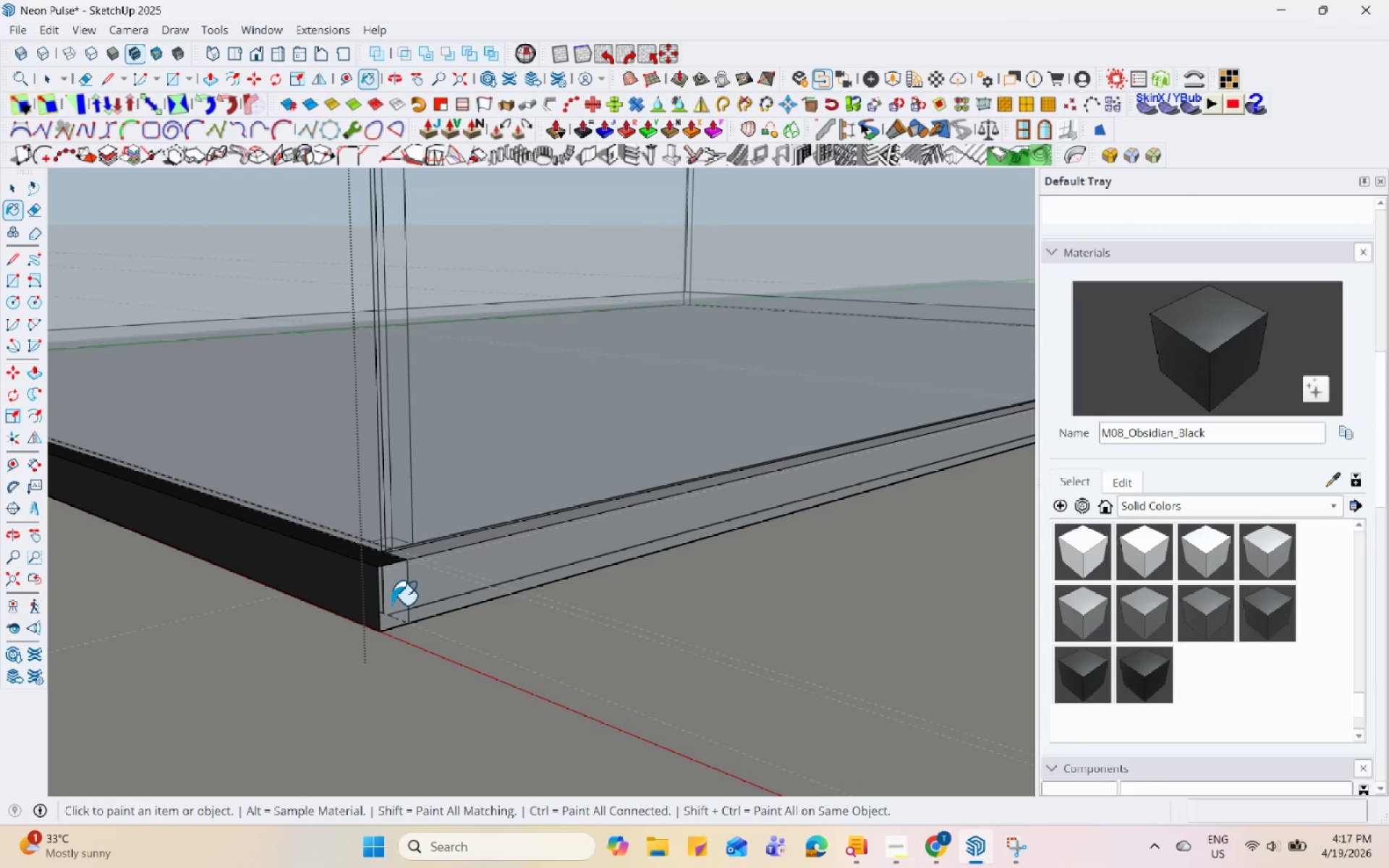 
left_click([408, 575])
 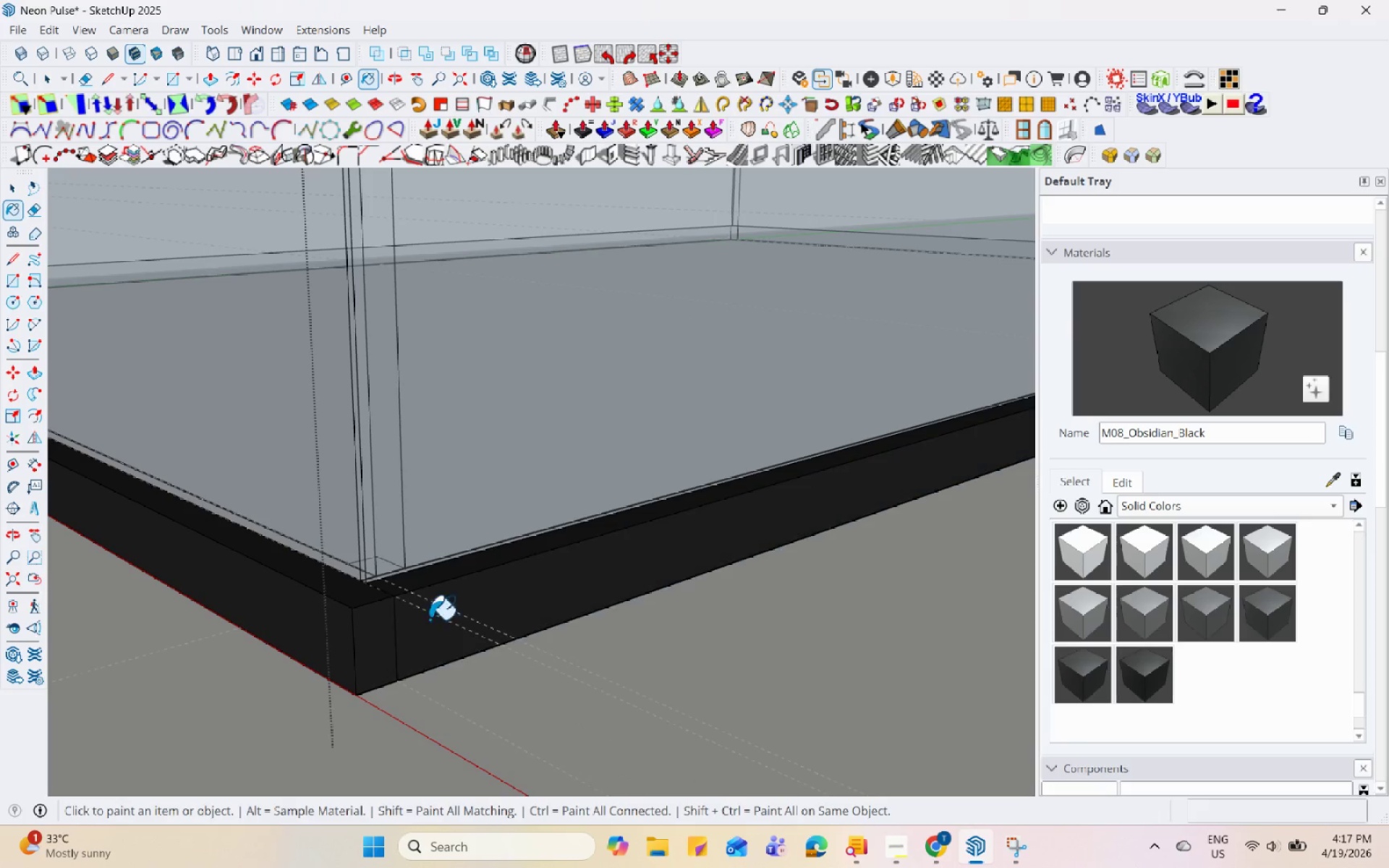 
scroll: coordinate [444, 495], scroll_direction: up, amount: 3.0
 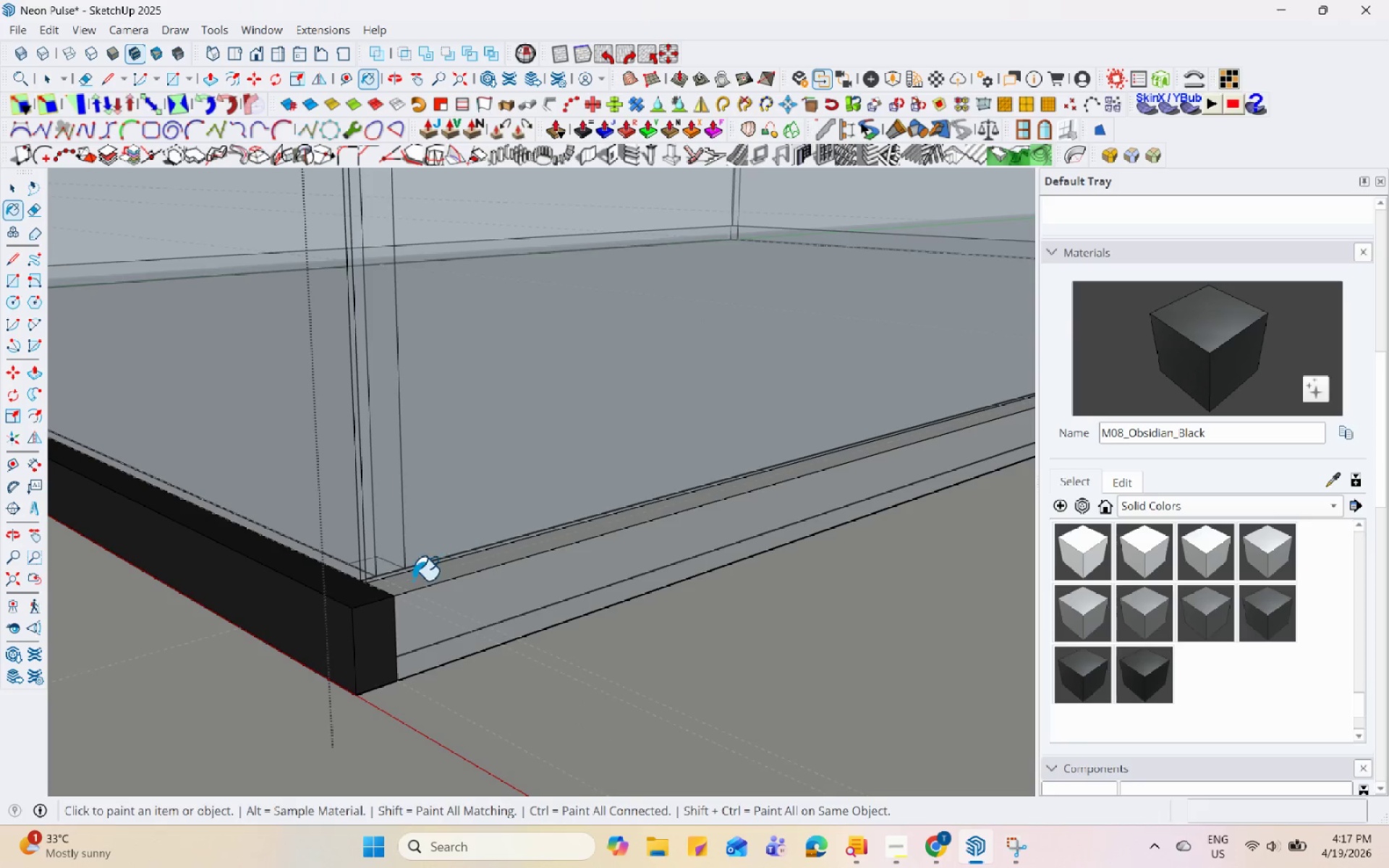 
left_click([753, 581])
 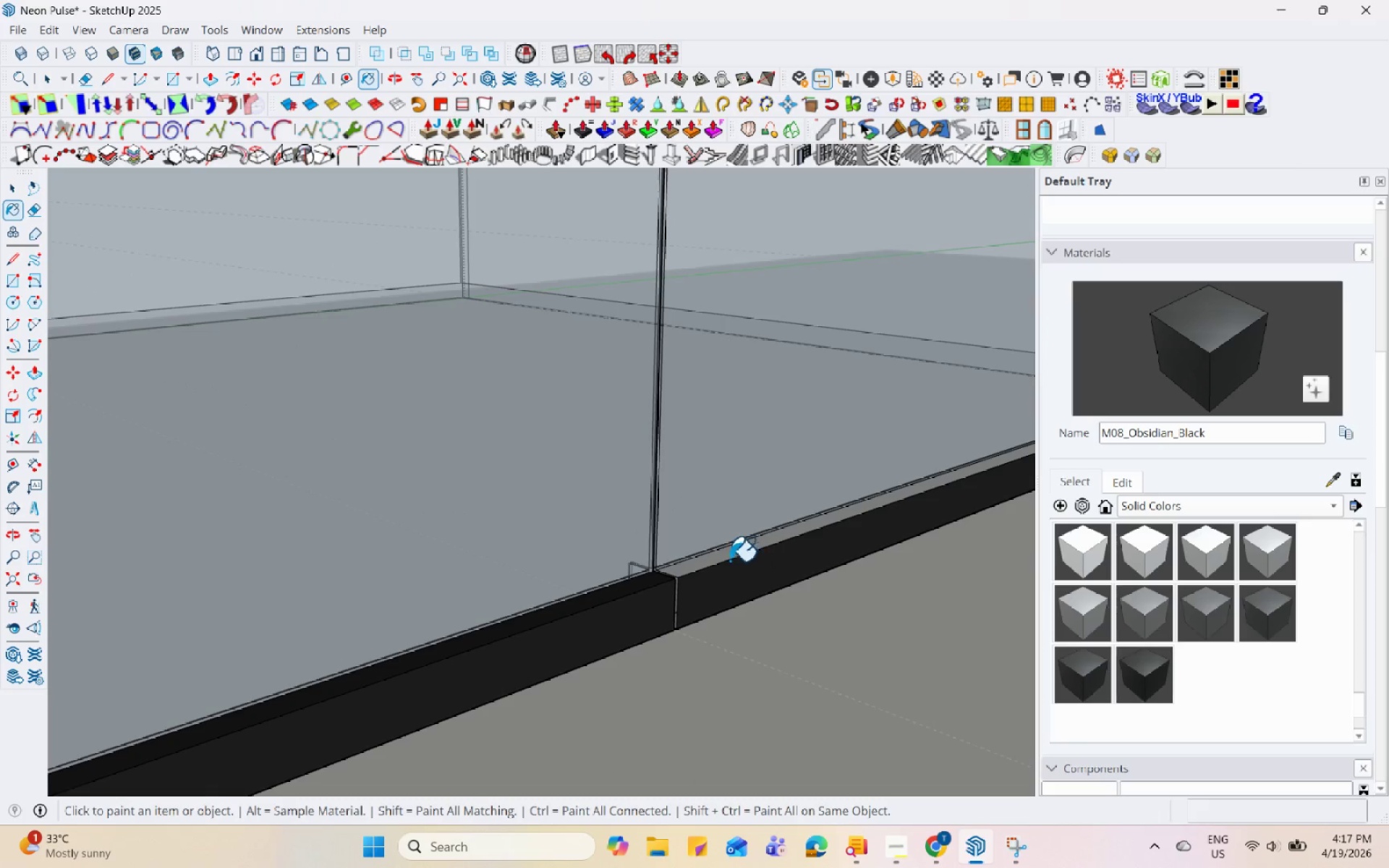 
scroll: coordinate [755, 584], scroll_direction: down, amount: 10.0
 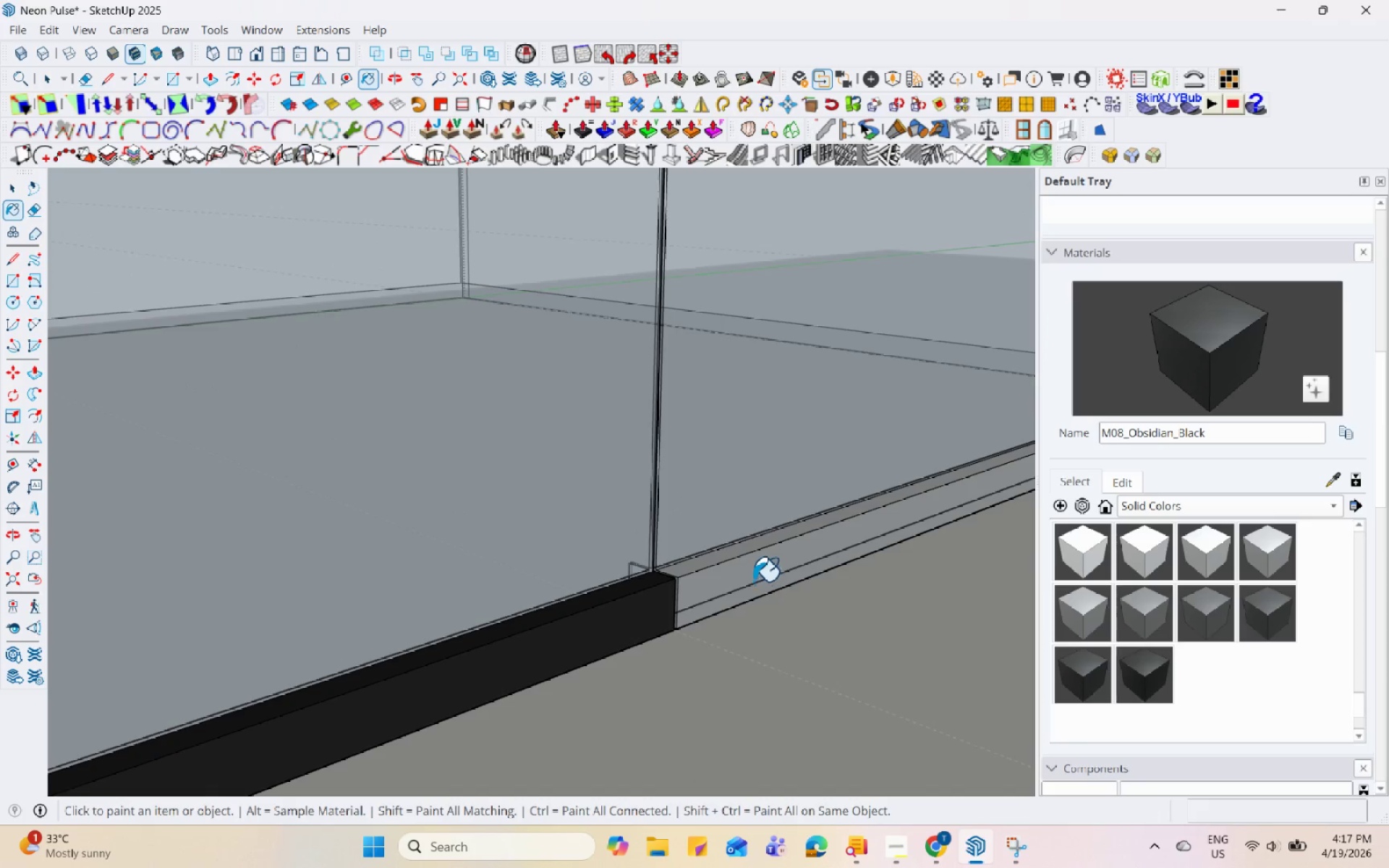 
double_click([721, 554])
 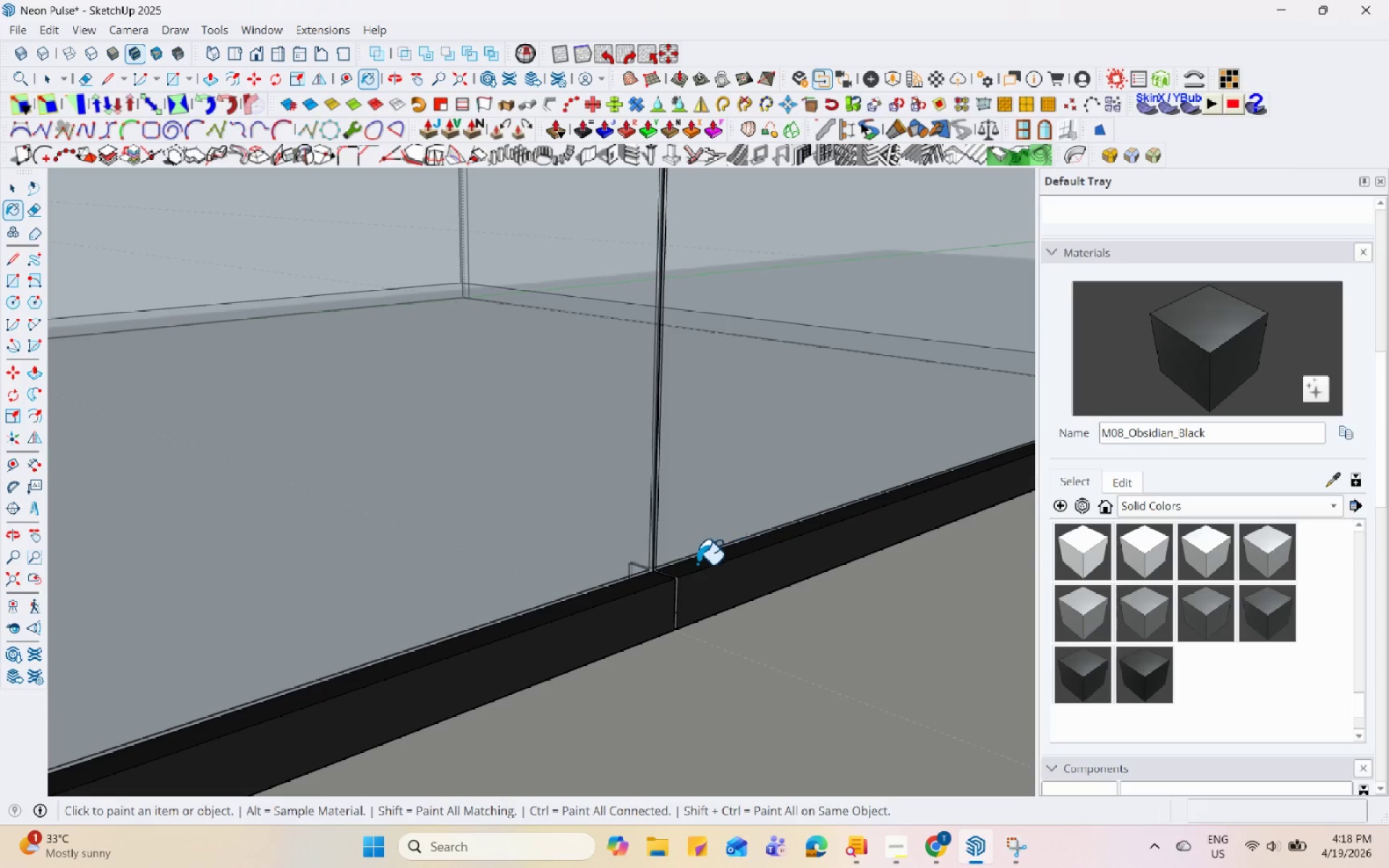 
scroll: coordinate [676, 582], scroll_direction: up, amount: 11.0
 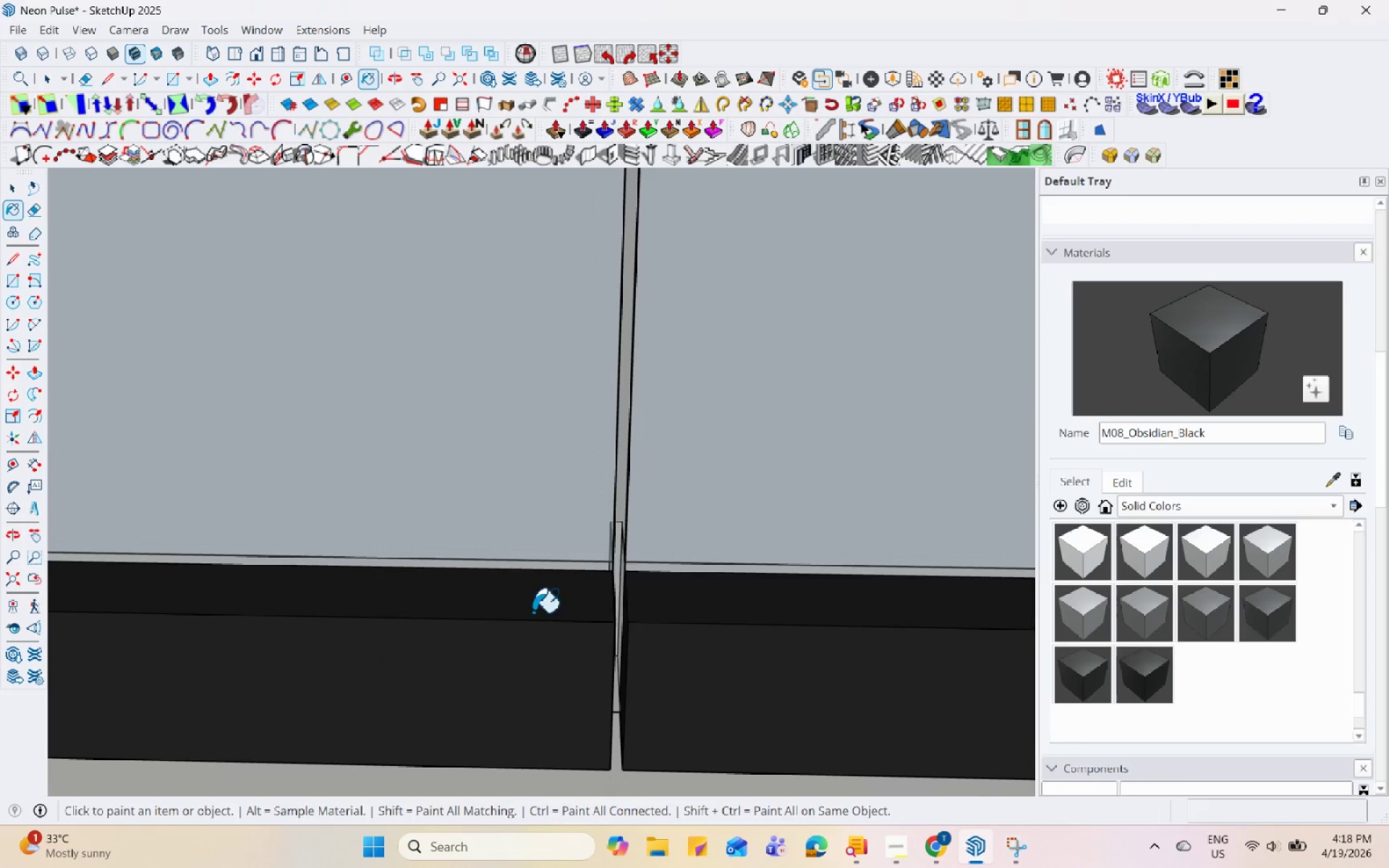 
key(Control+Z)
 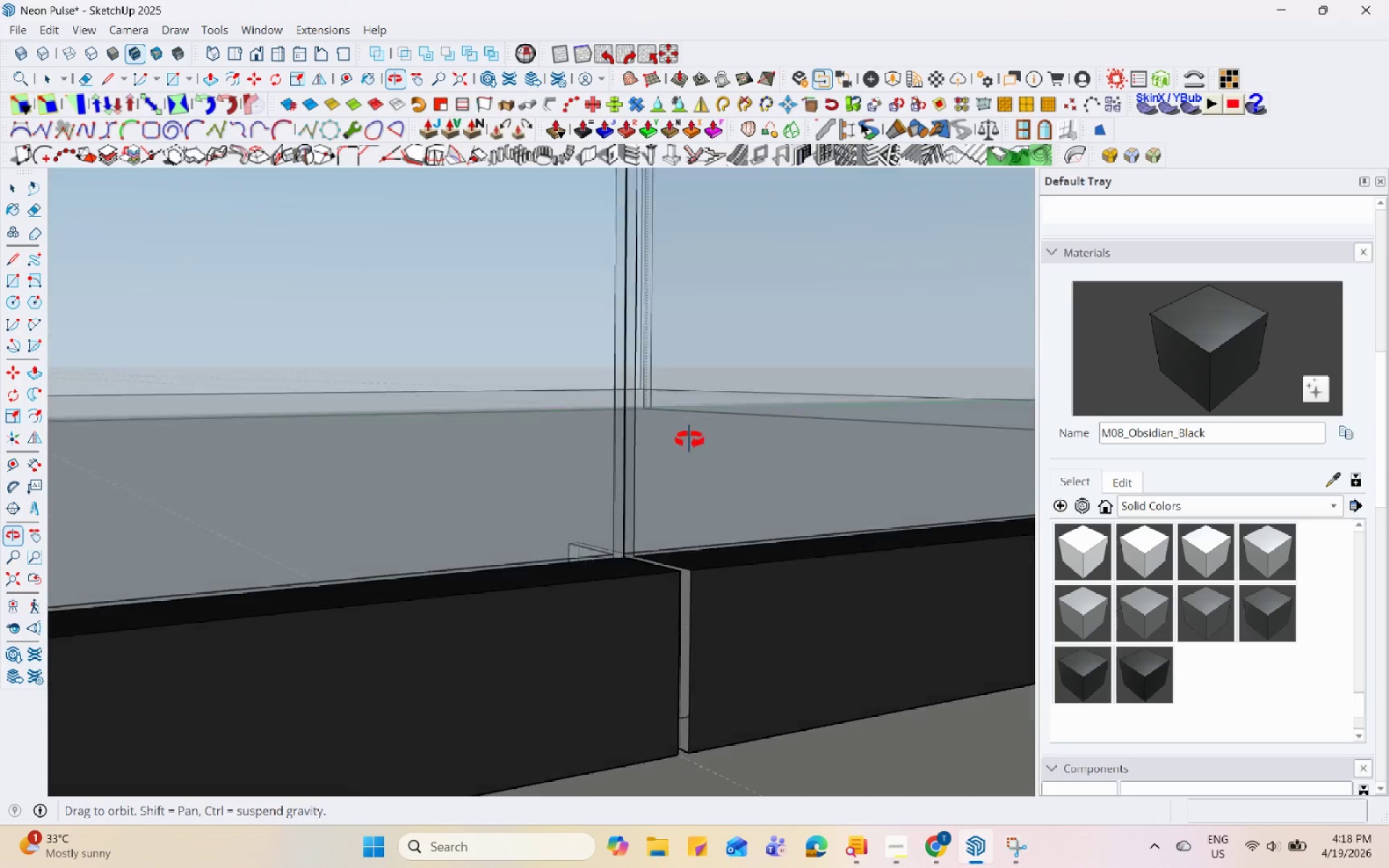 
scroll: coordinate [625, 663], scroll_direction: up, amount: 3.0
 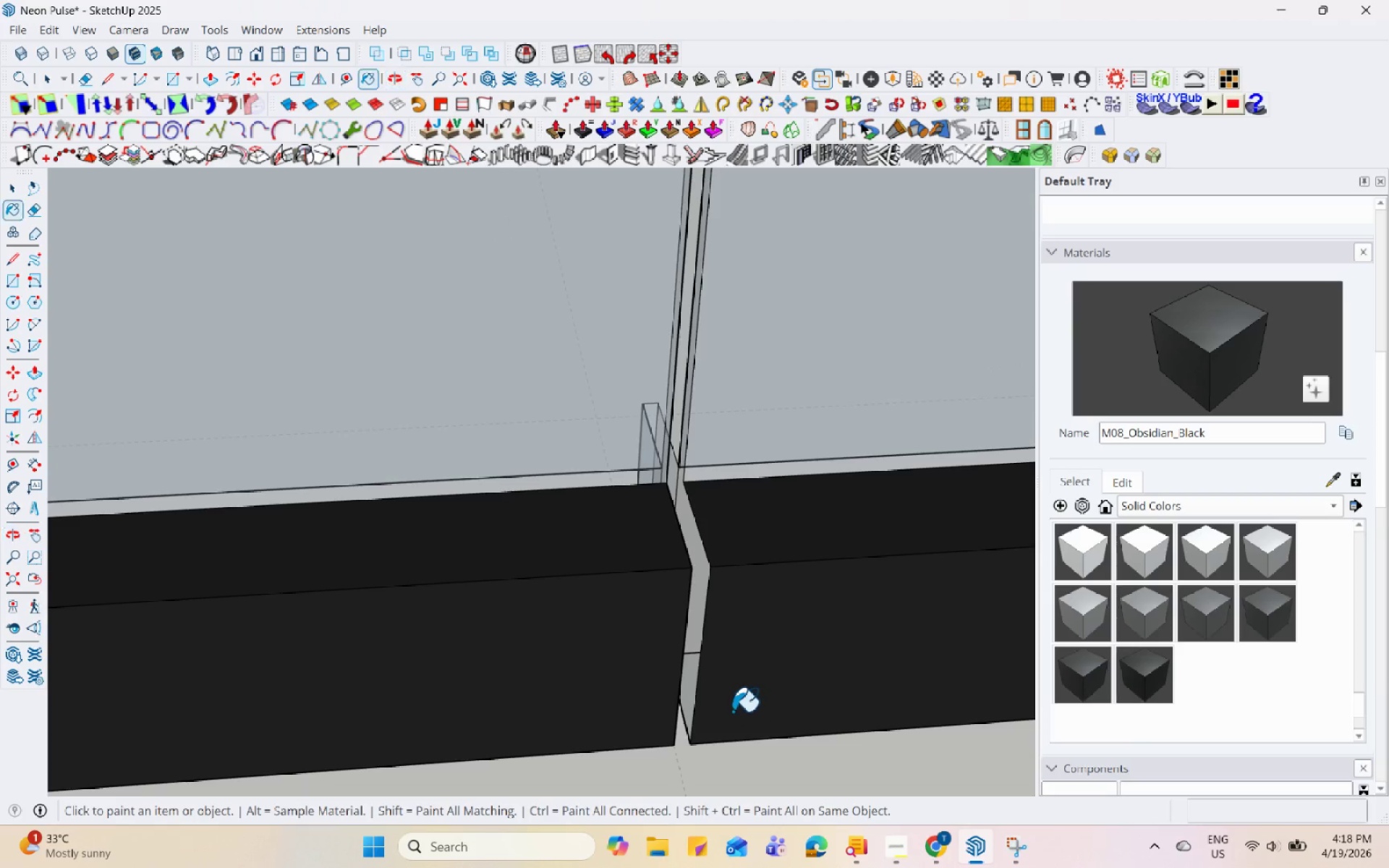 
key(L)
 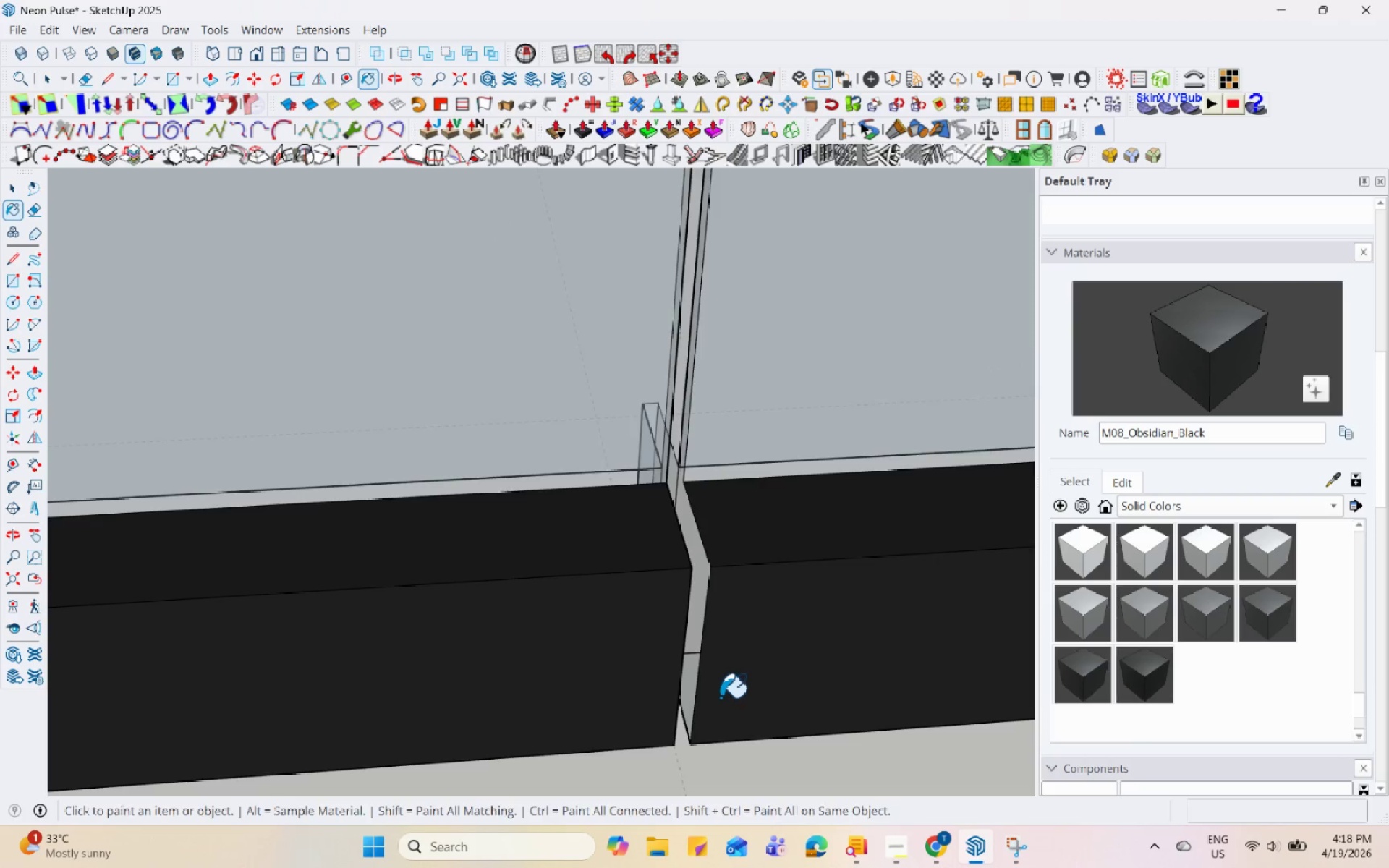 
scroll: coordinate [712, 699], scroll_direction: up, amount: 5.0
 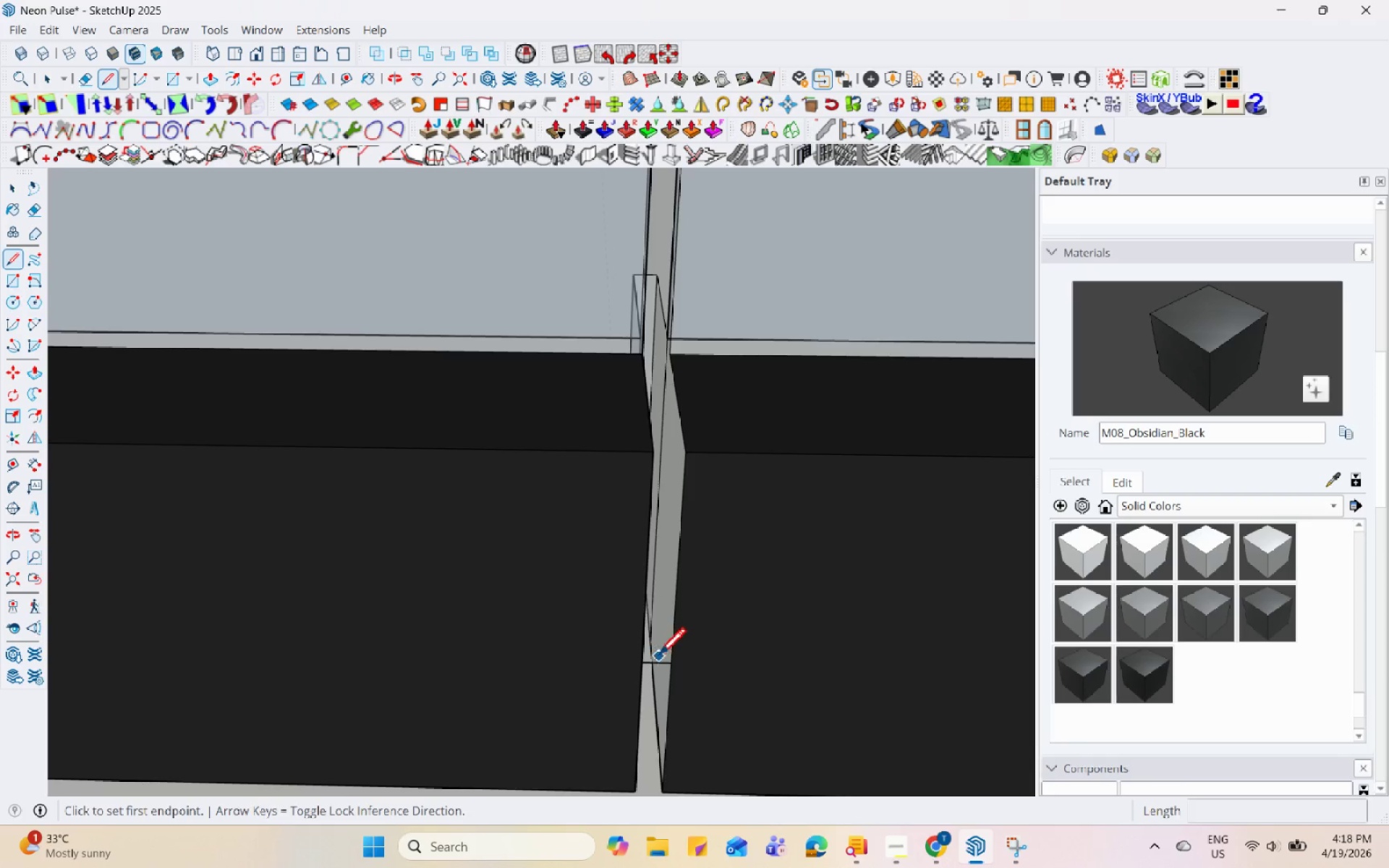 
left_click([650, 658])
 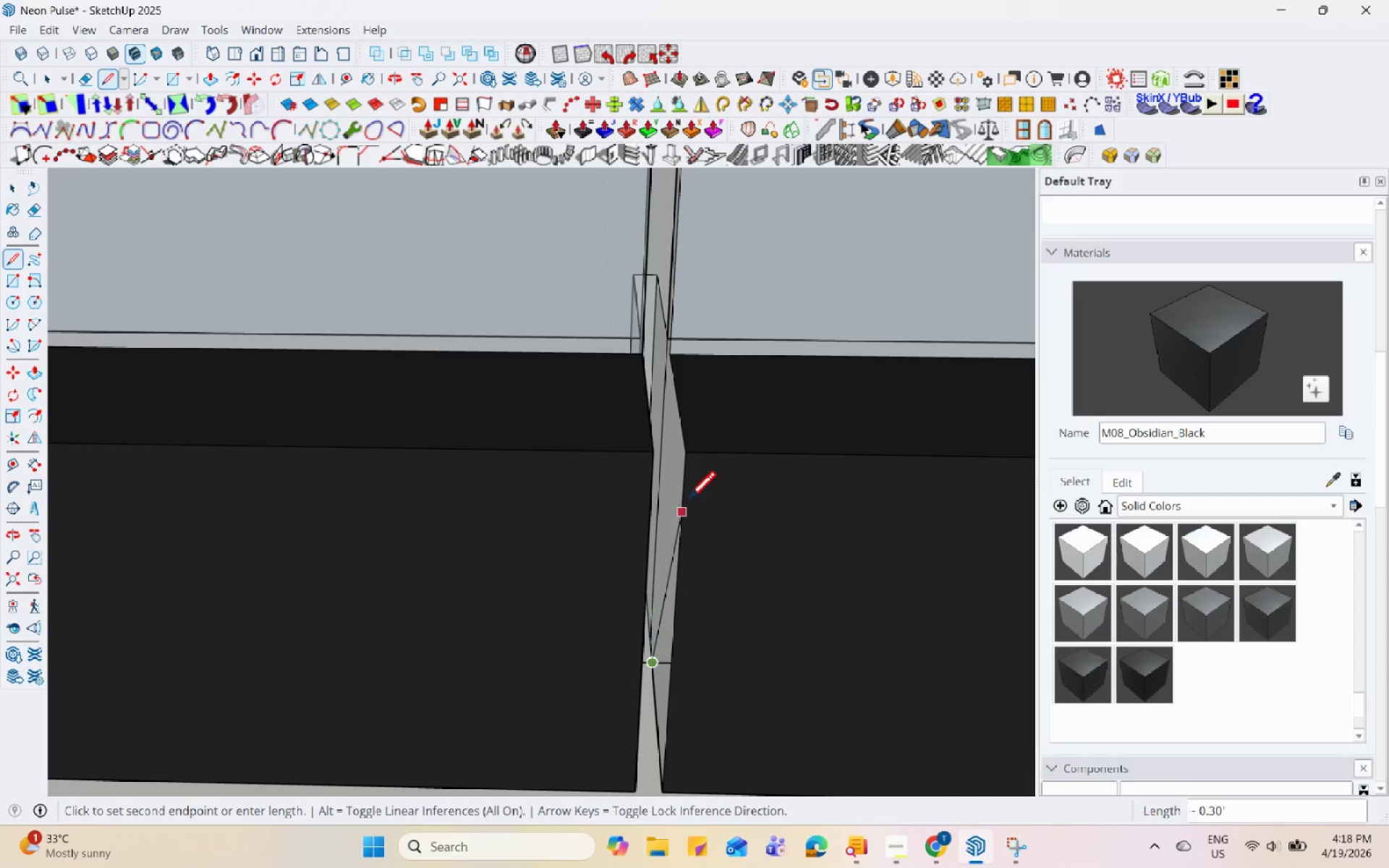 
scroll: coordinate [694, 436], scroll_direction: up, amount: 1.0
 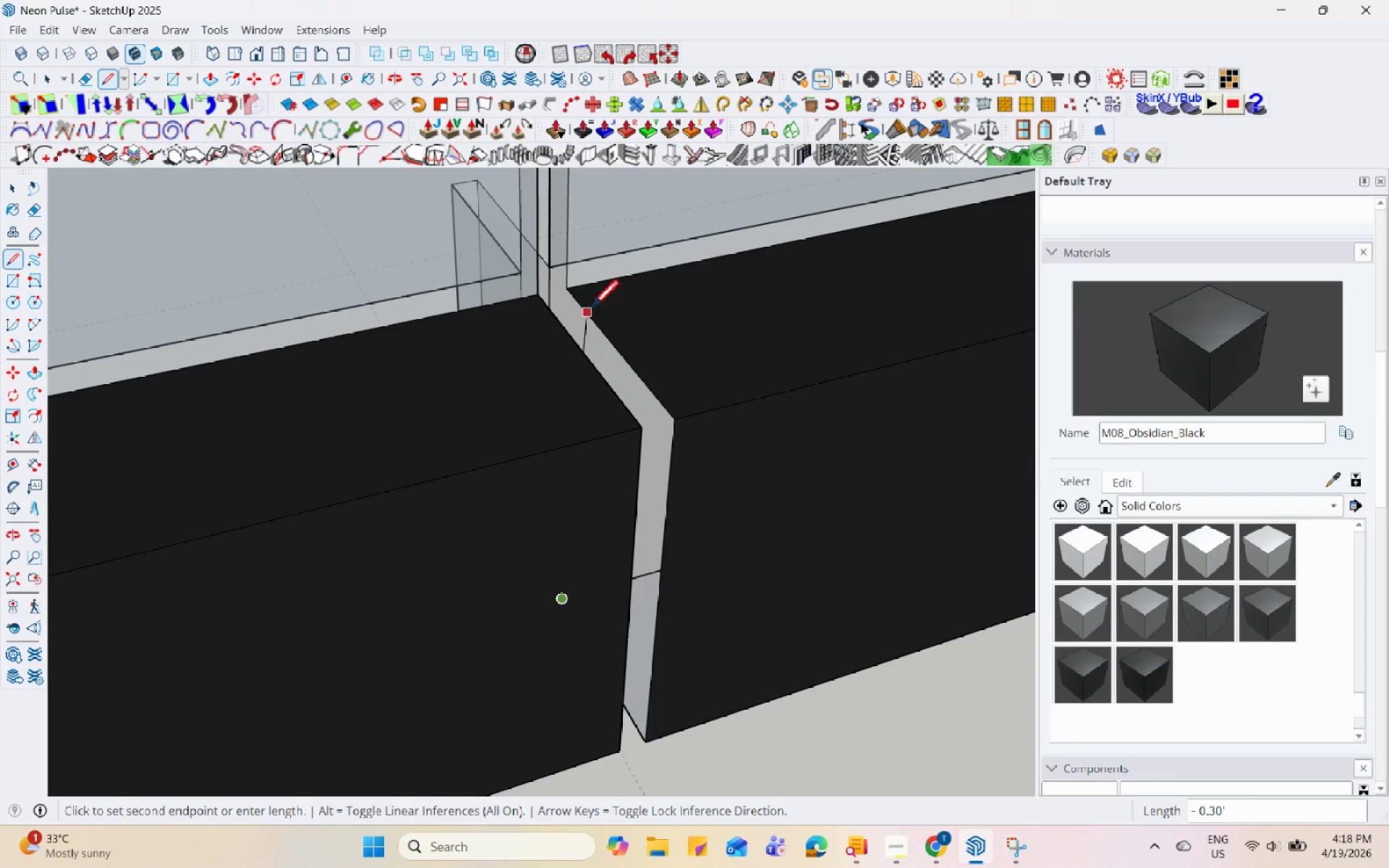 
left_click([570, 284])
 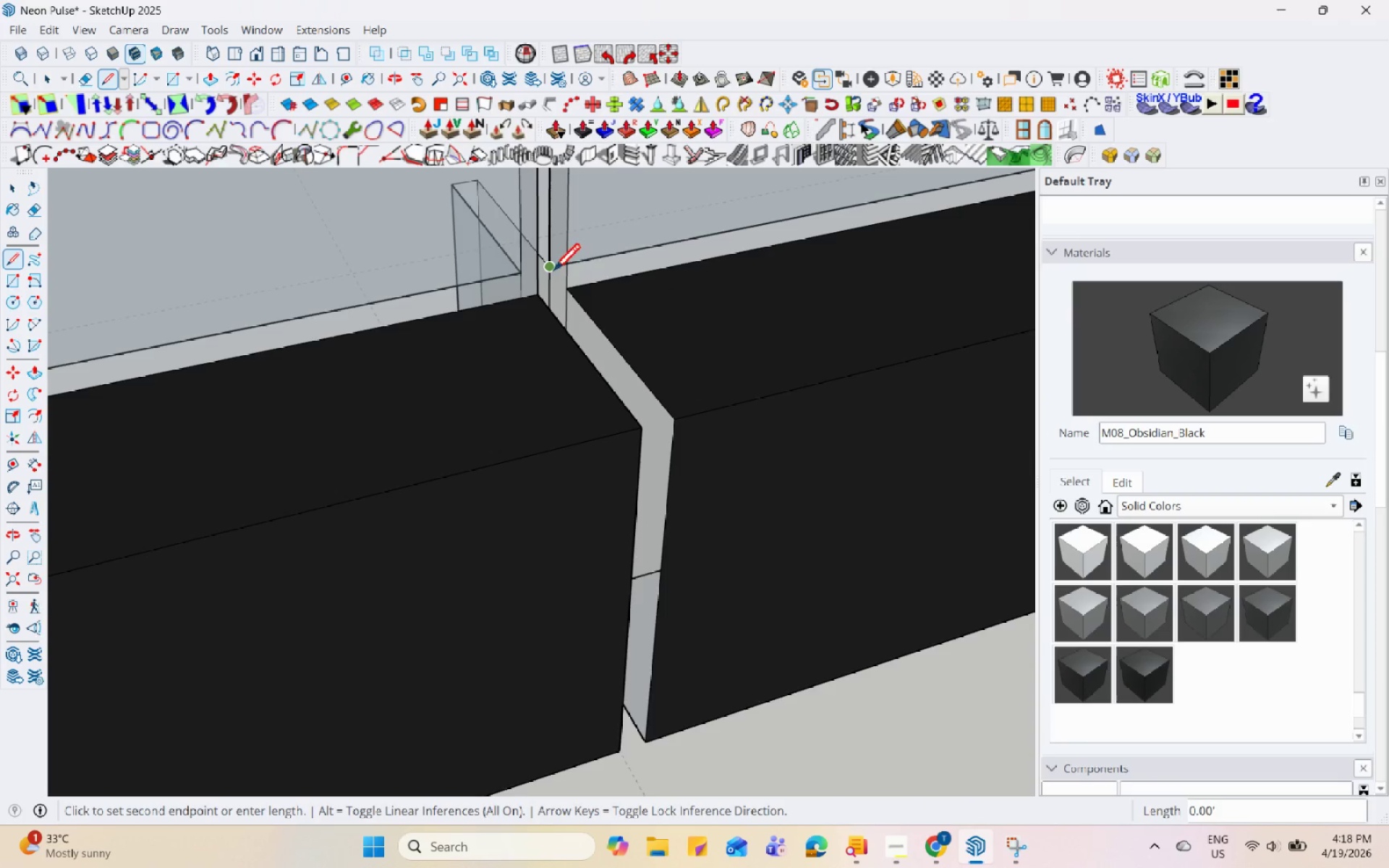 
double_click([577, 289])
 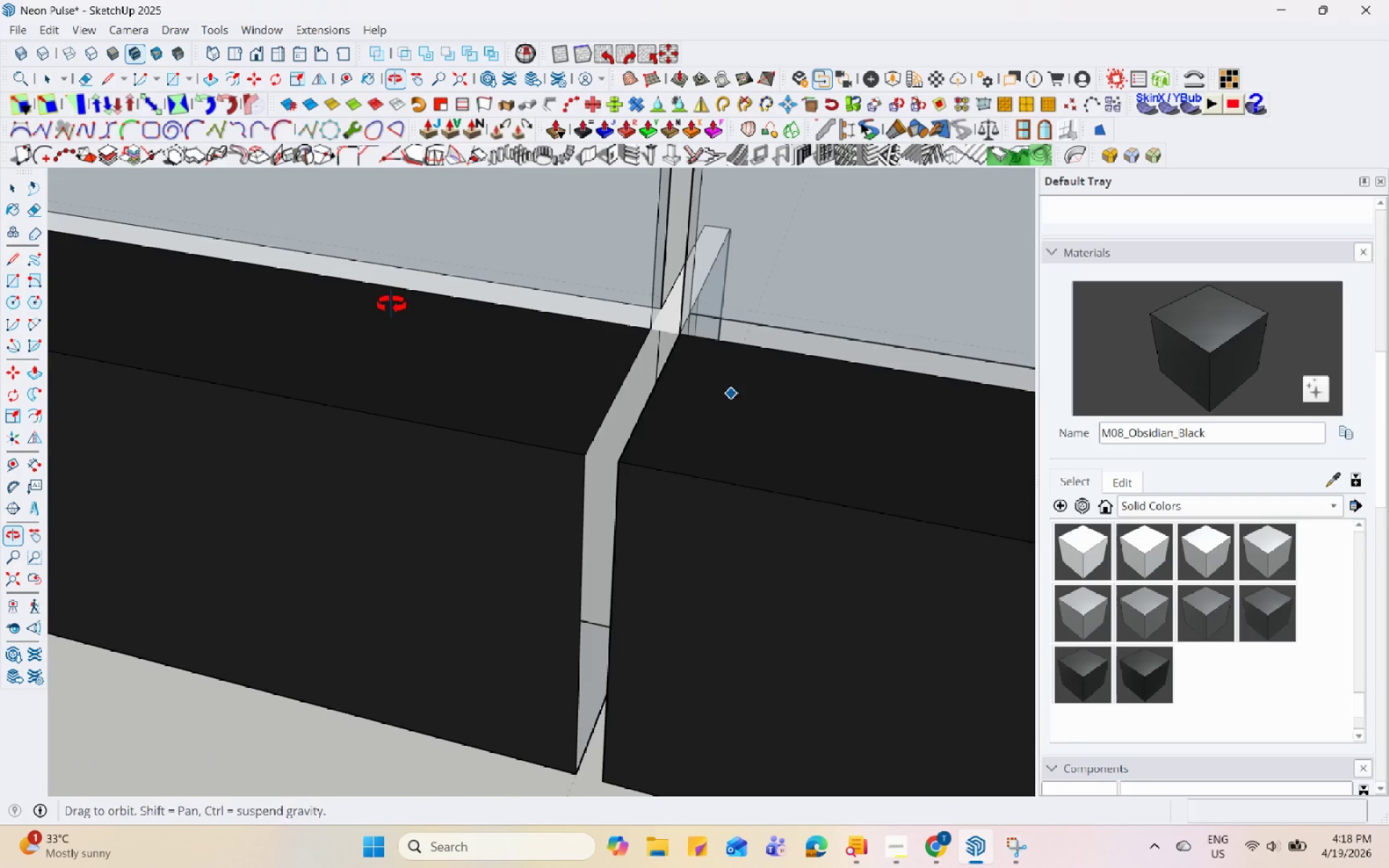 
scroll: coordinate [682, 359], scroll_direction: up, amount: 3.0
 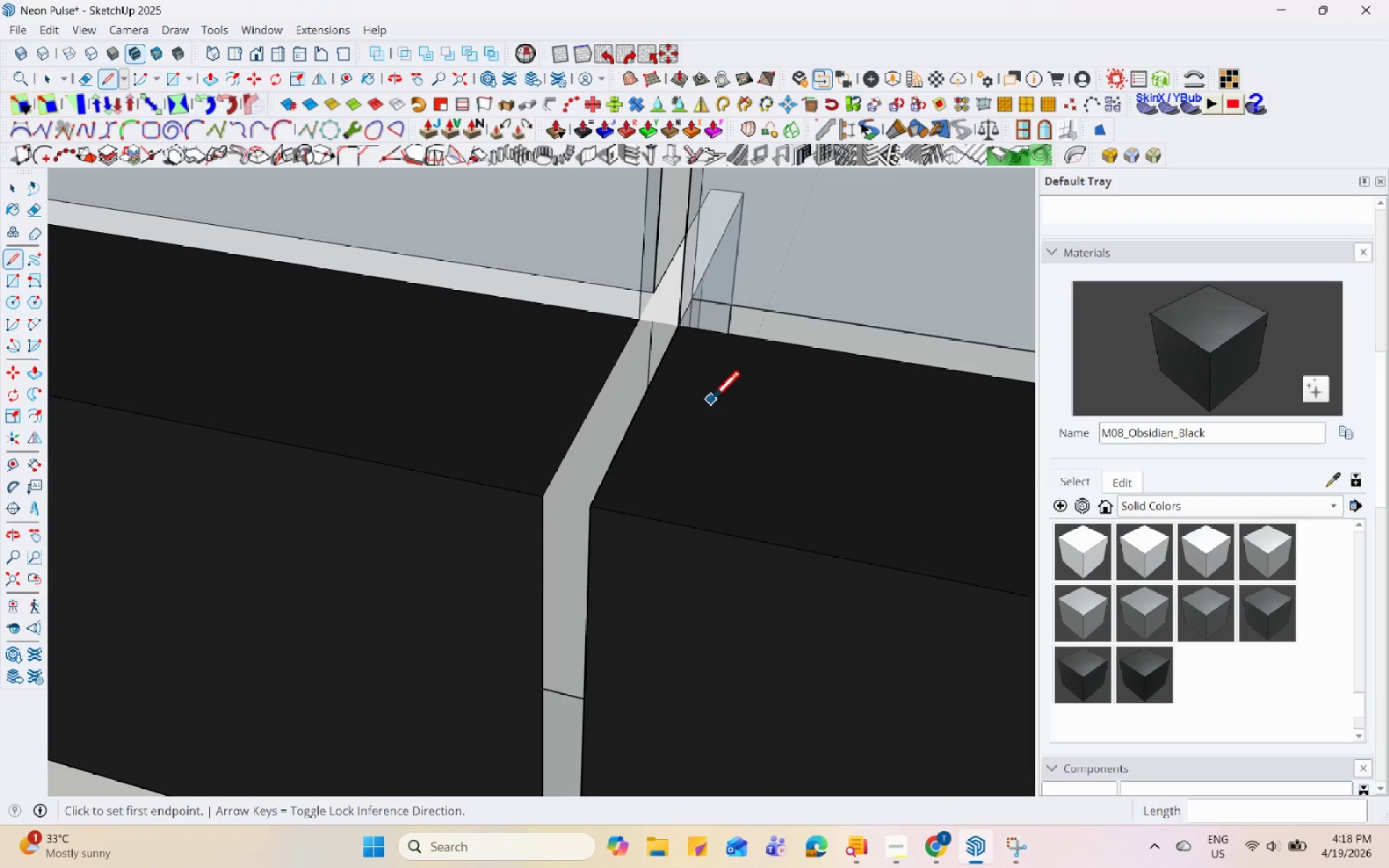 
key(Space)
 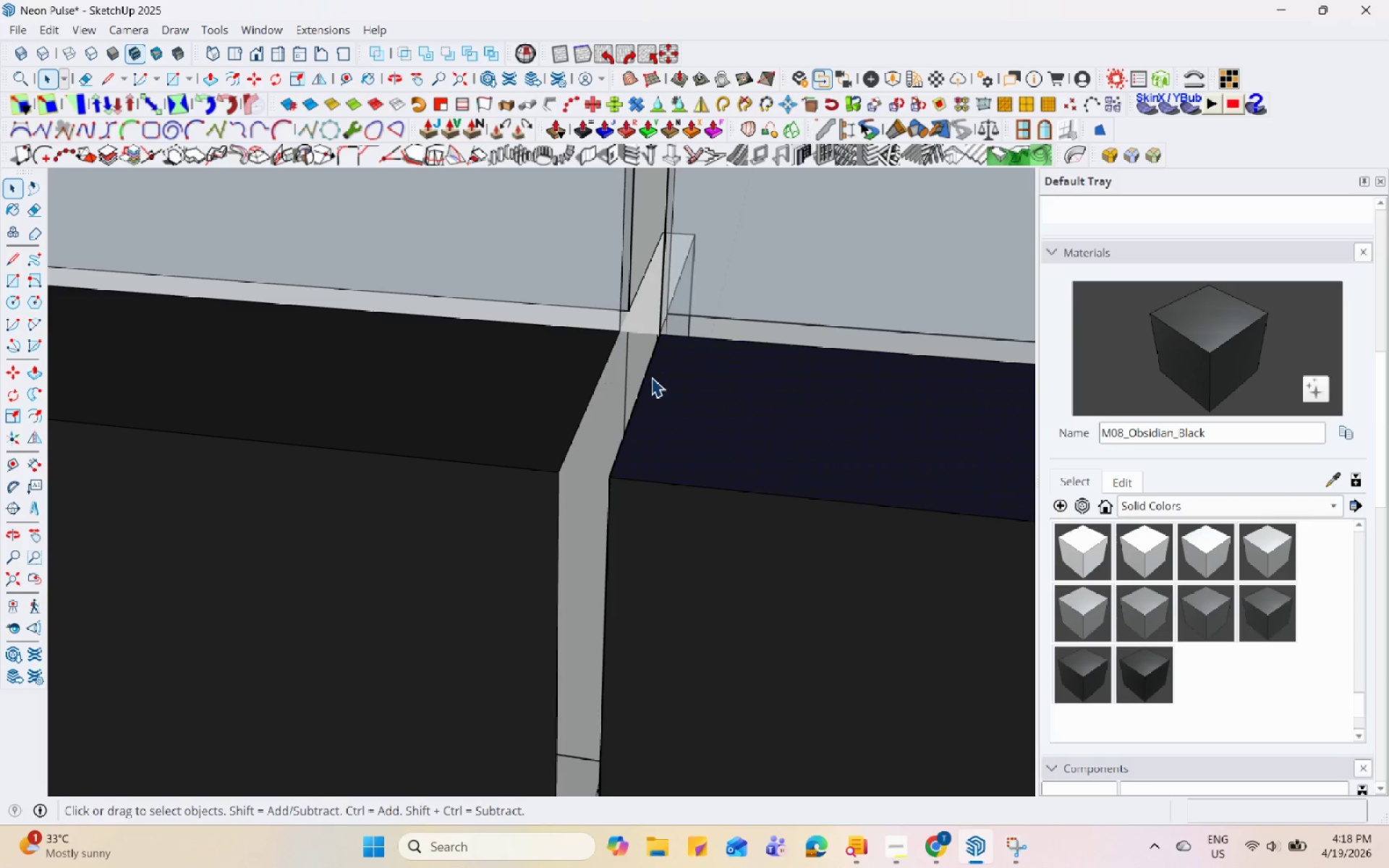 
left_click_drag(start_coordinate=[623, 385], to_coordinate=[619, 385])
 